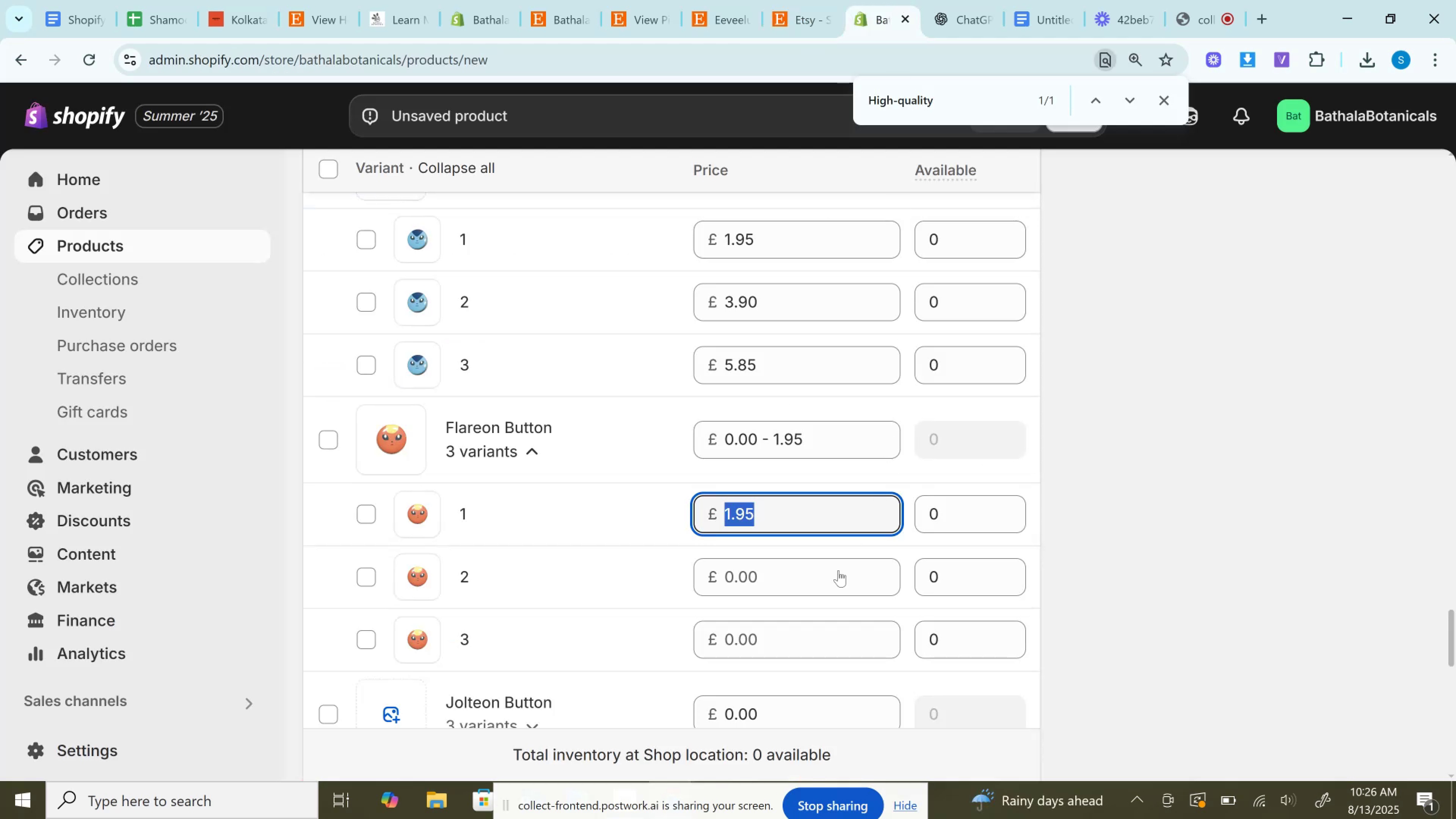 
key(Control+ControlLeft)
 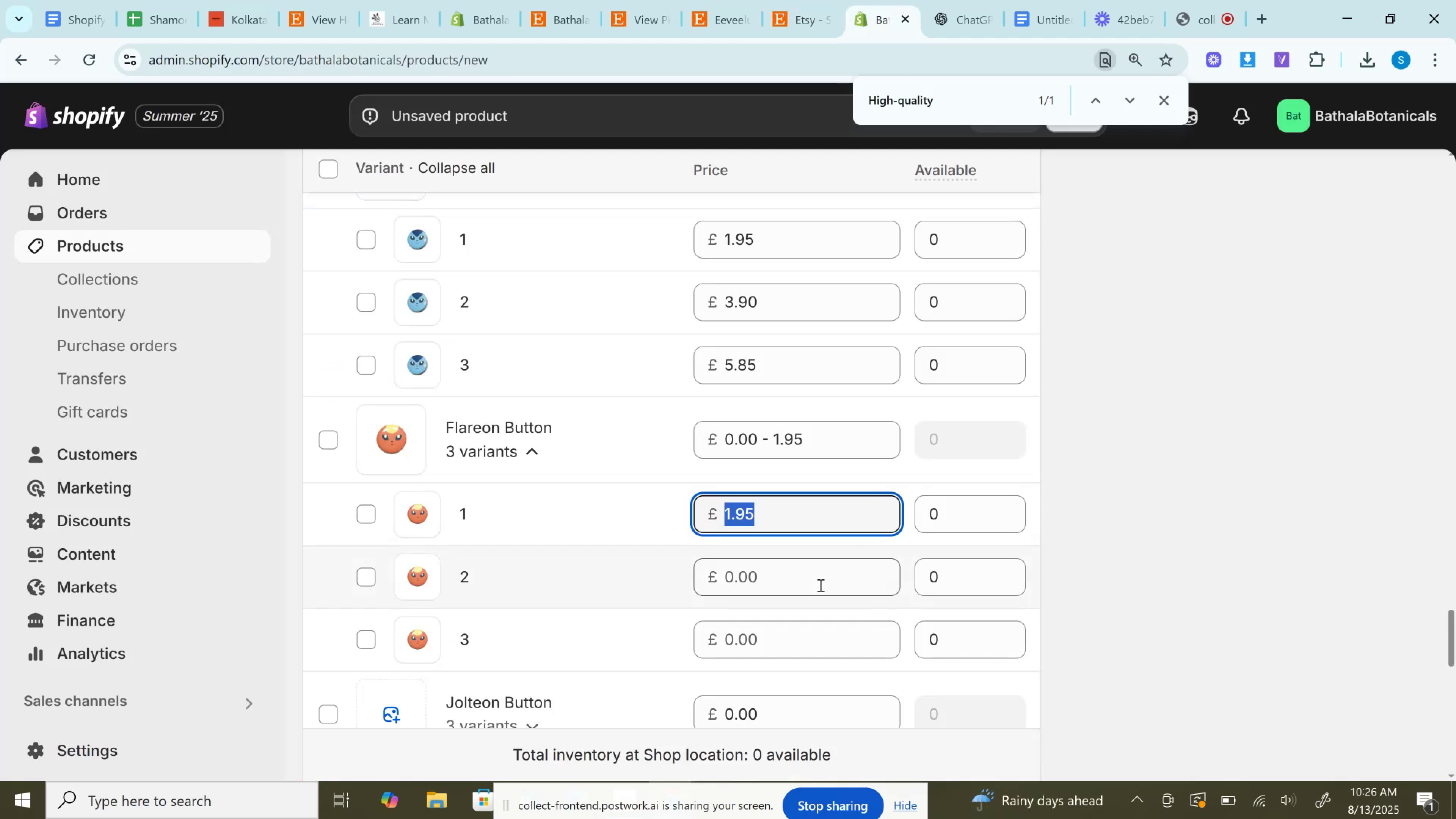 
left_click([820, 585])
 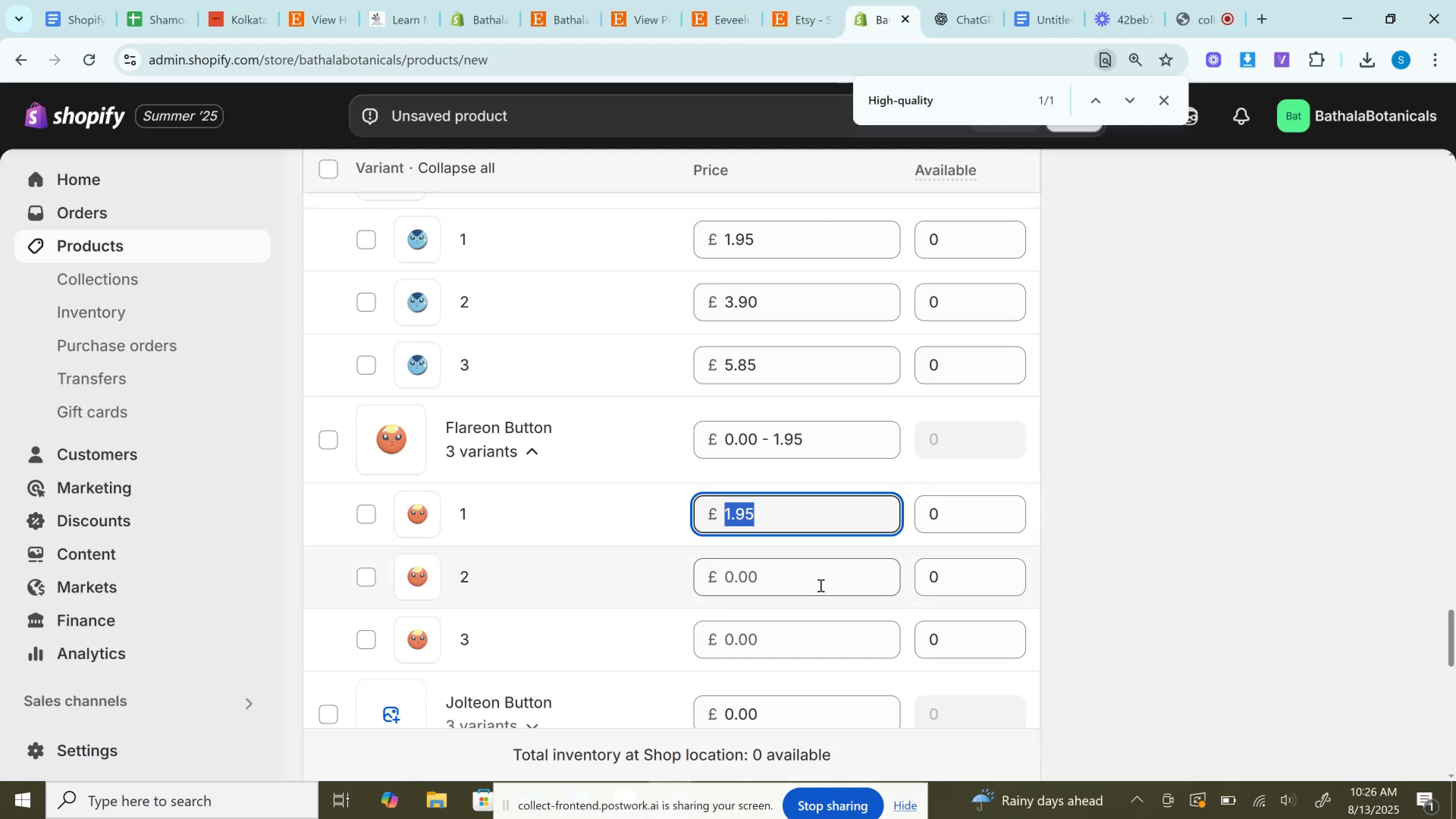 
key(Control+V)
 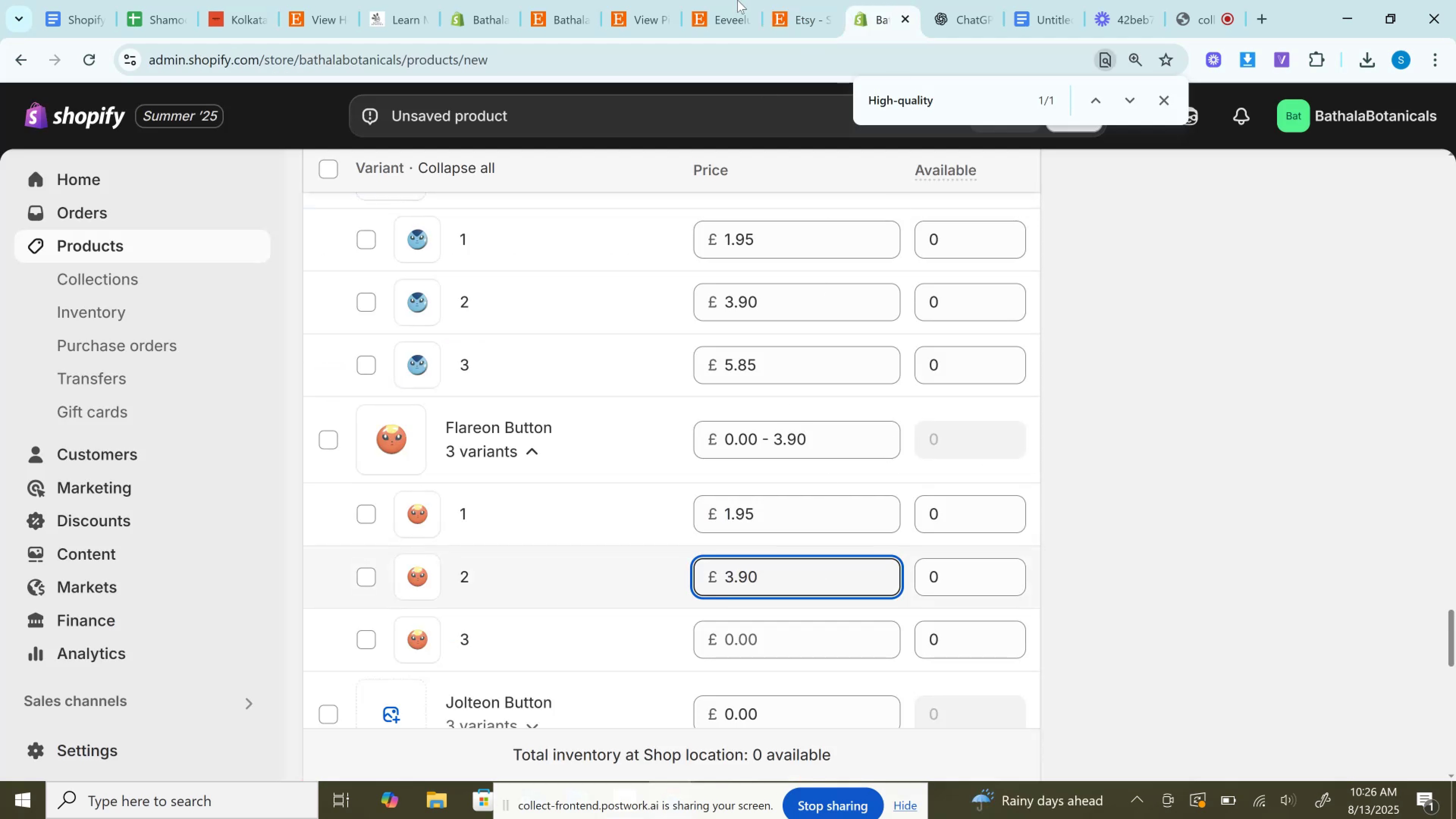 
left_click([790, 0])
 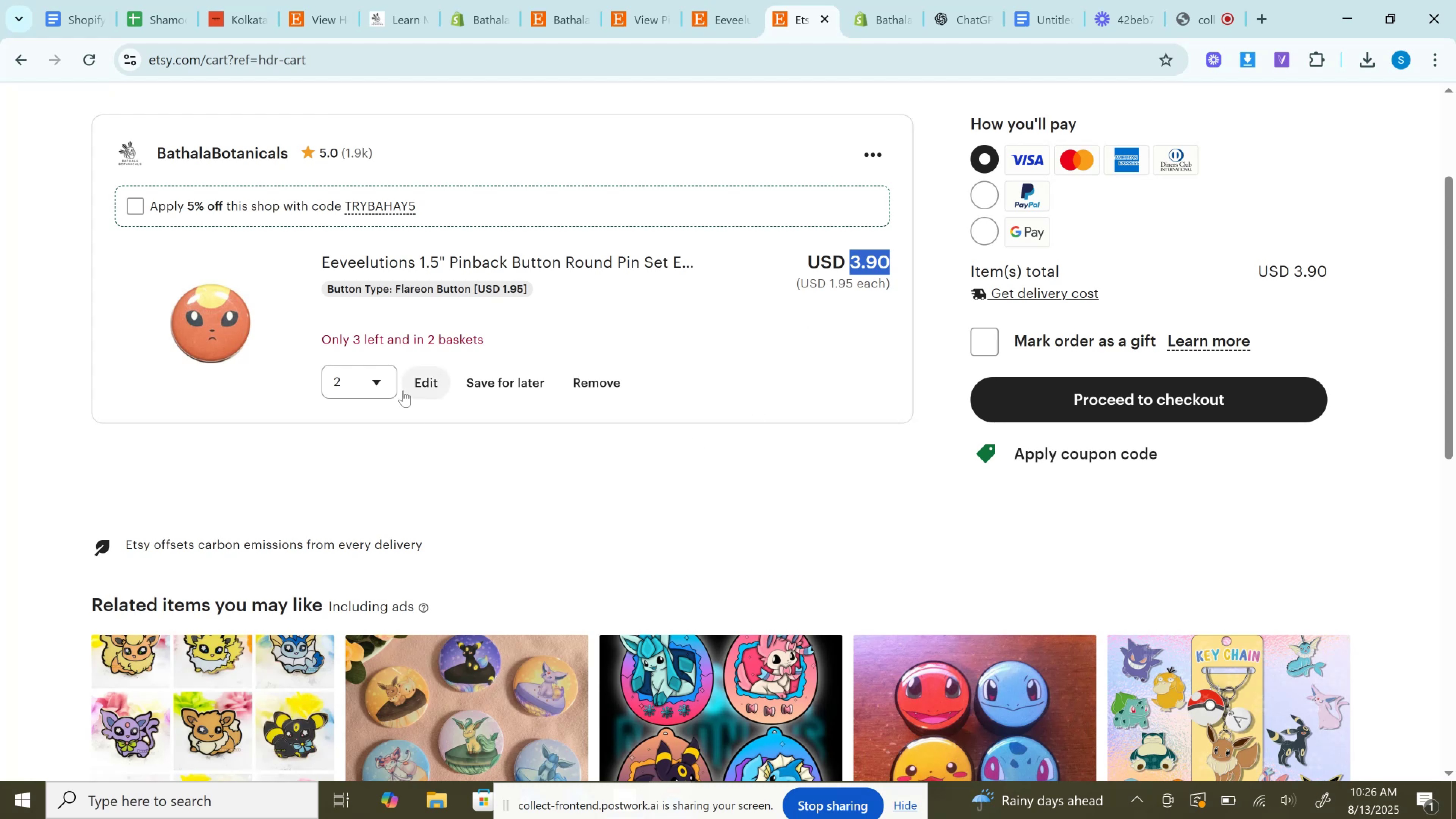 
left_click([379, 393])
 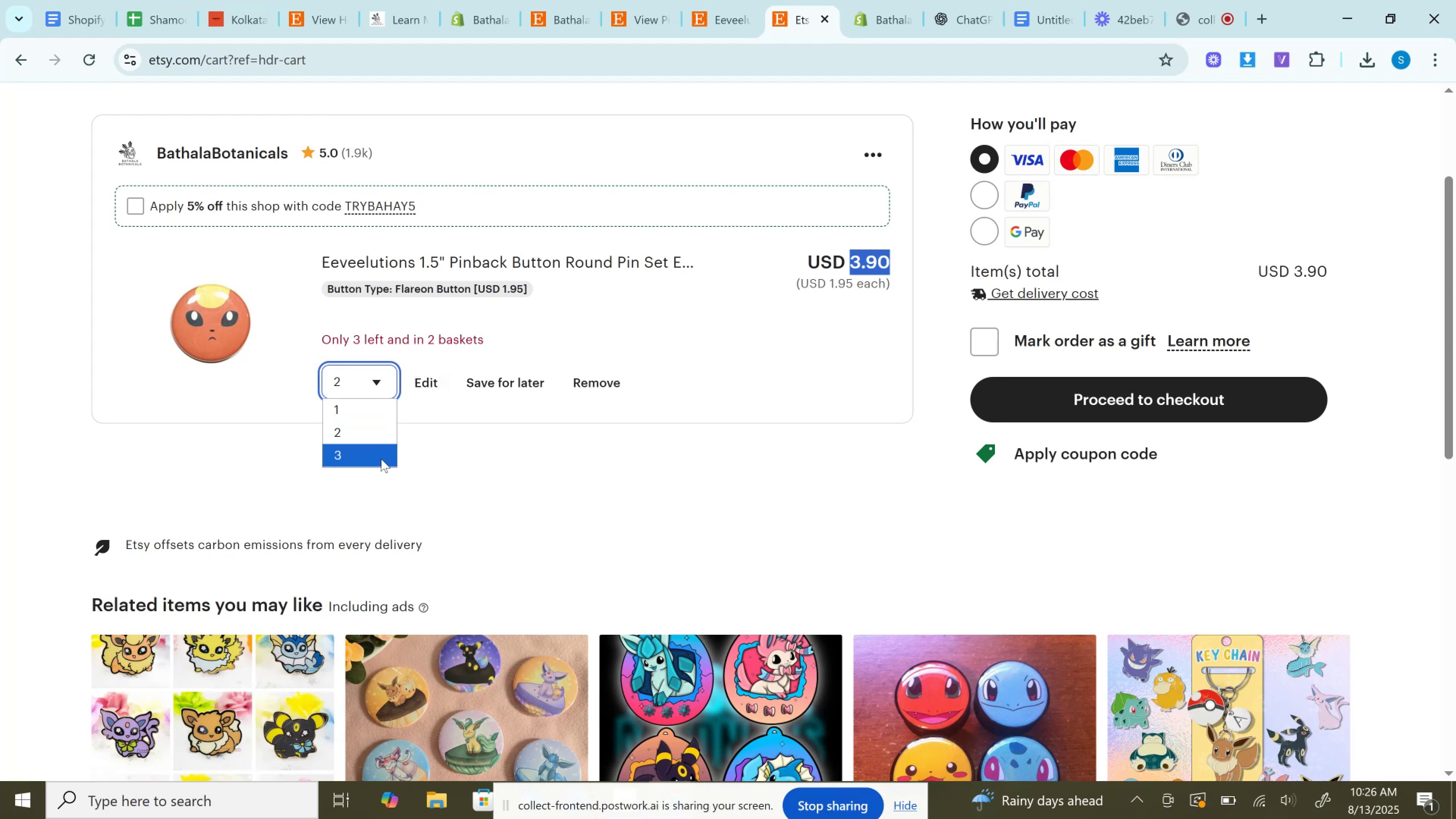 
left_click([381, 459])
 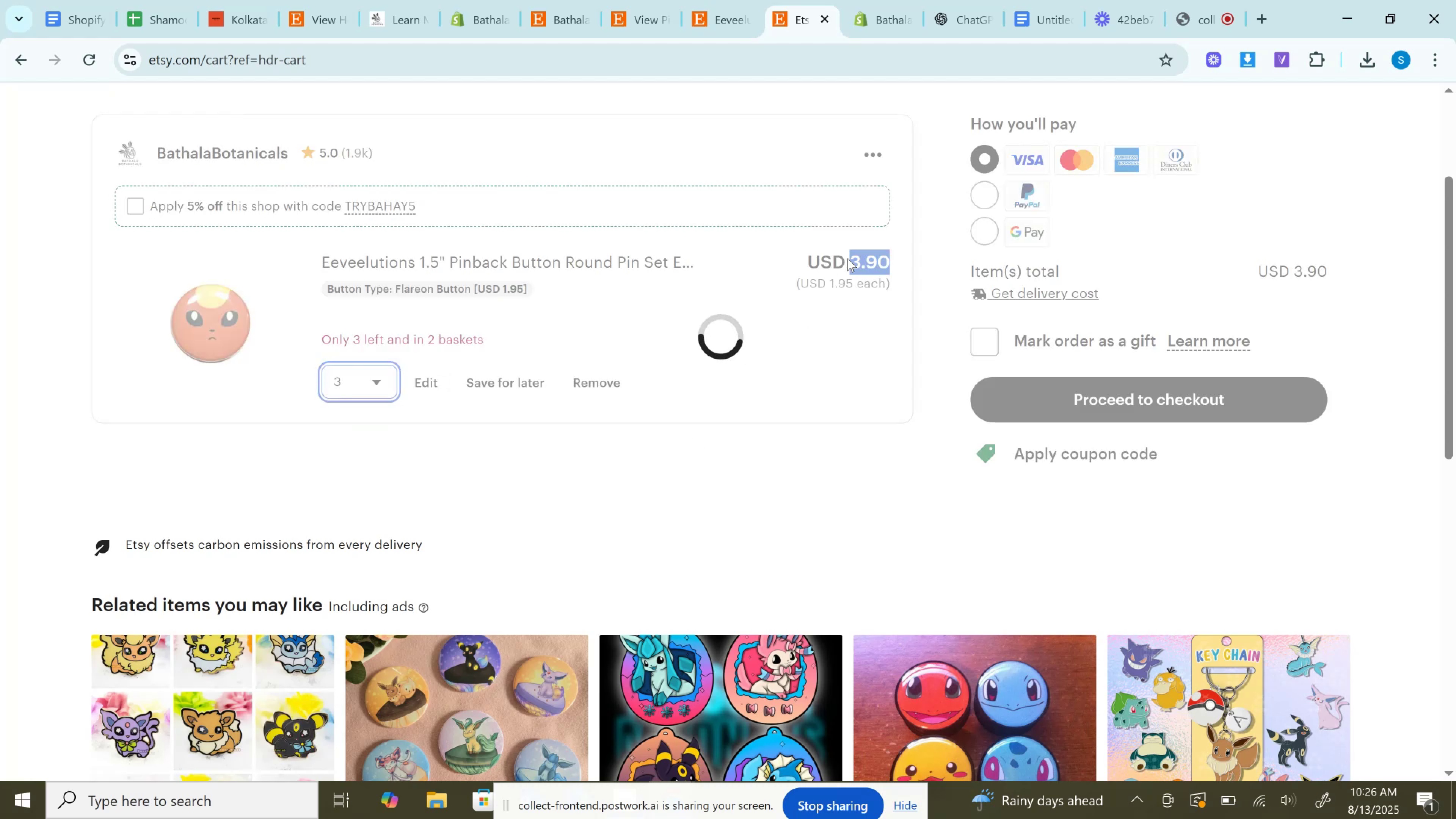 
left_click([856, 257])
 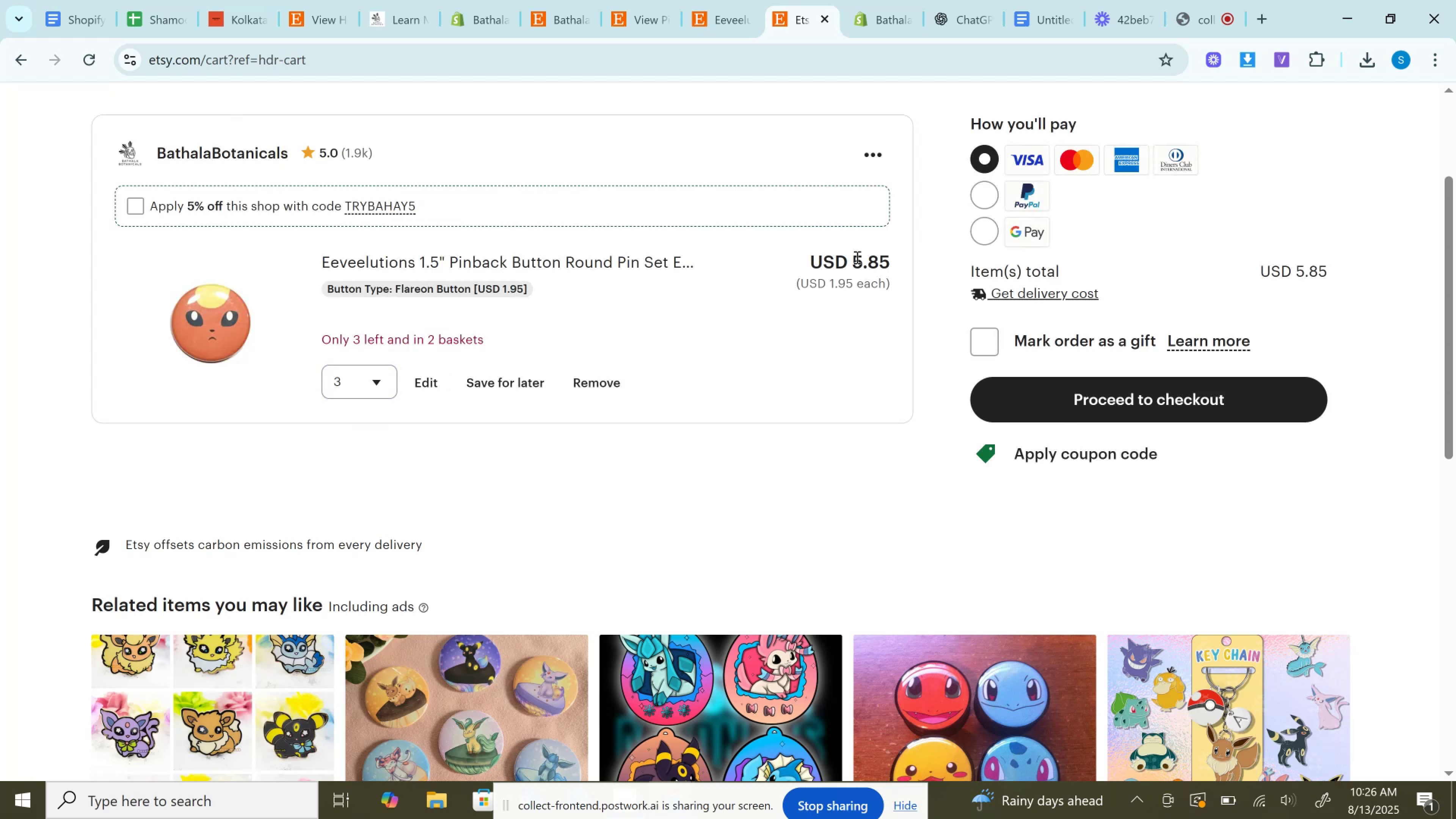 
double_click([856, 257])
 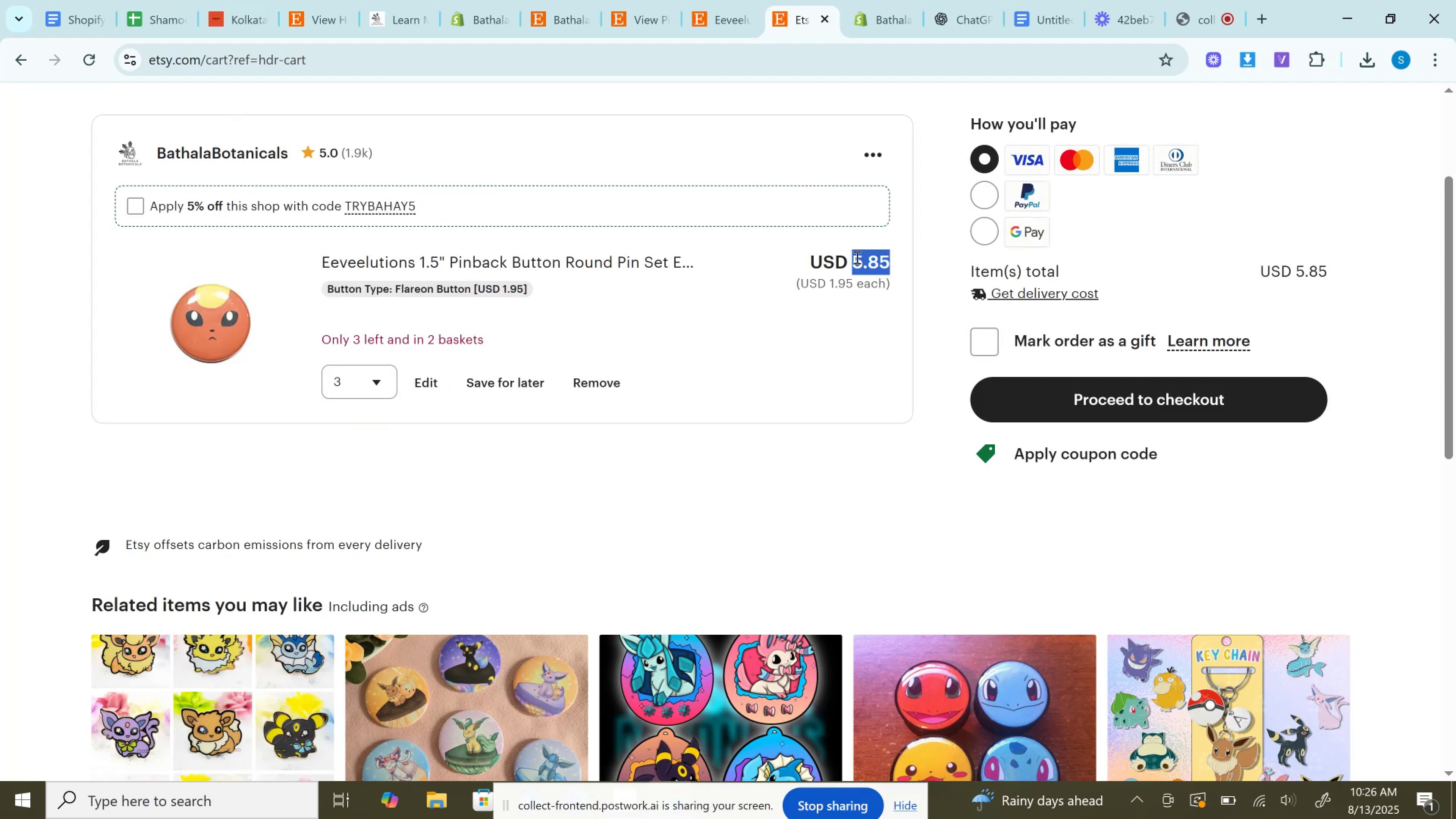 
key(Control+C)
 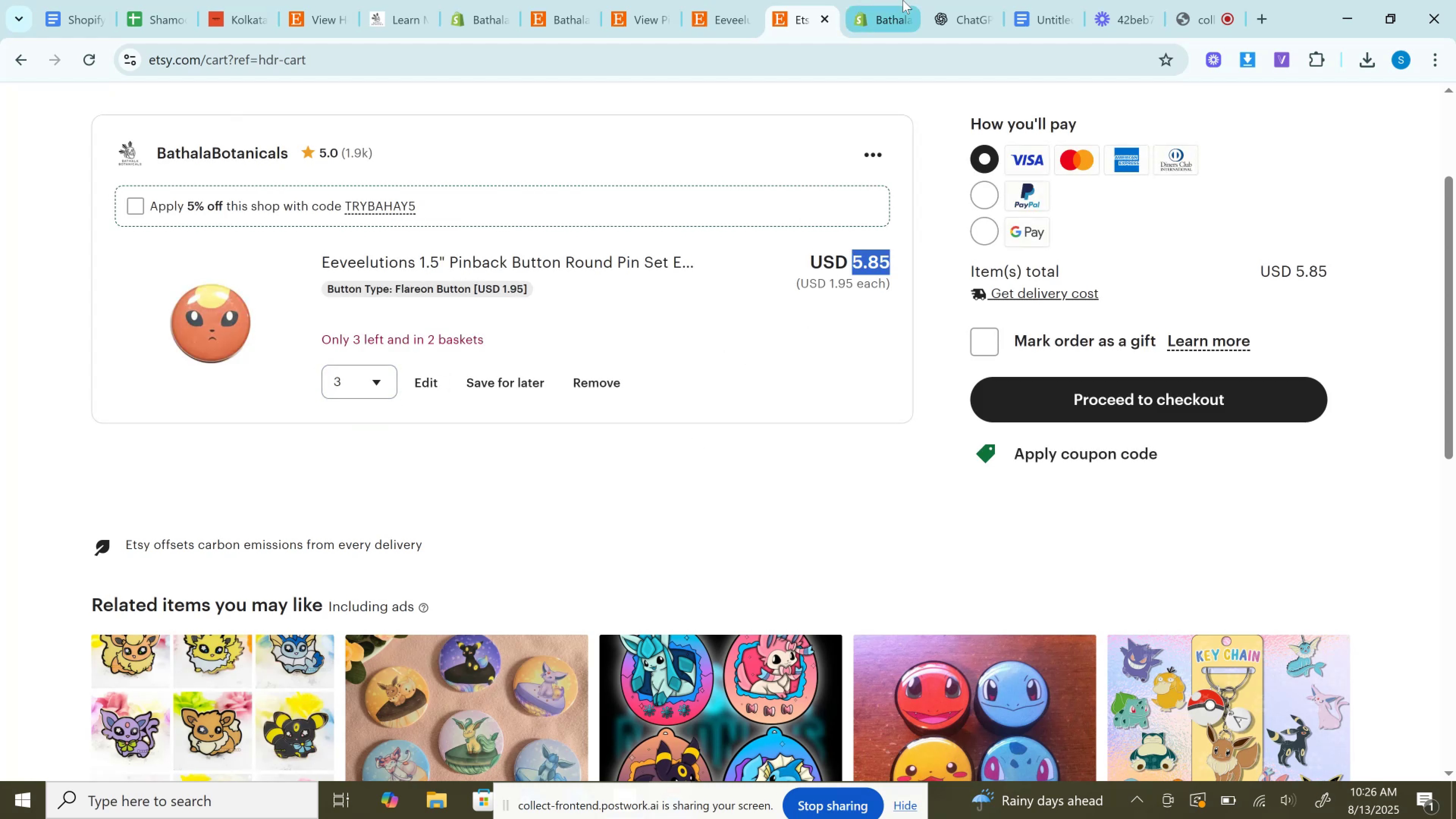 
left_click([903, 0])
 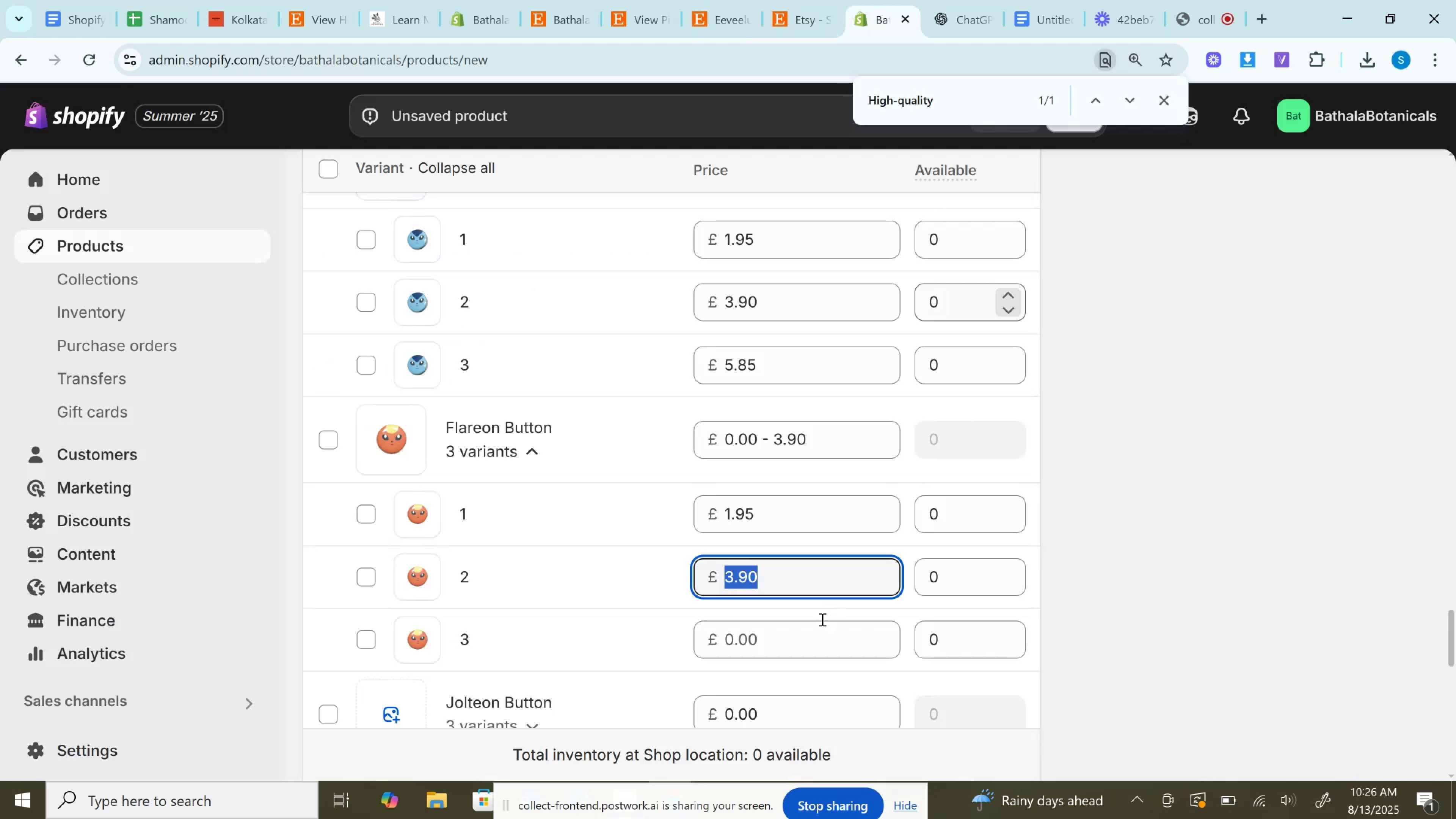 
left_click([806, 650])
 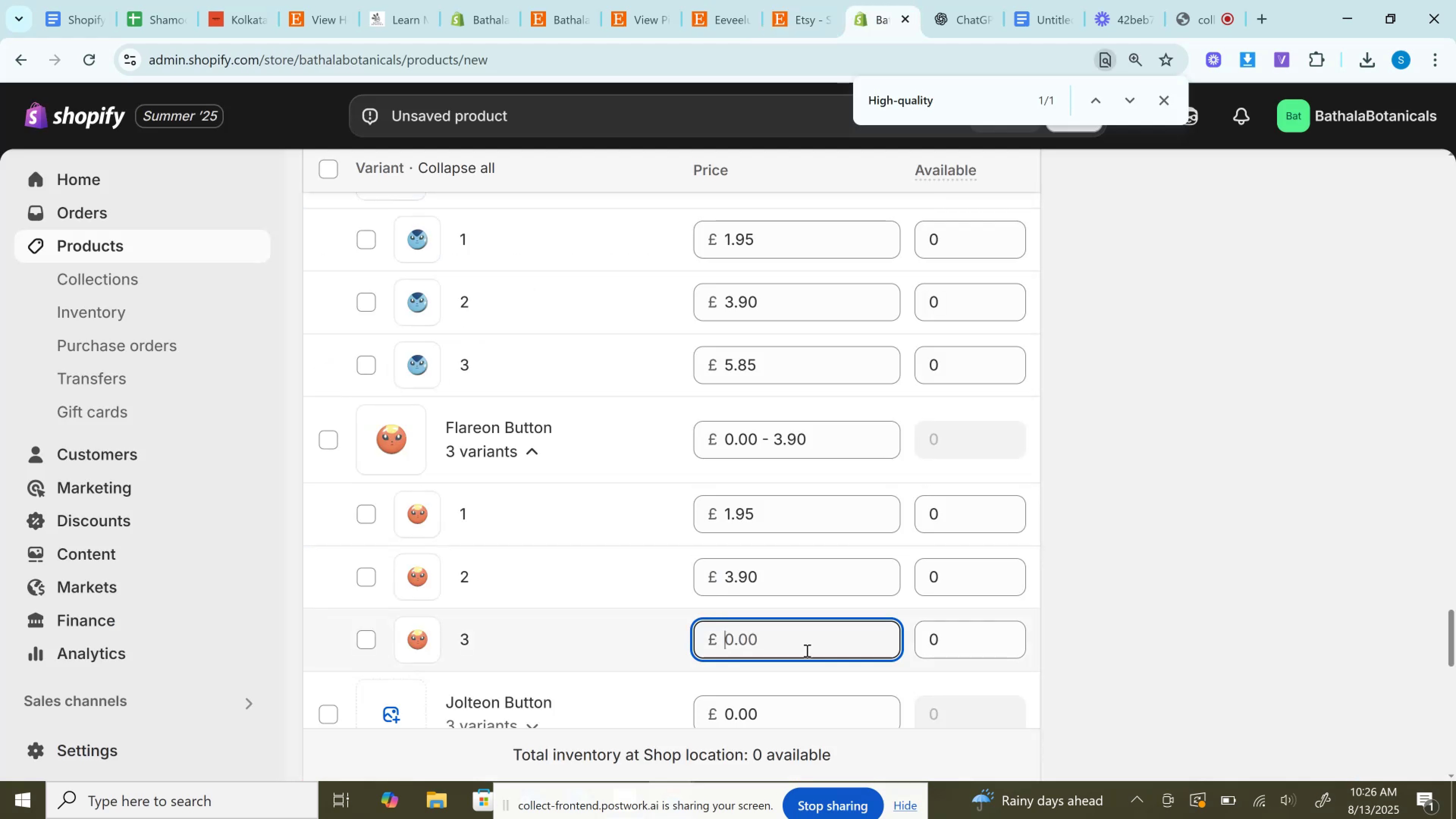 
key(Control+V)
 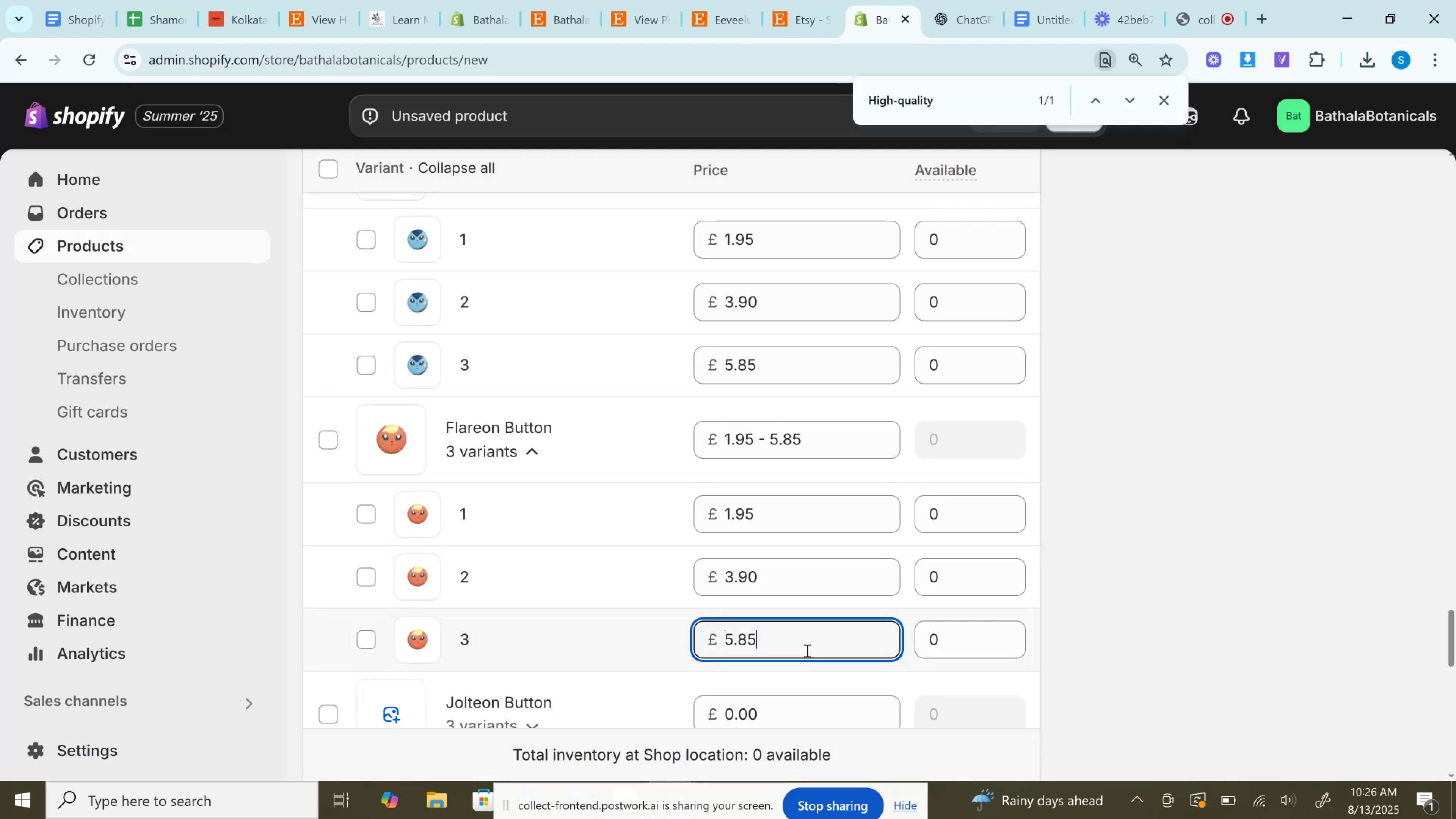 
scroll: coordinate [799, 627], scroll_direction: down, amount: 3.0
 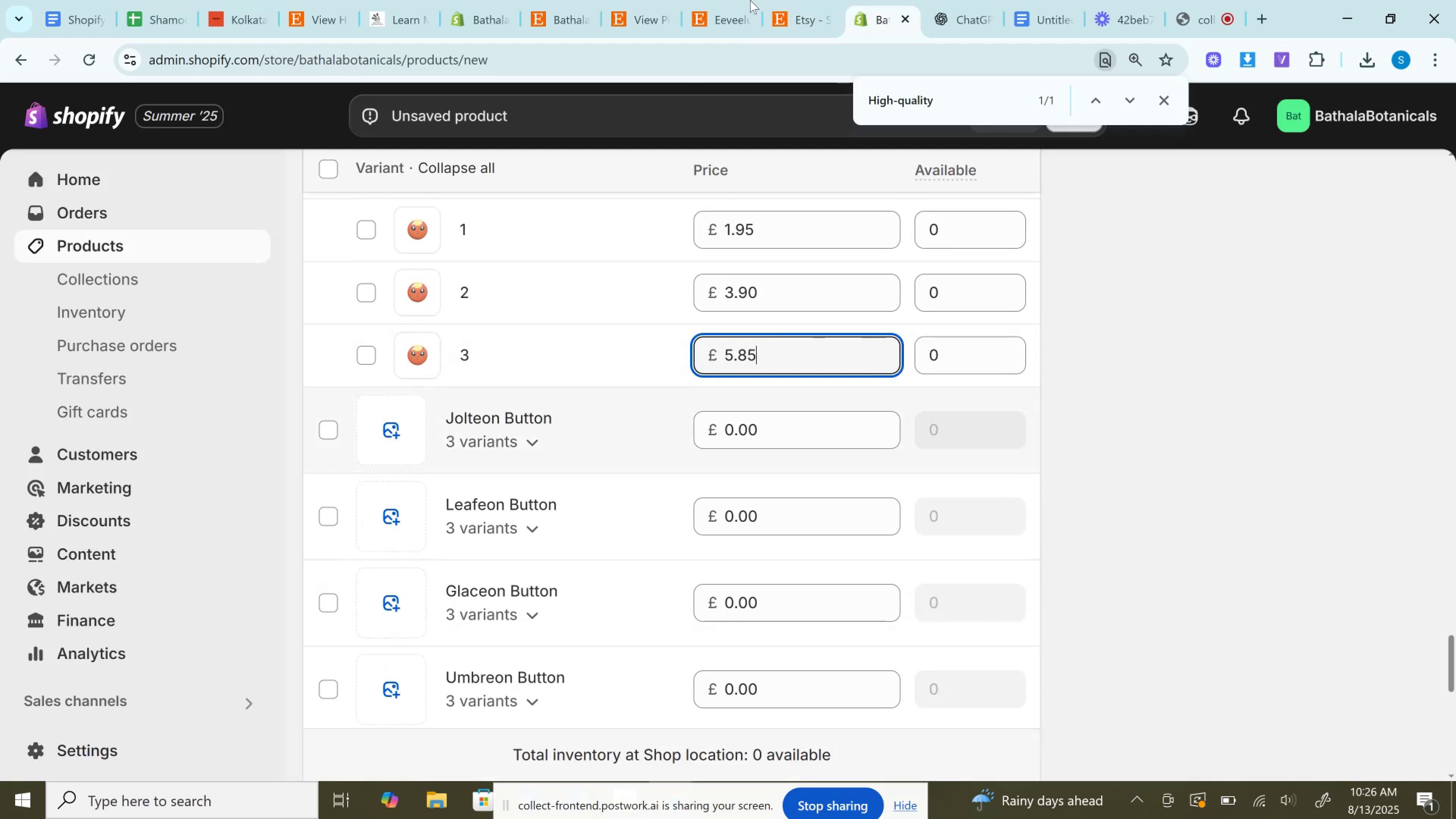 
left_click([807, 0])
 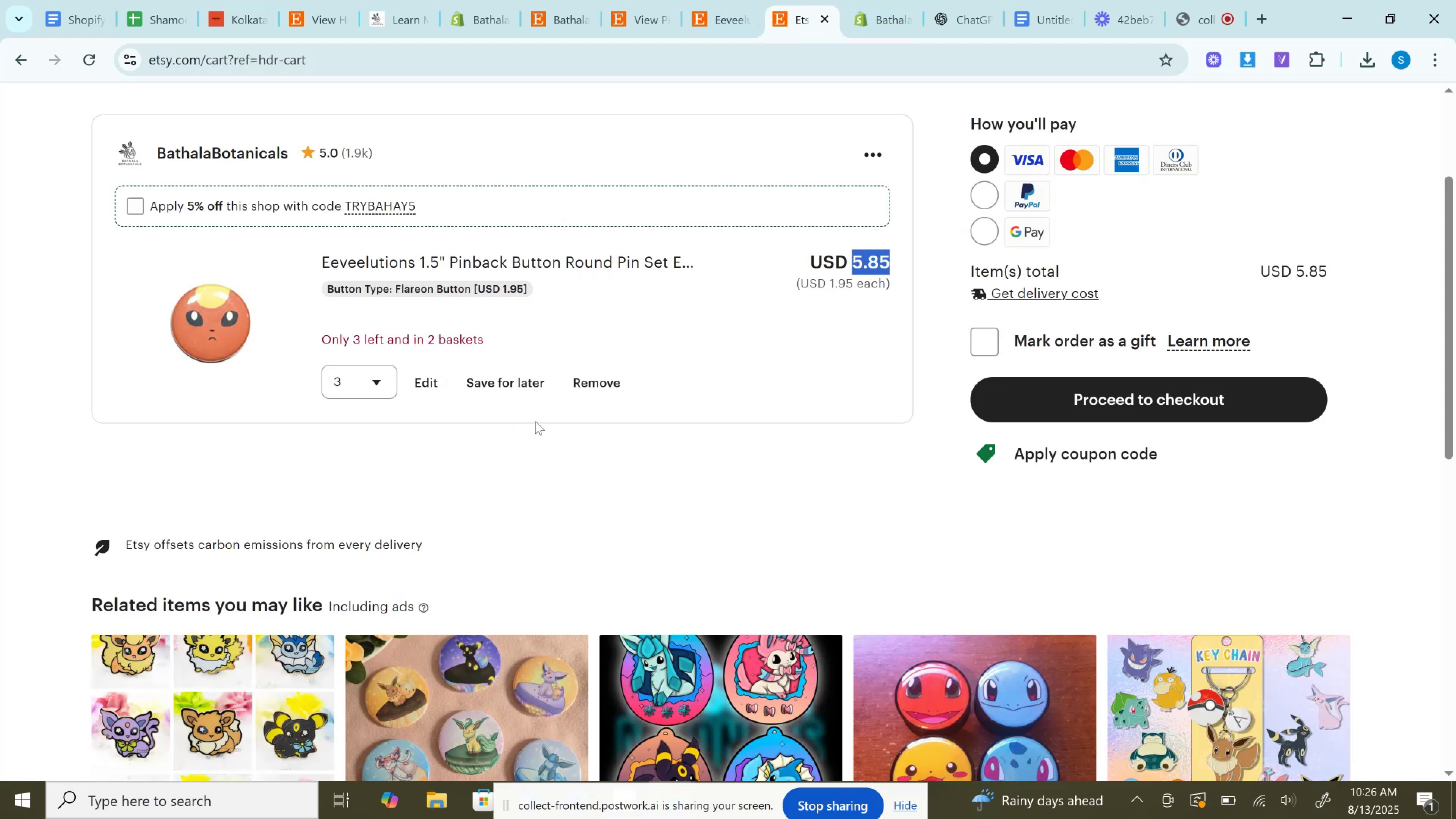 
left_click([599, 382])
 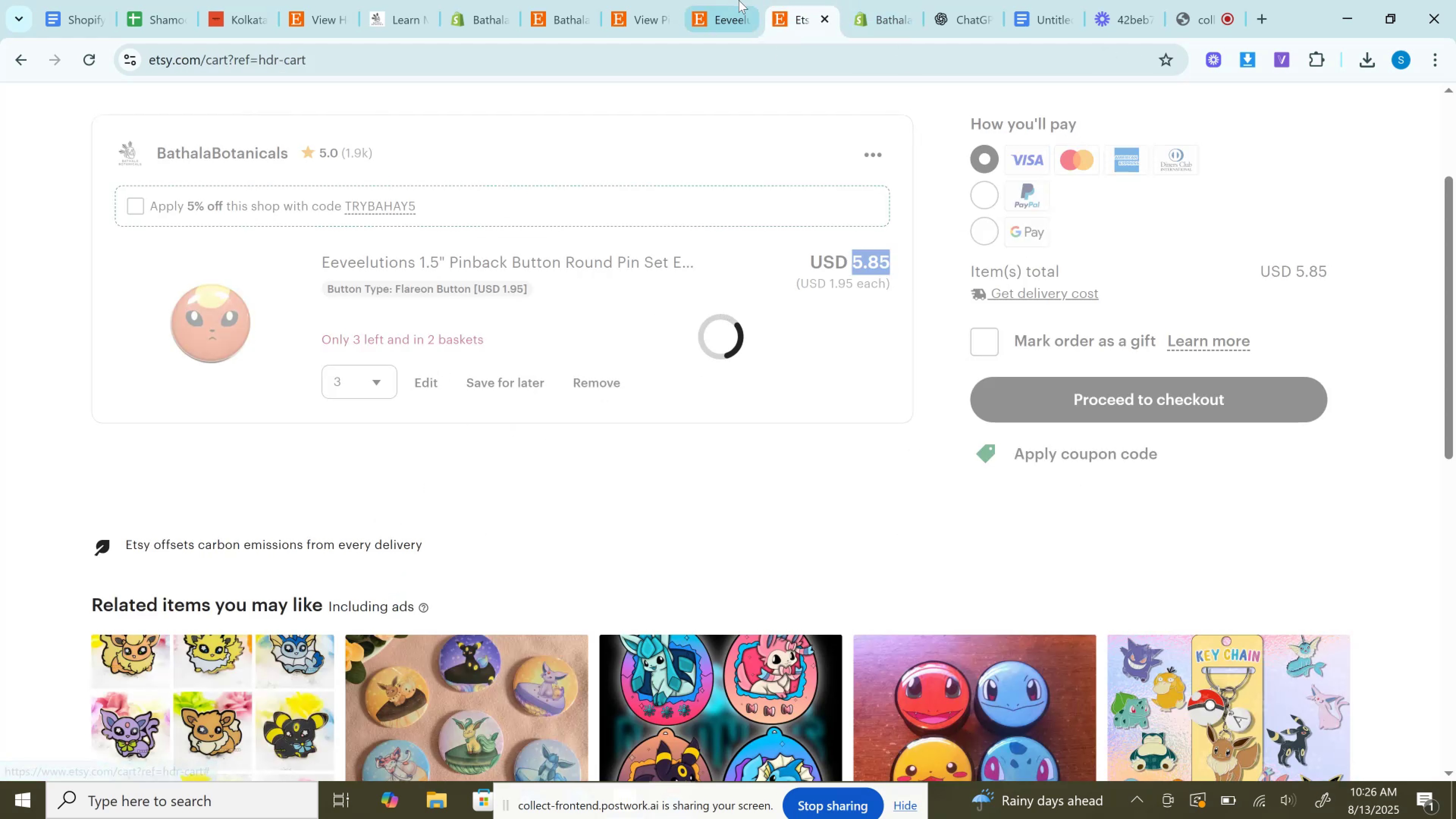 
left_click([736, 0])
 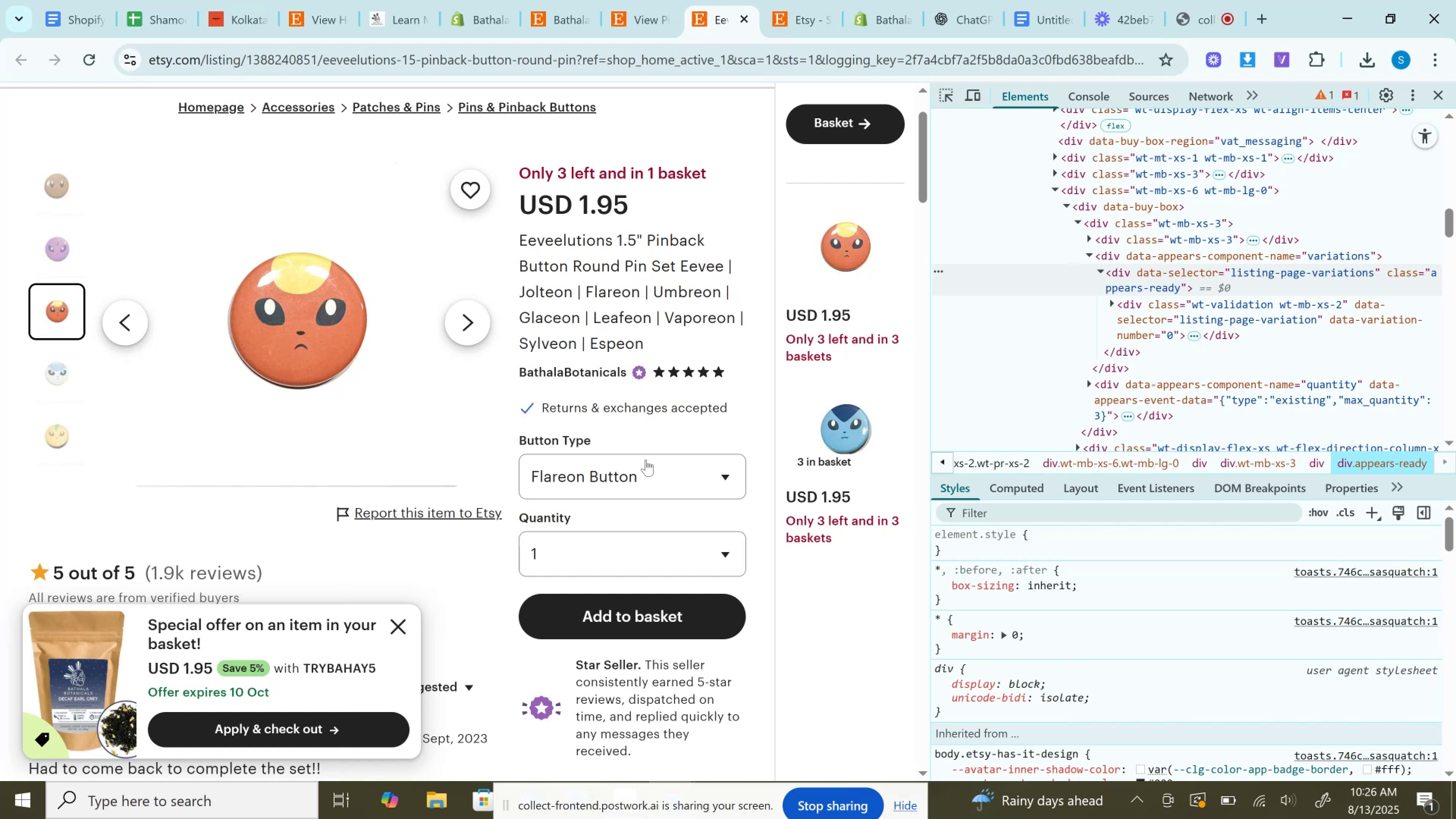 
left_click([646, 473])
 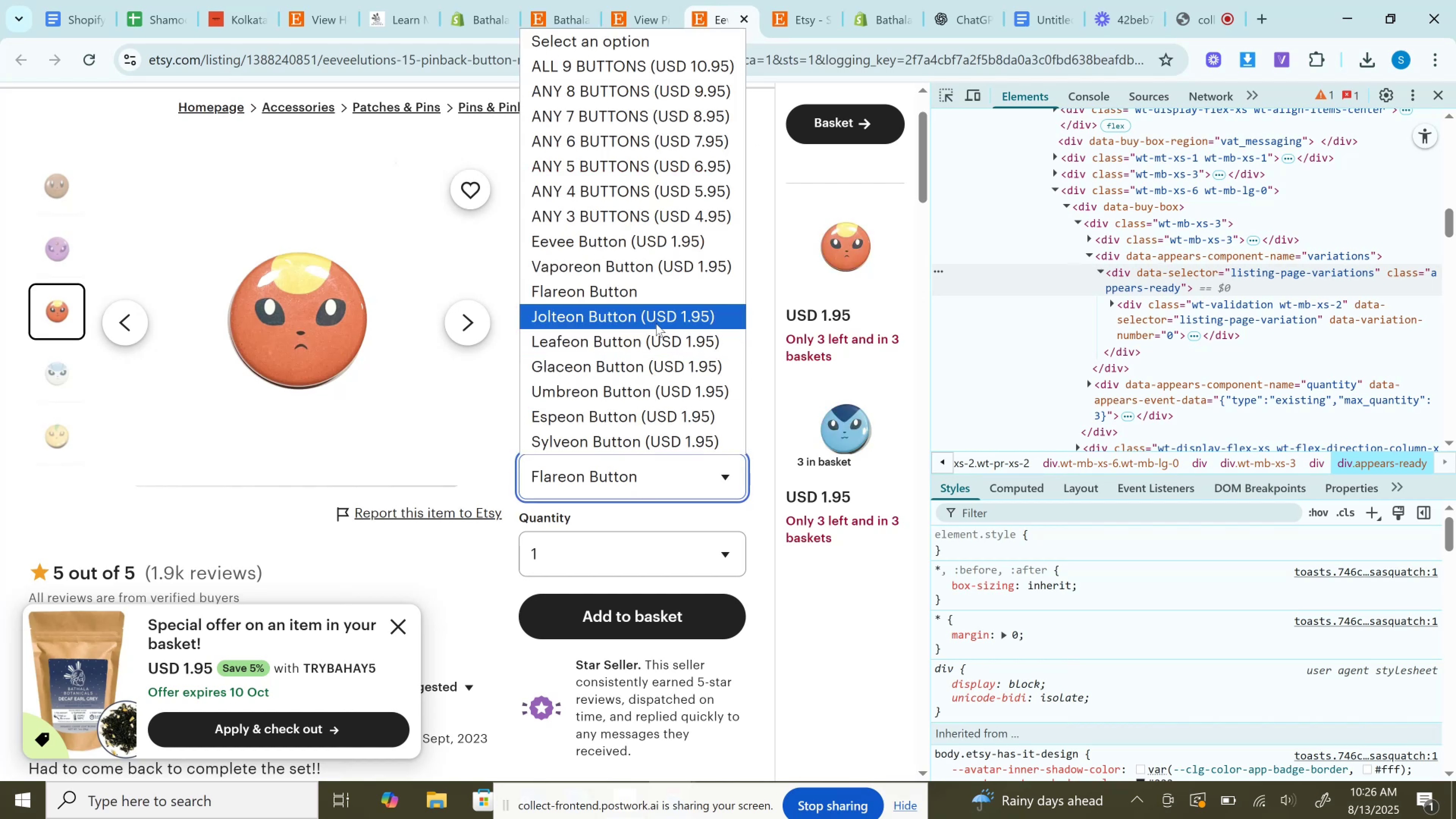 
left_click([655, 323])
 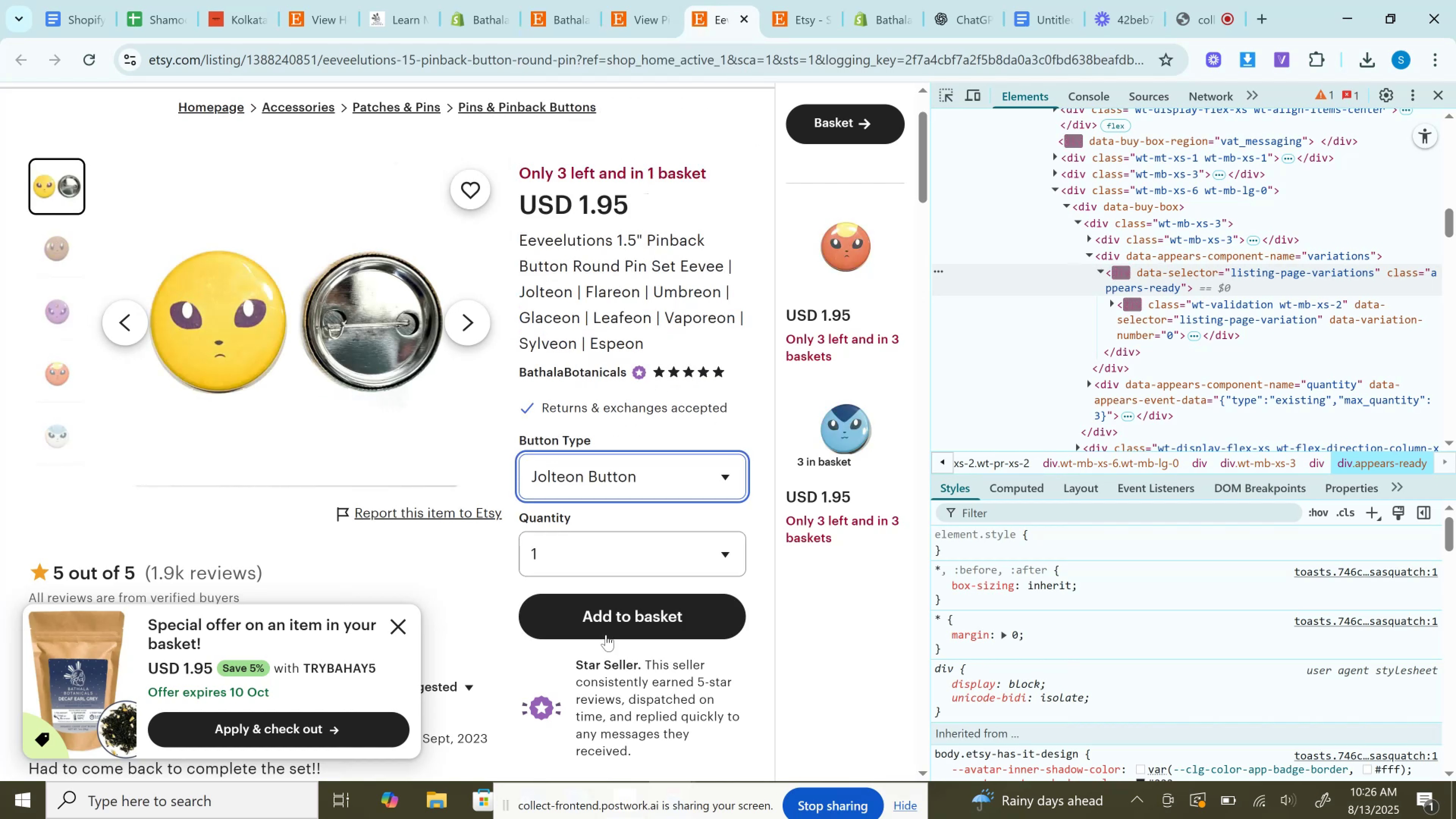 
left_click([602, 628])
 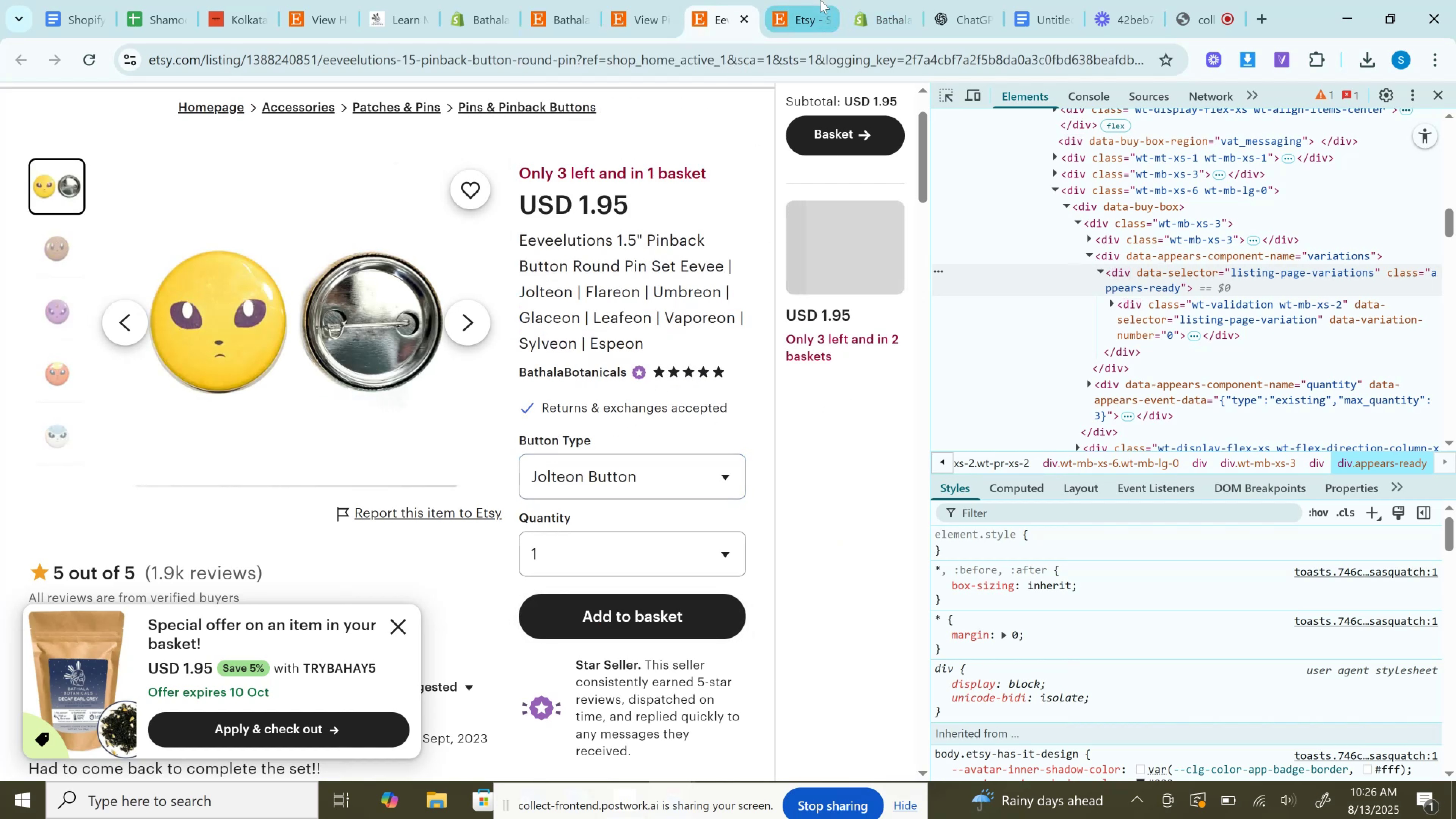 
left_click([821, 0])
 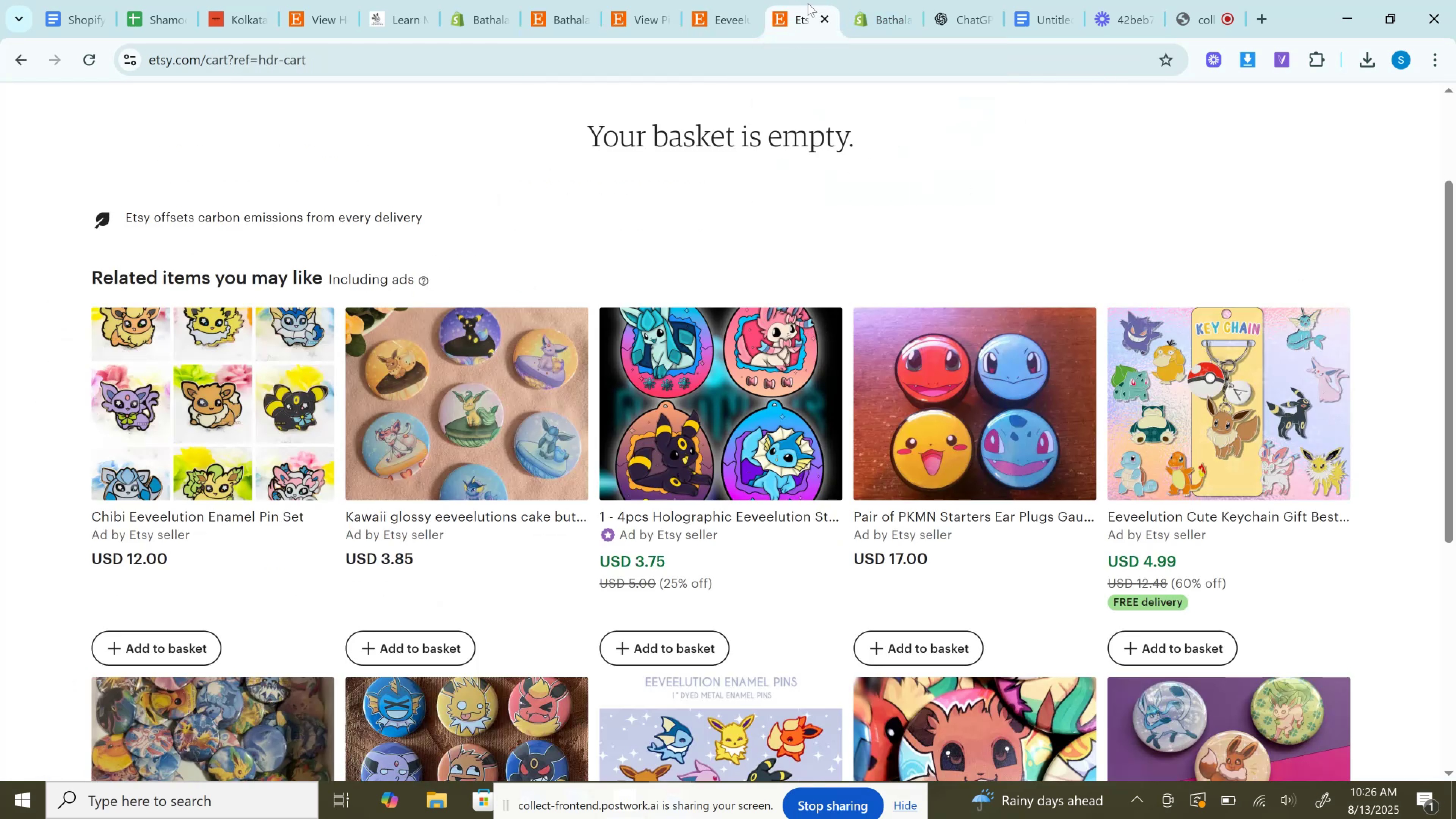 
scroll: coordinate [1355, 281], scroll_direction: up, amount: 6.0
 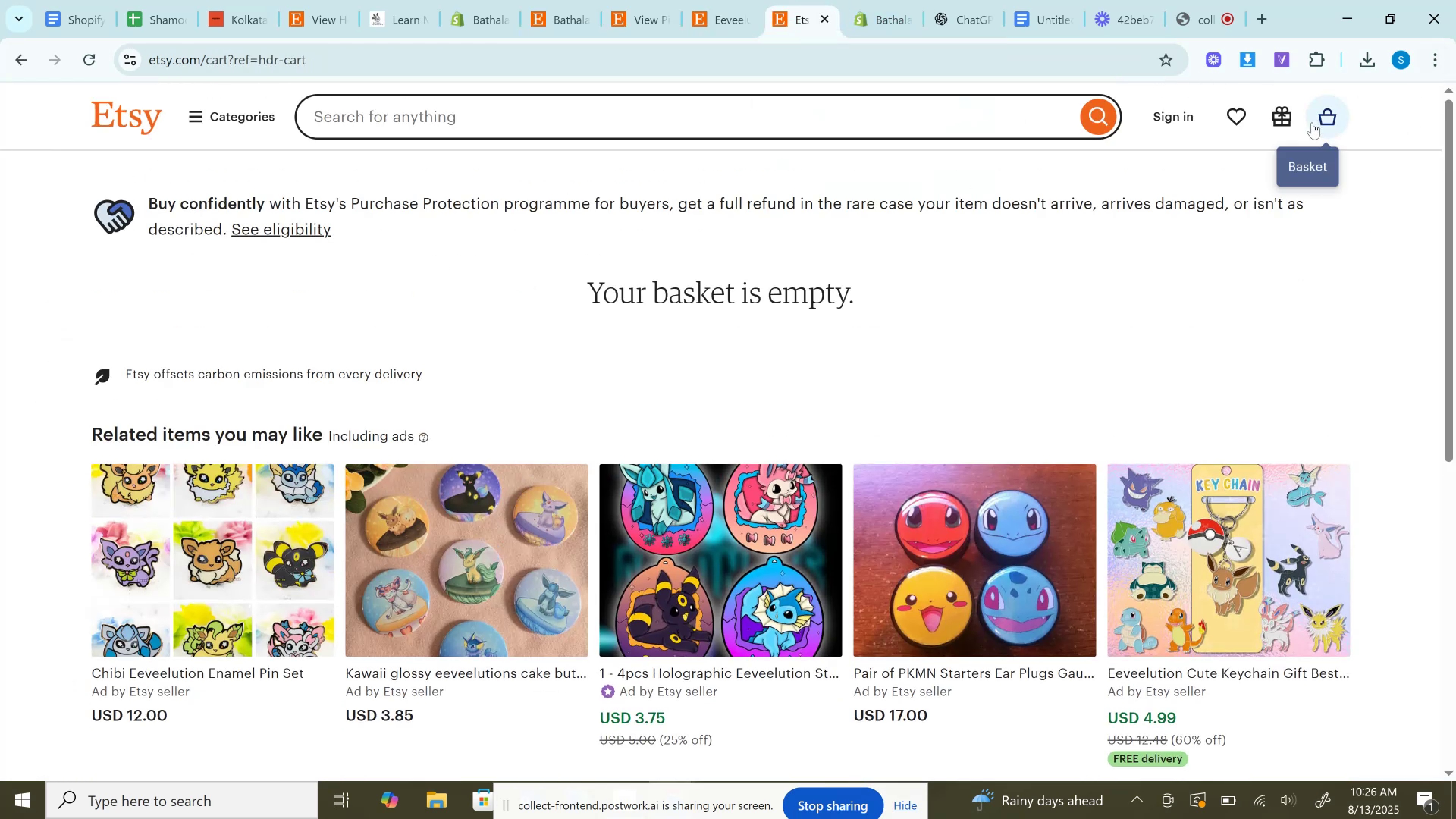 
left_click([1315, 124])
 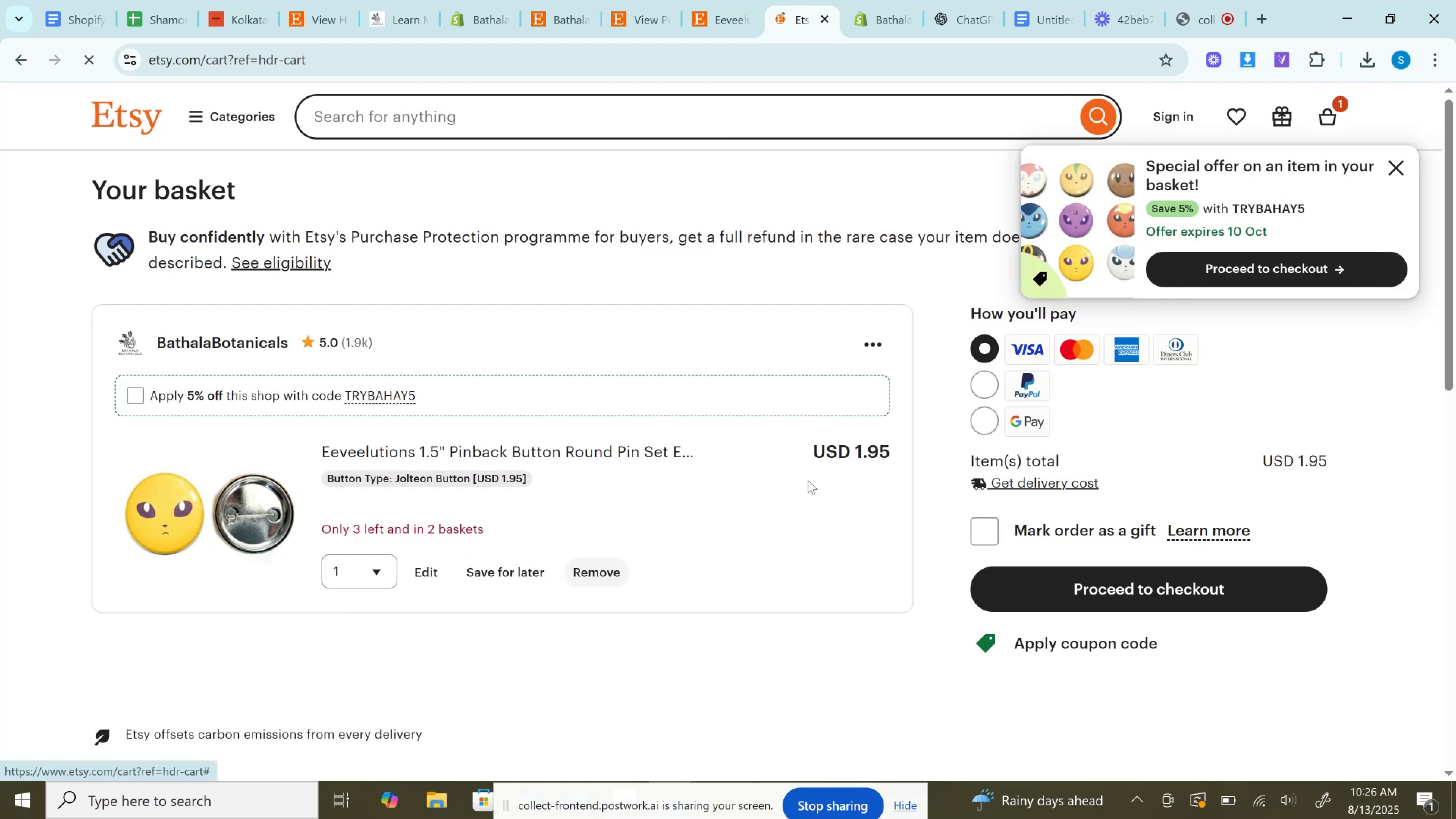 
double_click([865, 450])
 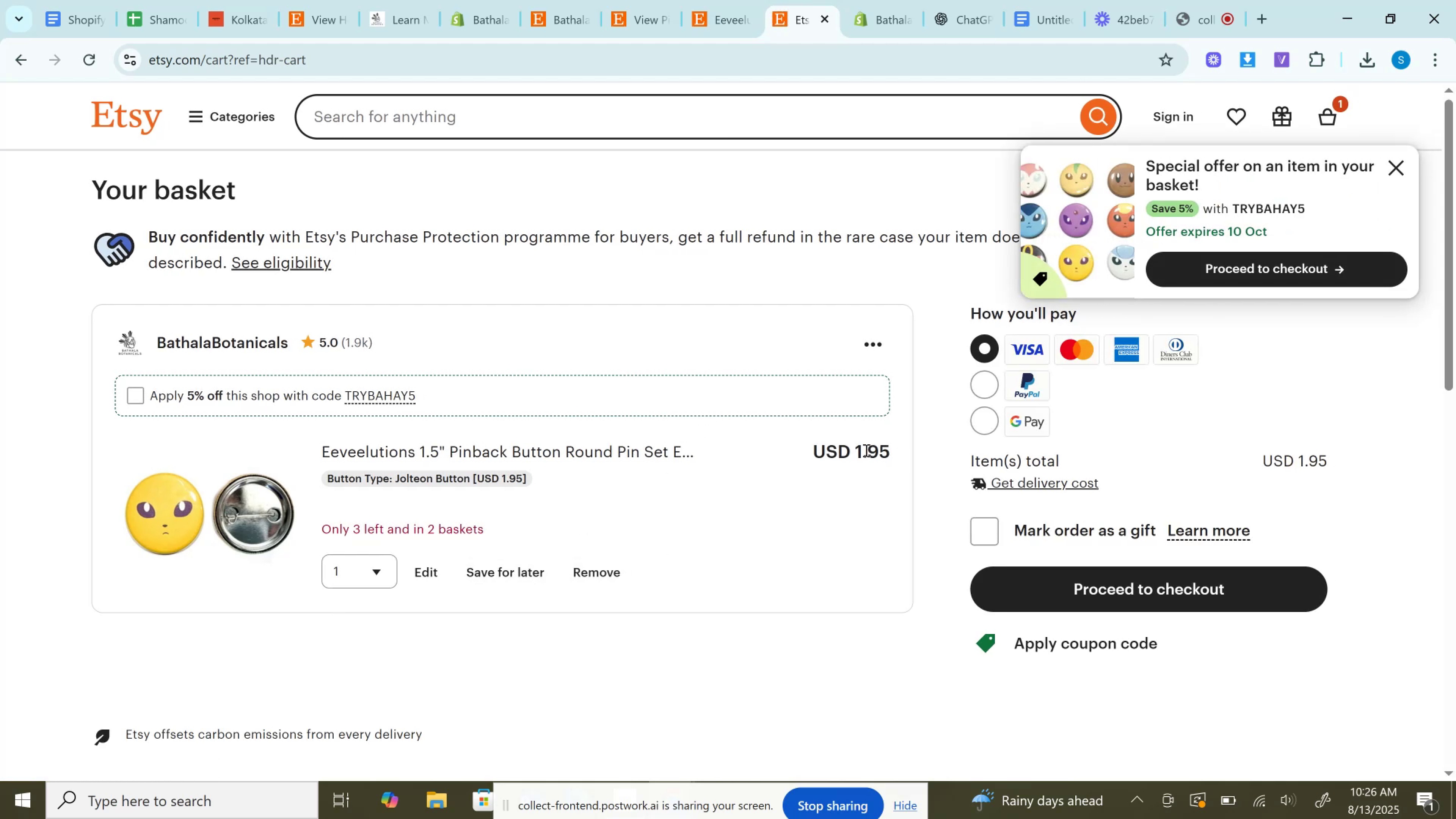 
key(Control+C)
 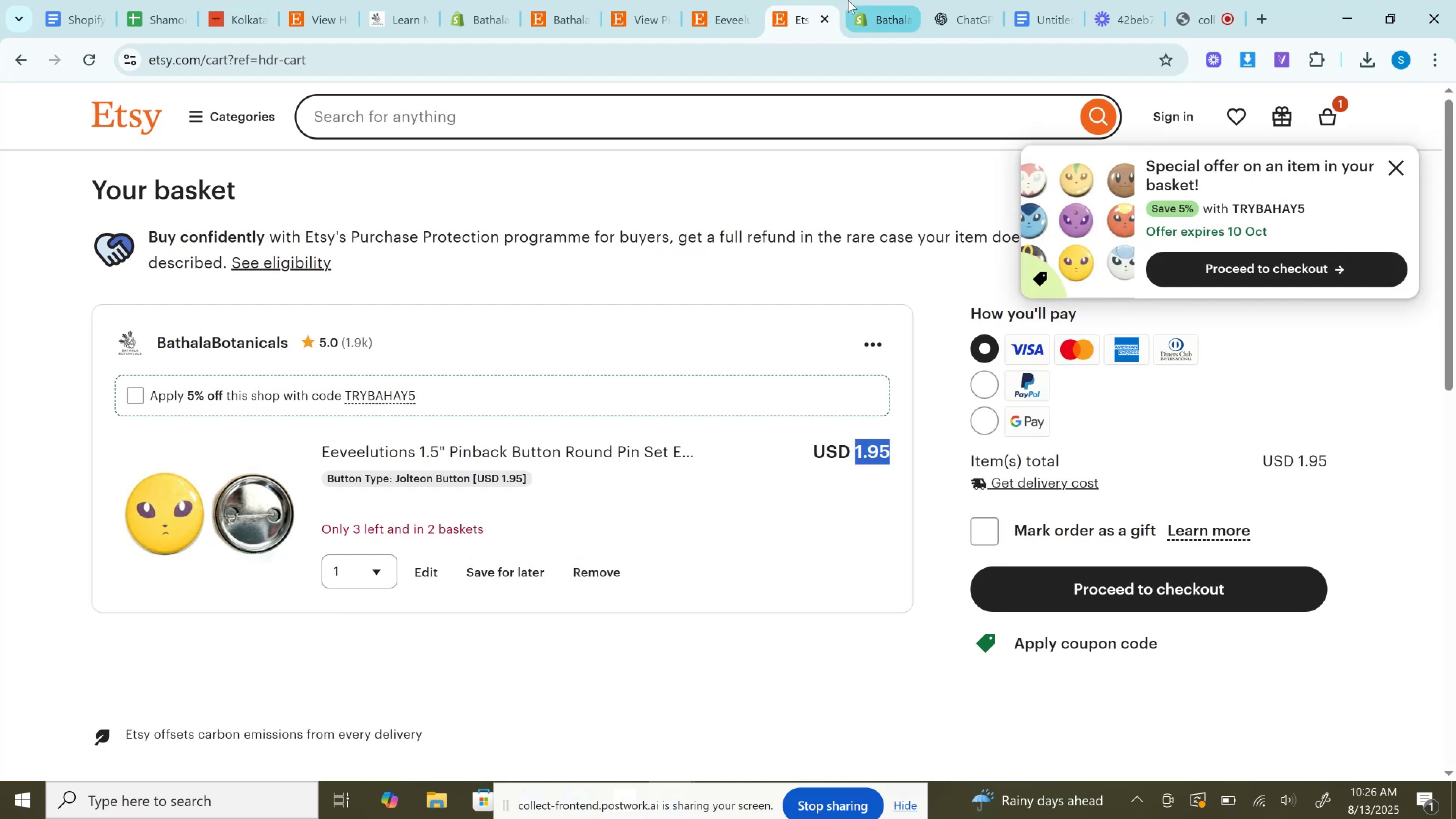 
left_click([853, 0])
 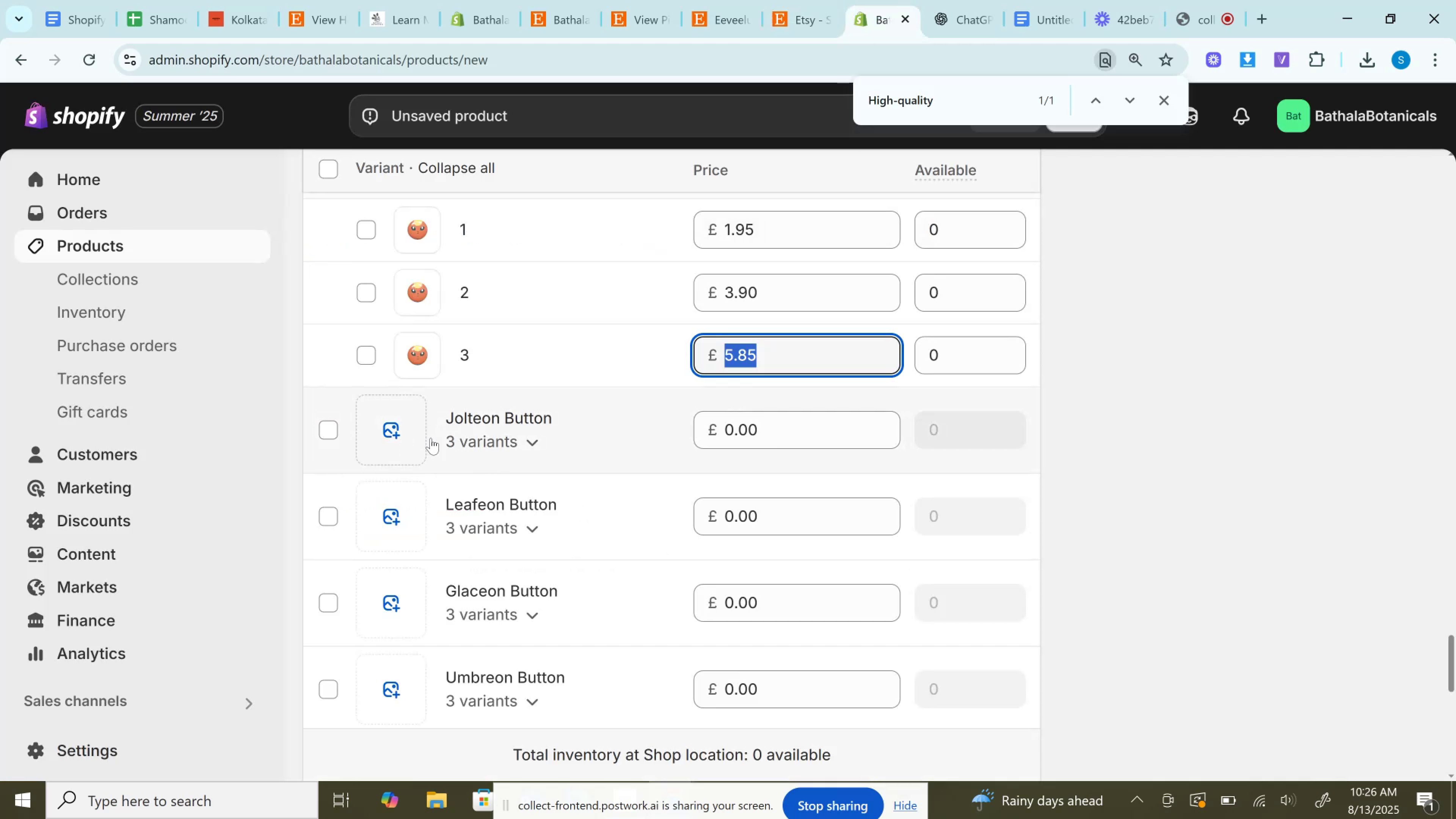 
left_click([537, 441])
 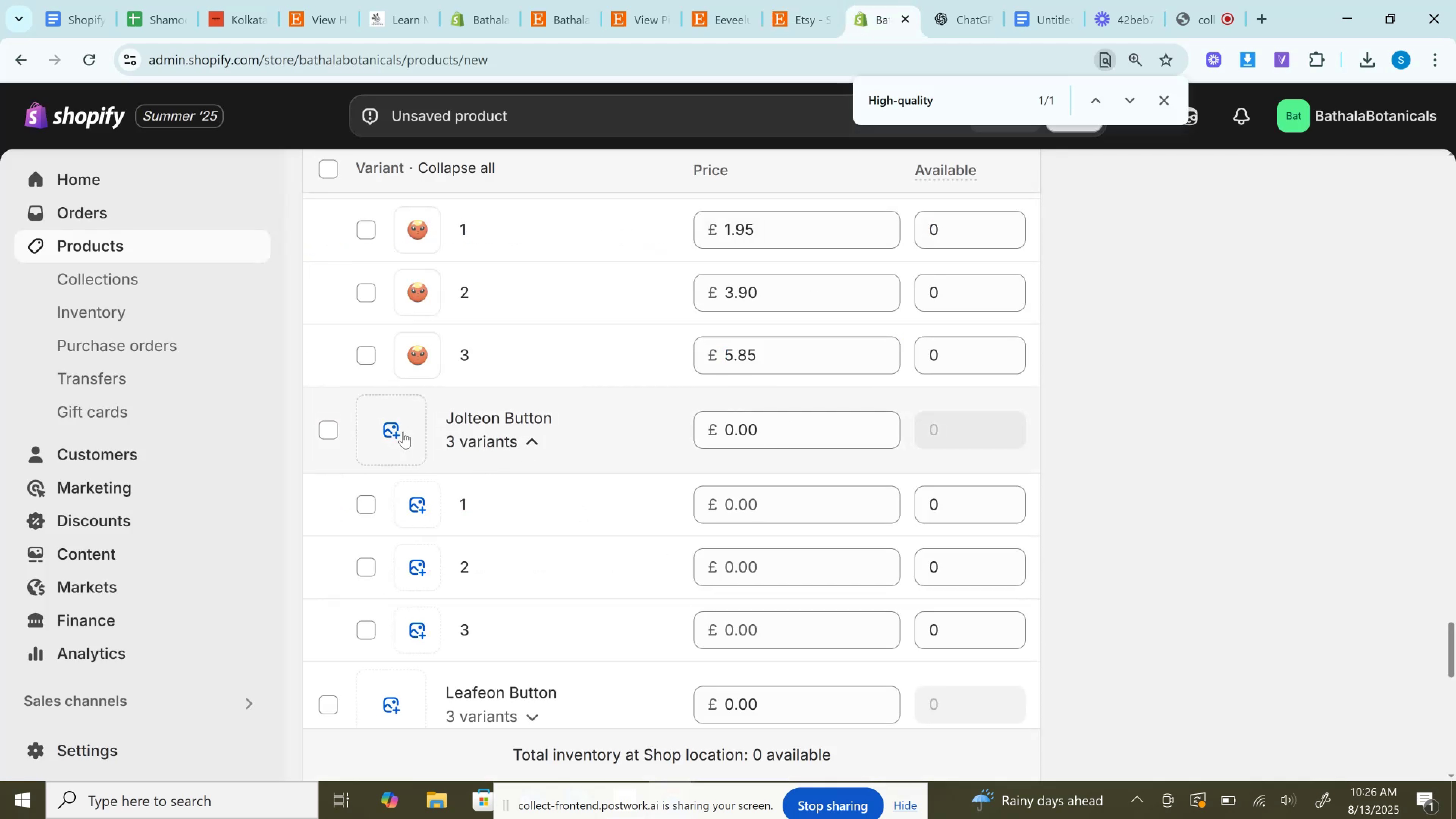 
left_click([399, 433])
 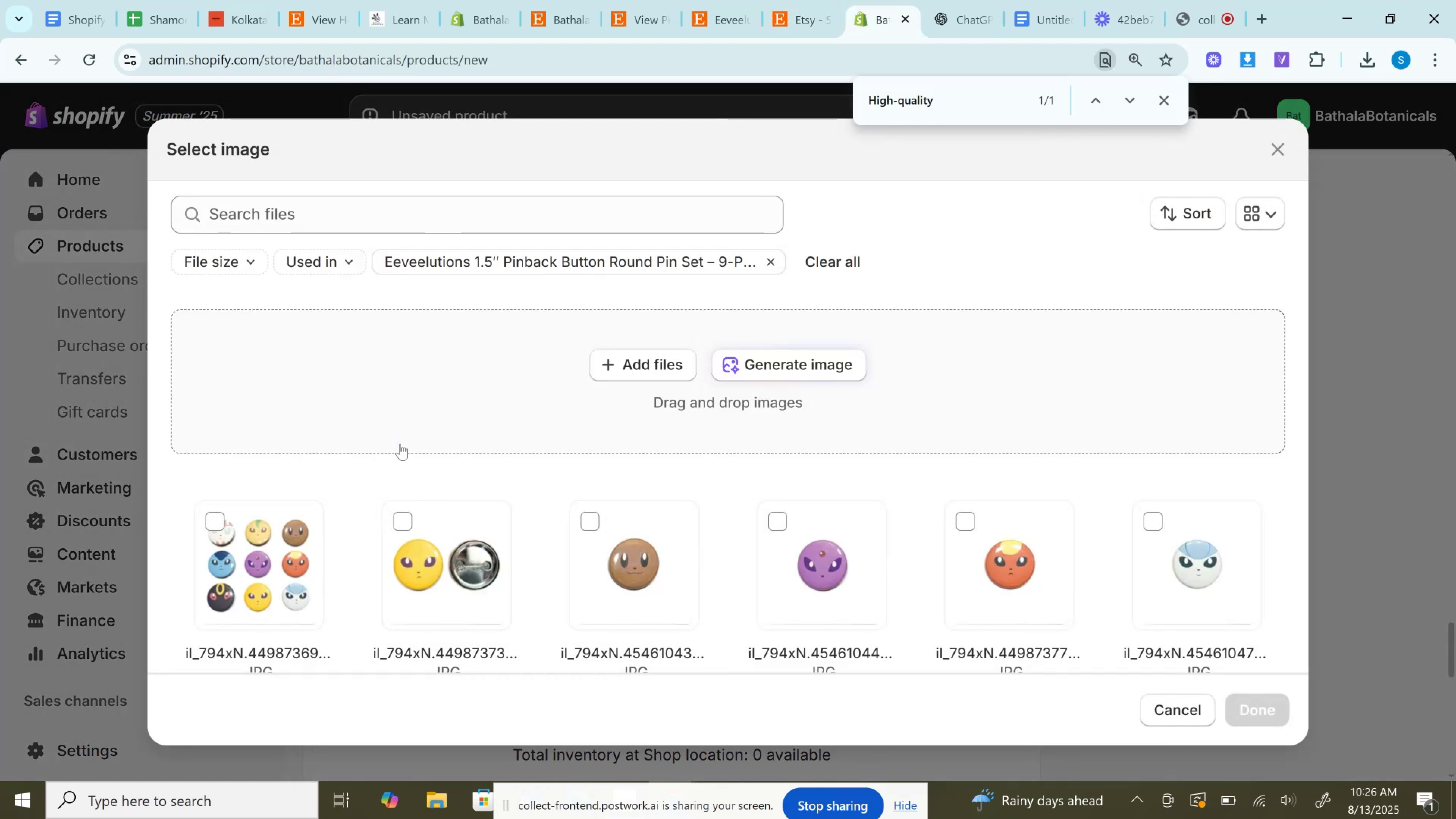 
left_click([449, 551])
 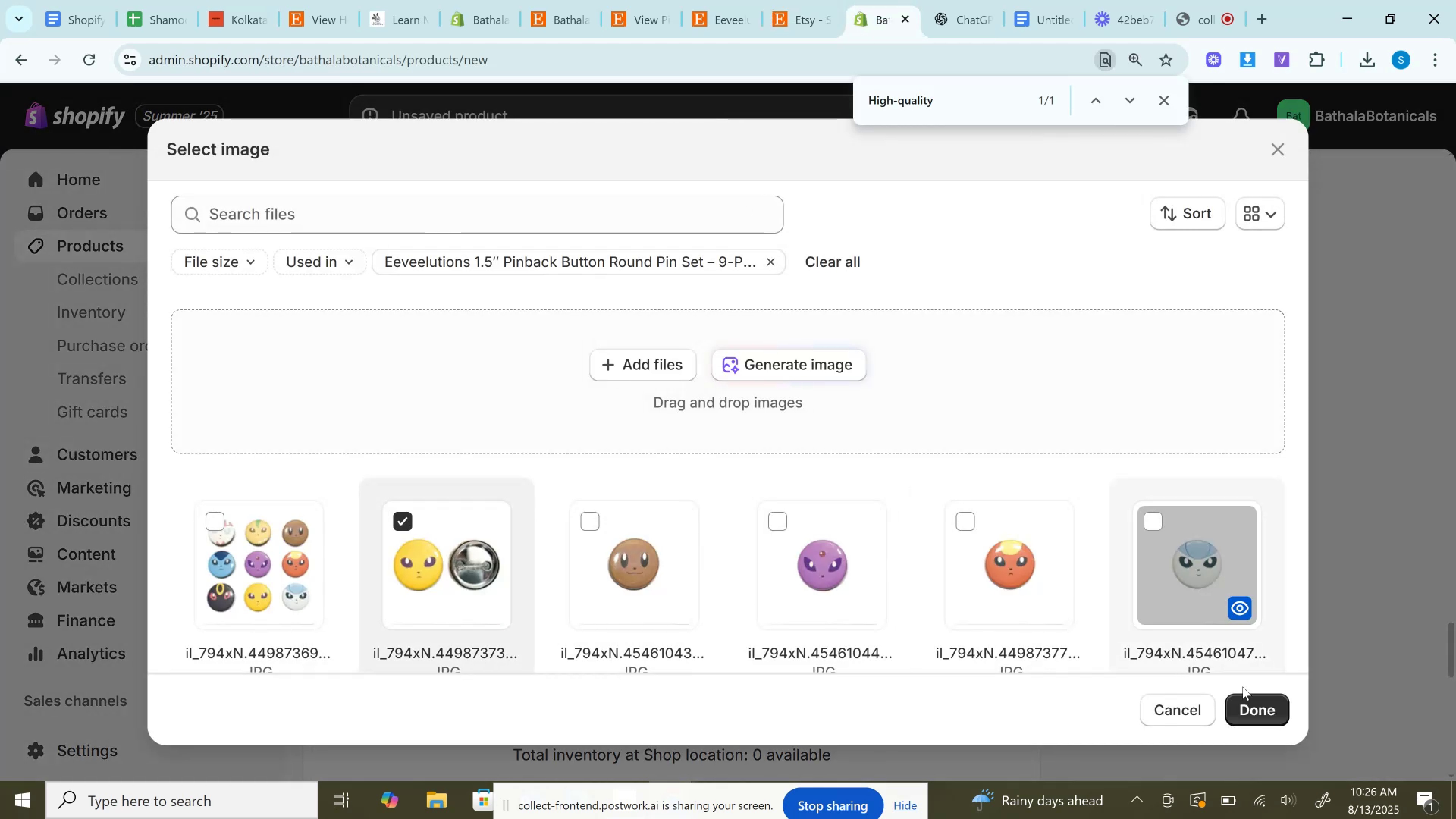 
left_click([1262, 704])
 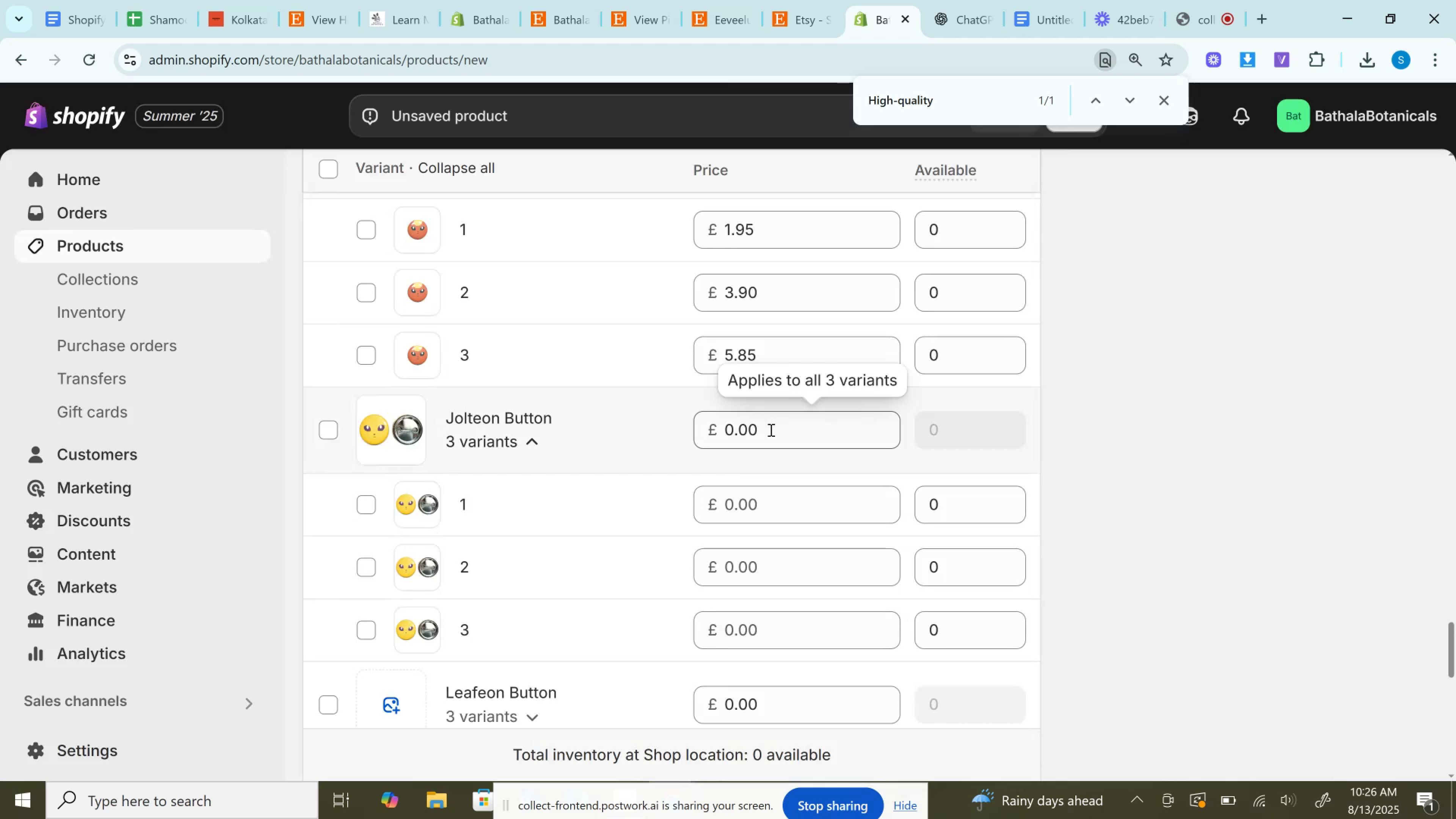 
left_click([771, 500])
 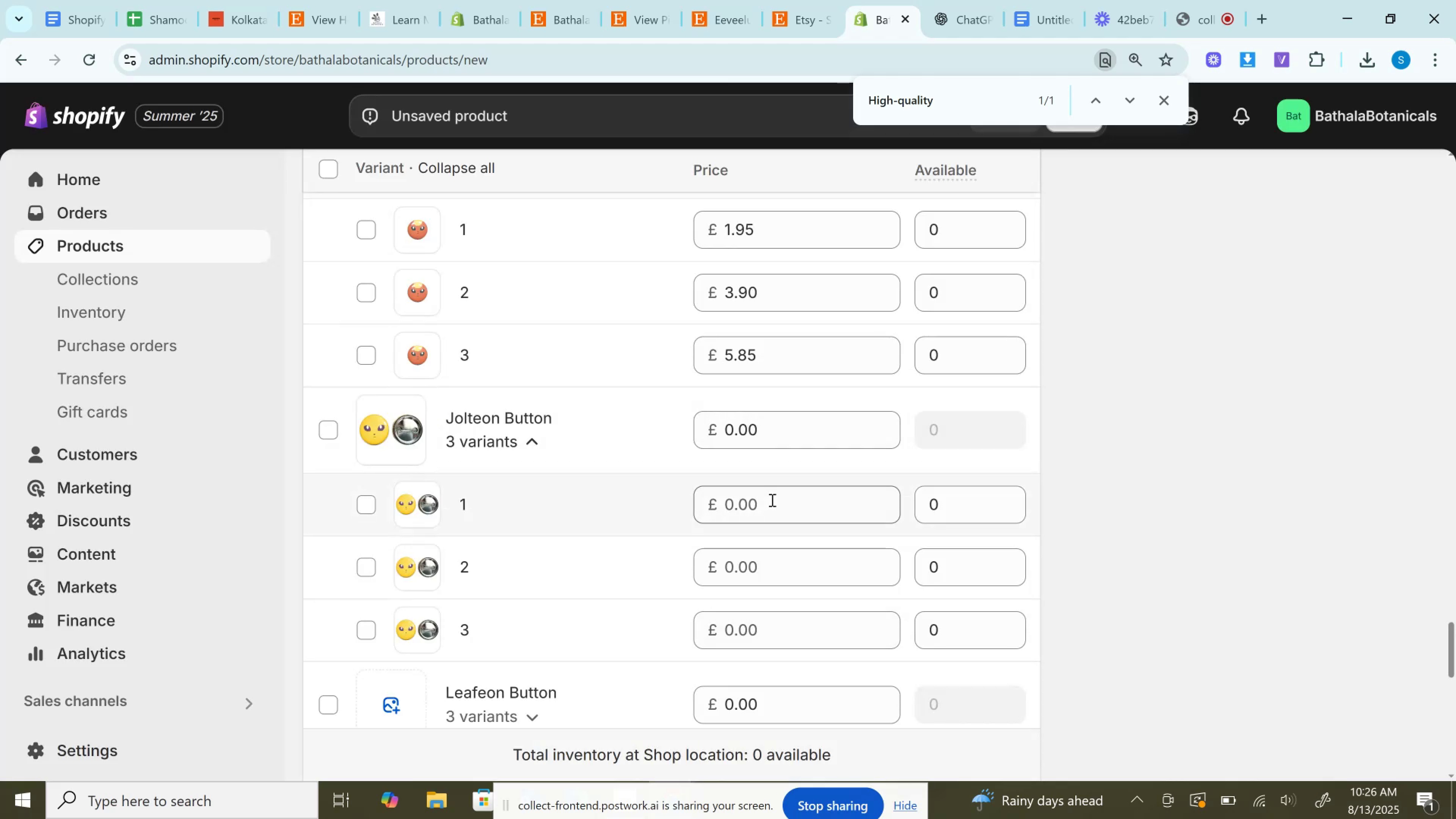 
key(Control+V)
 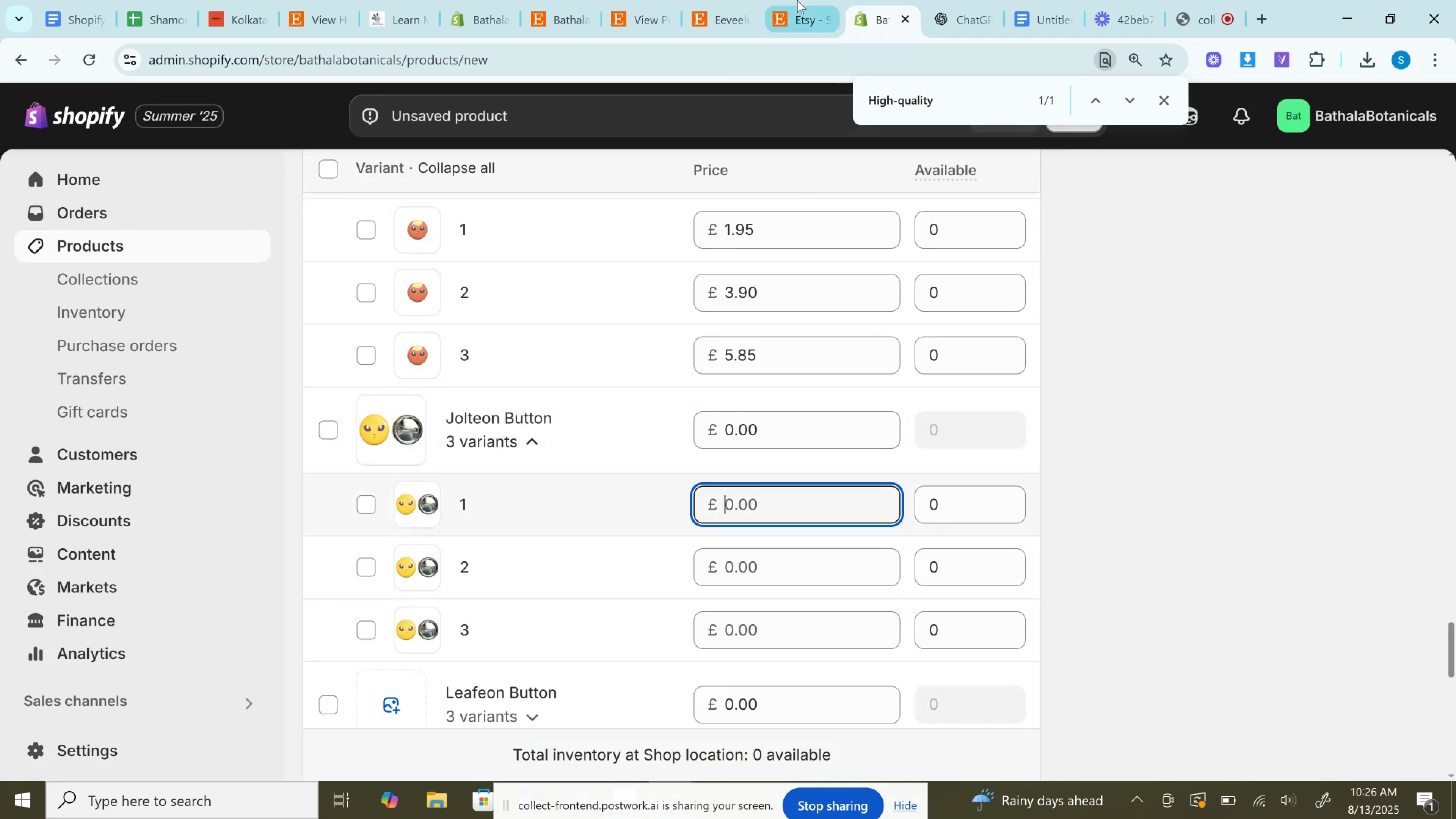 
left_click([797, 0])
 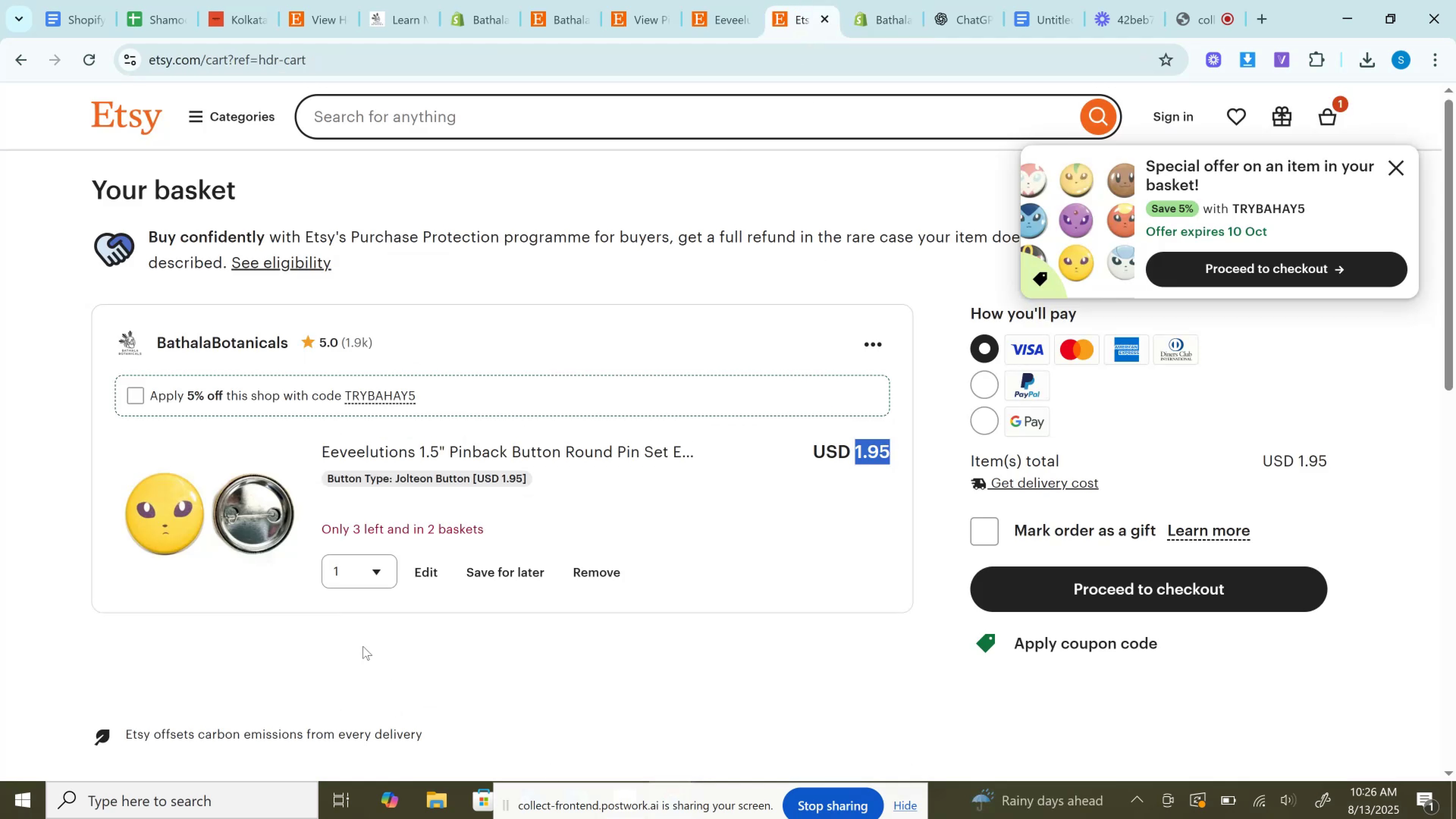 
left_click([369, 573])
 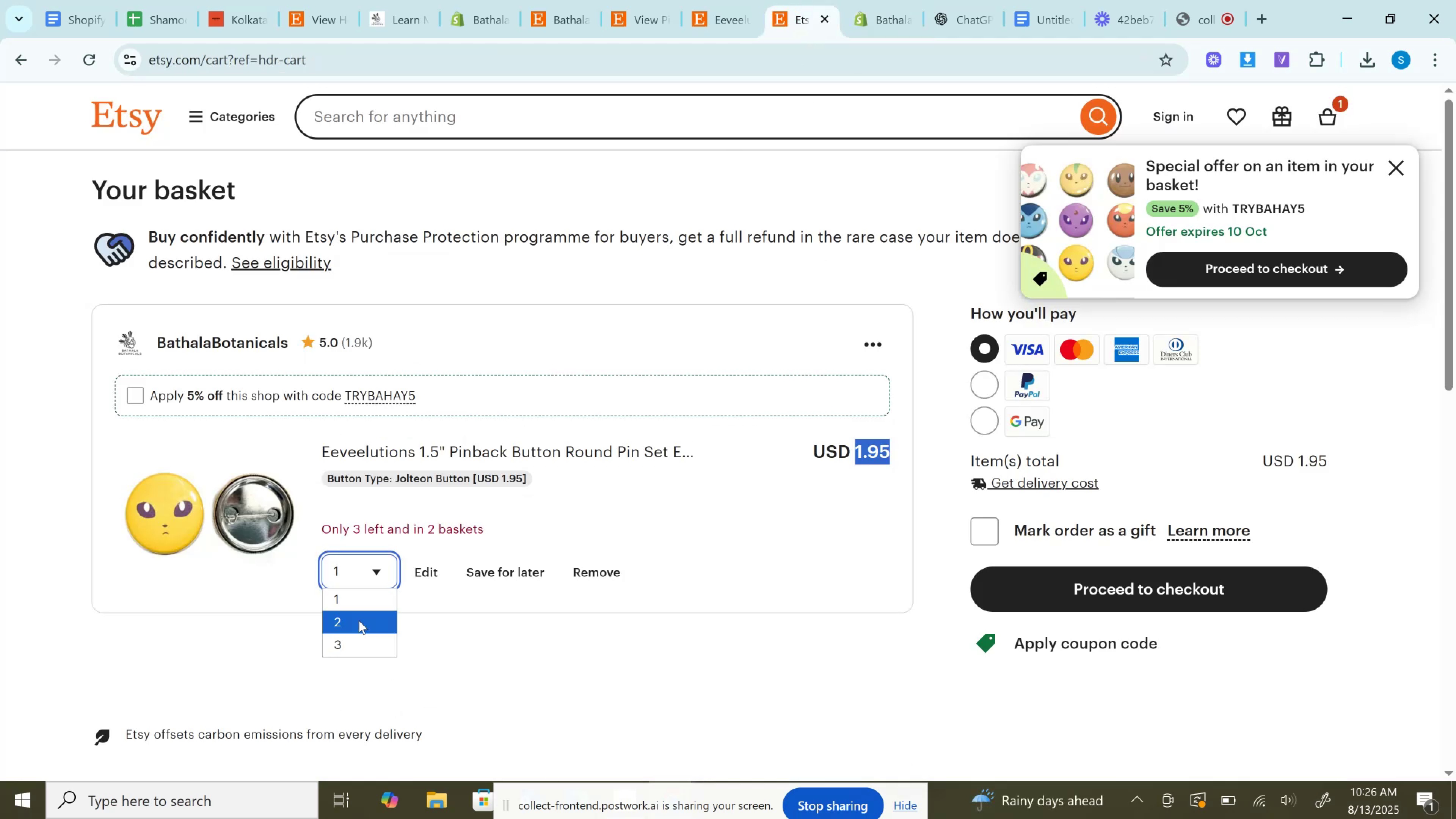 
left_click([359, 620])
 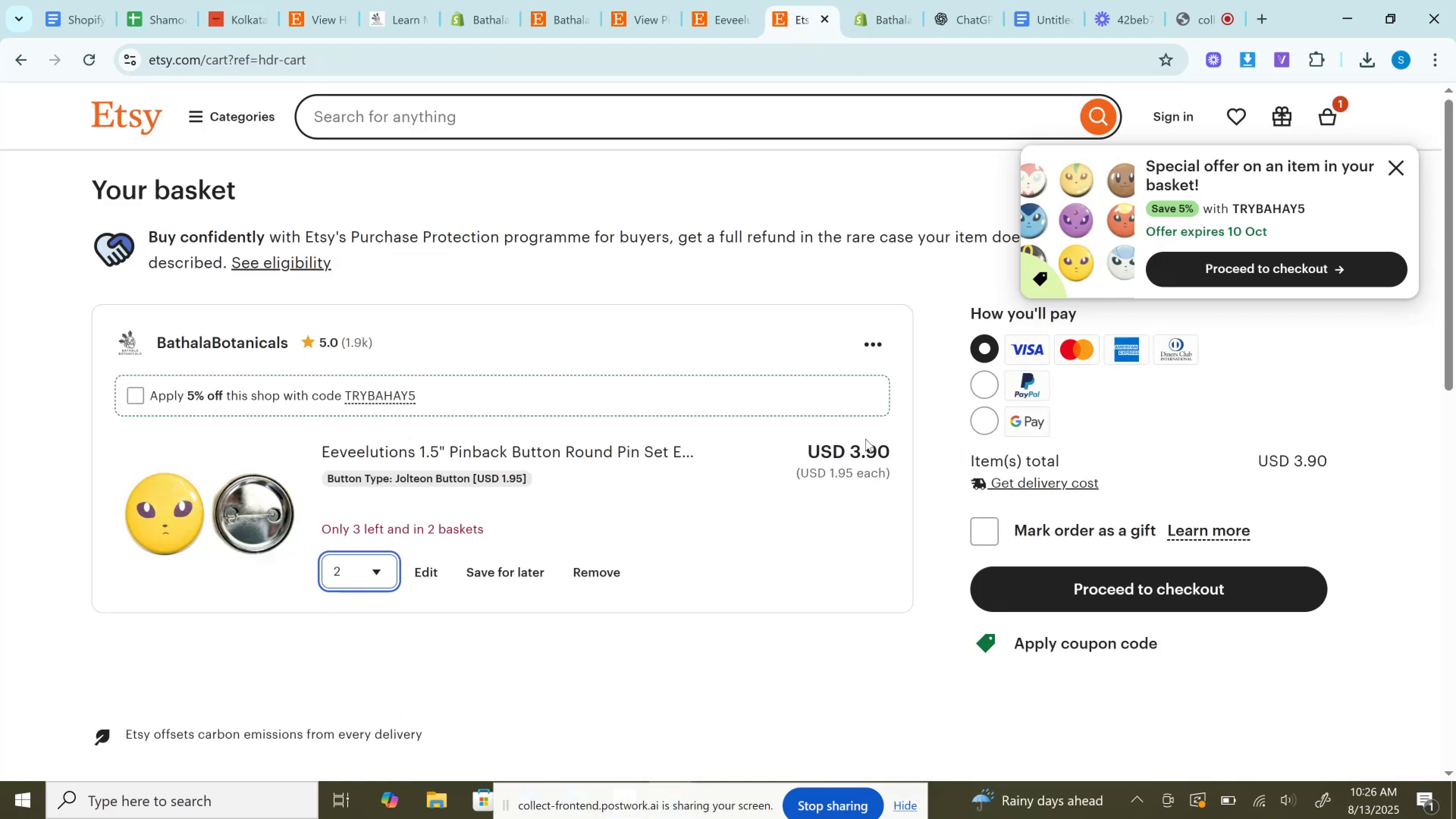 
double_click([864, 439])
 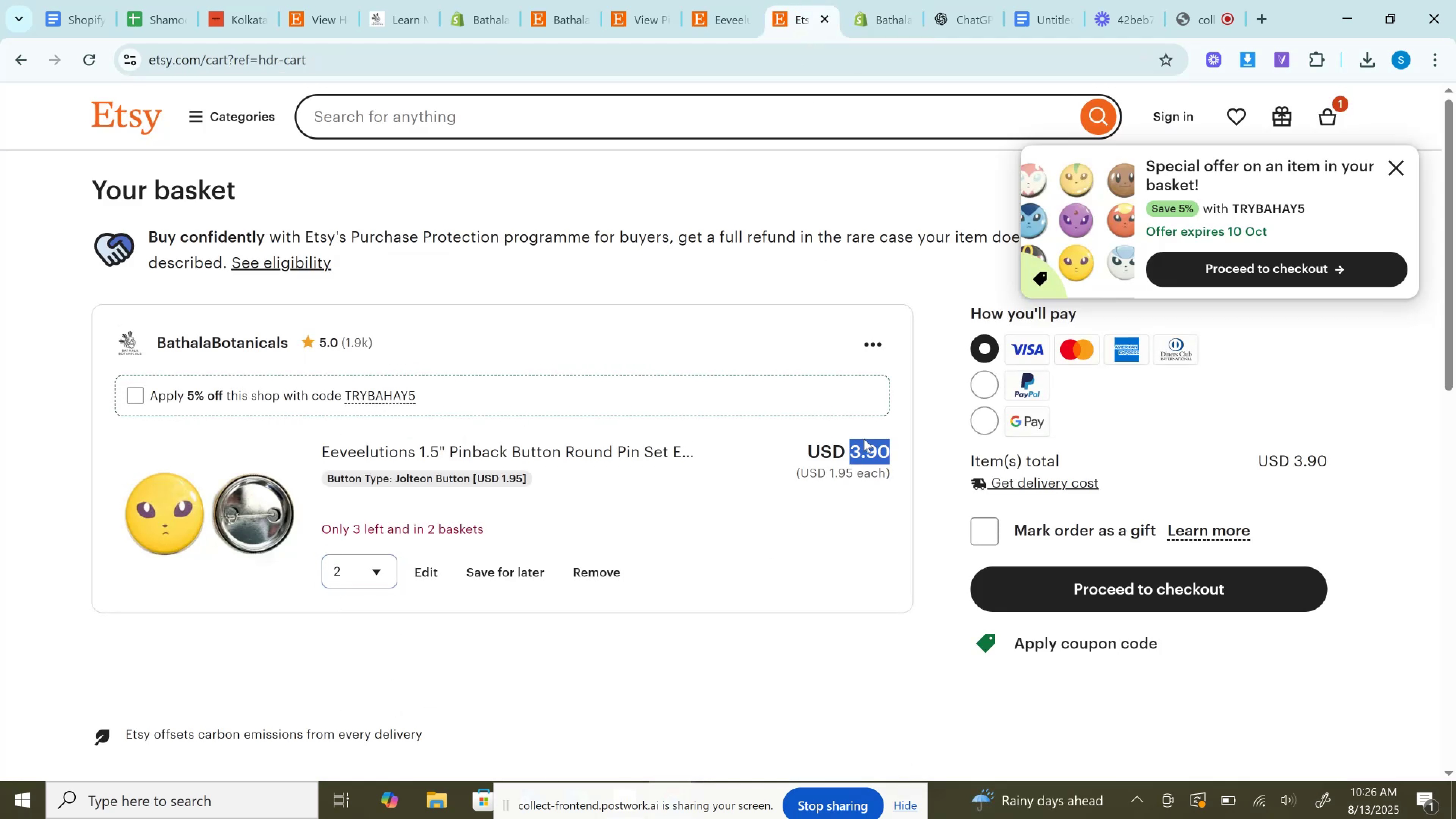 
key(Control+C)
 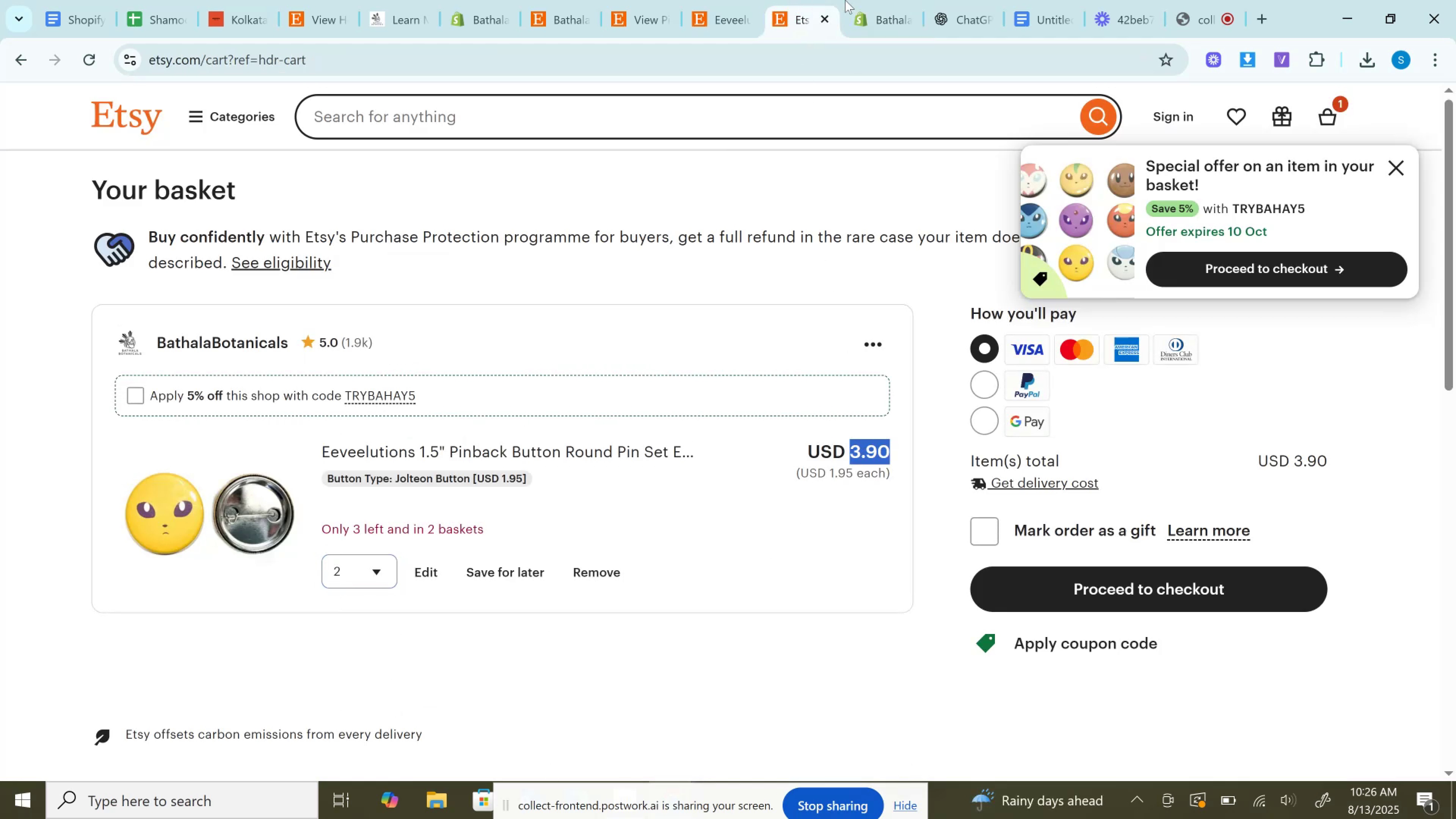 
left_click([864, 0])
 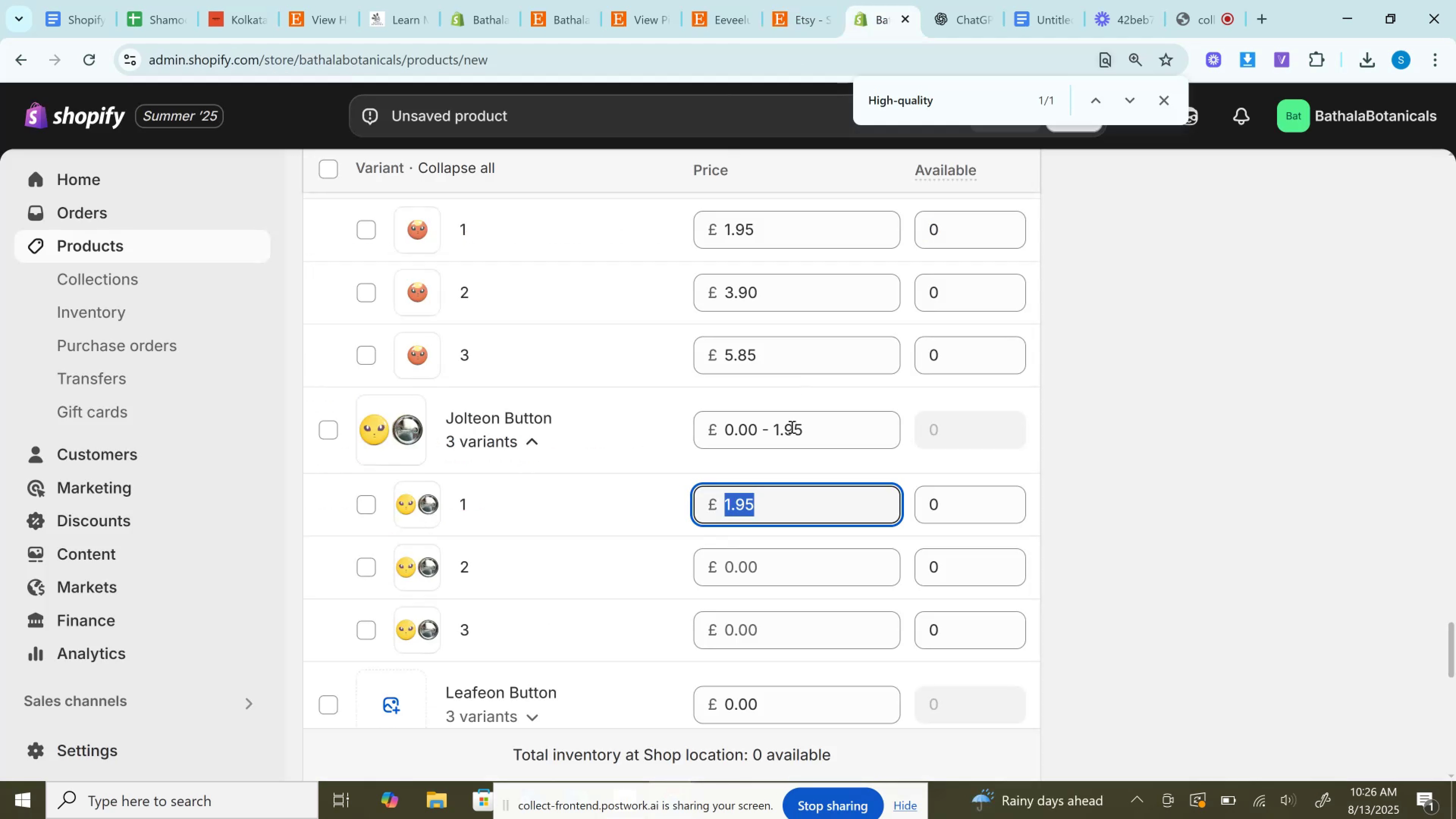 
scroll: coordinate [791, 427], scroll_direction: down, amount: 2.0
 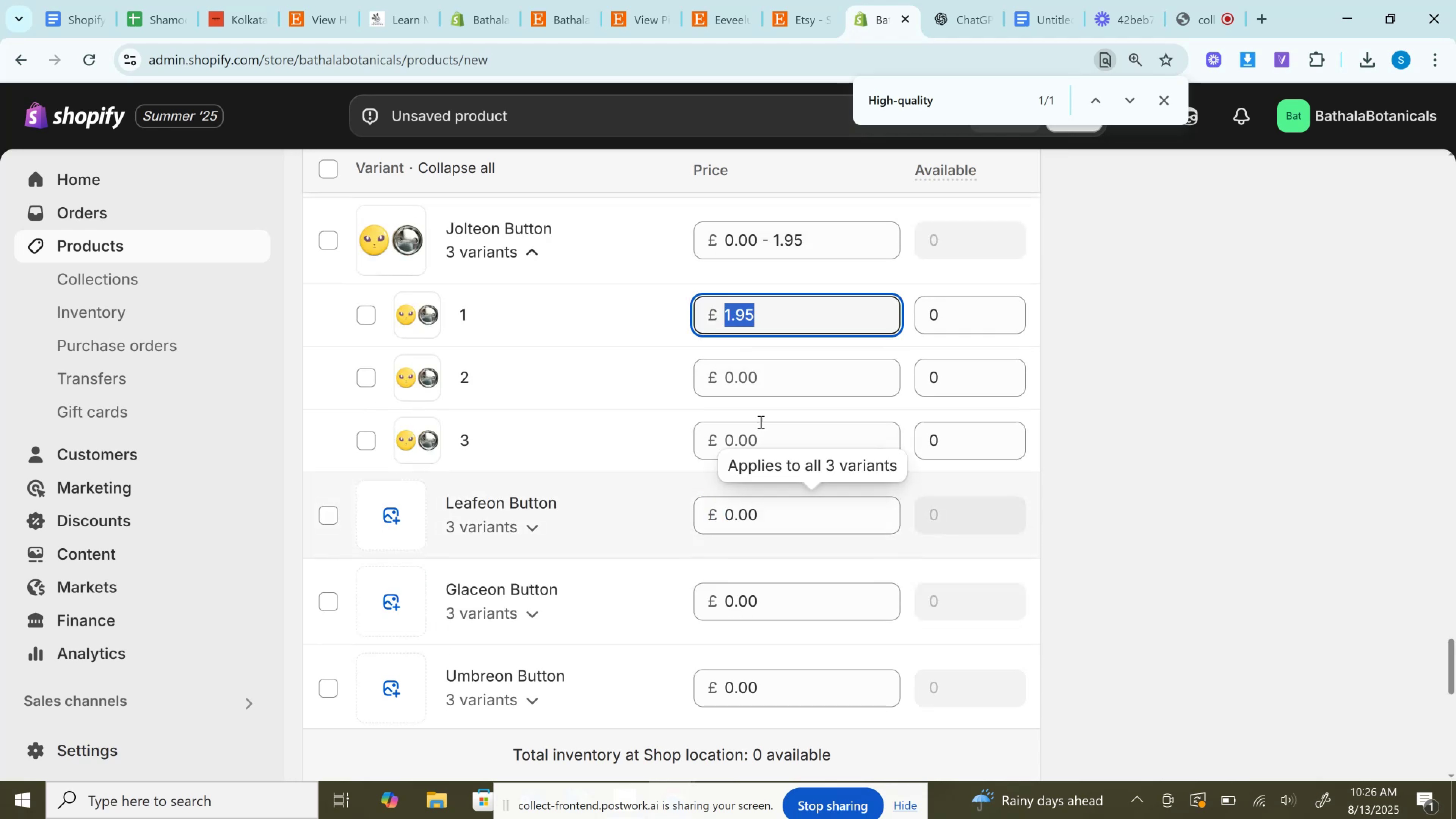 
left_click([750, 379])
 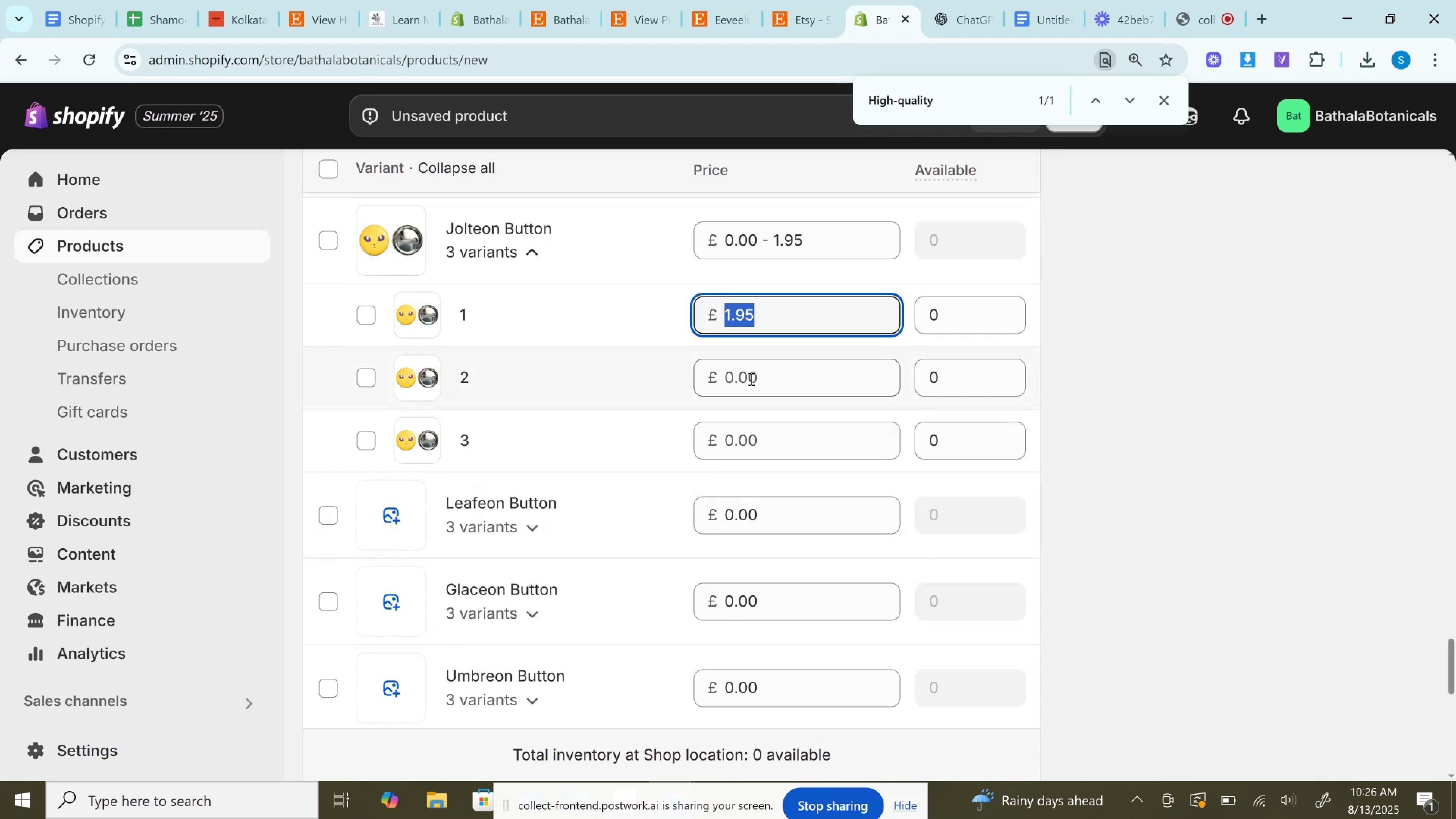 
key(Control+V)
 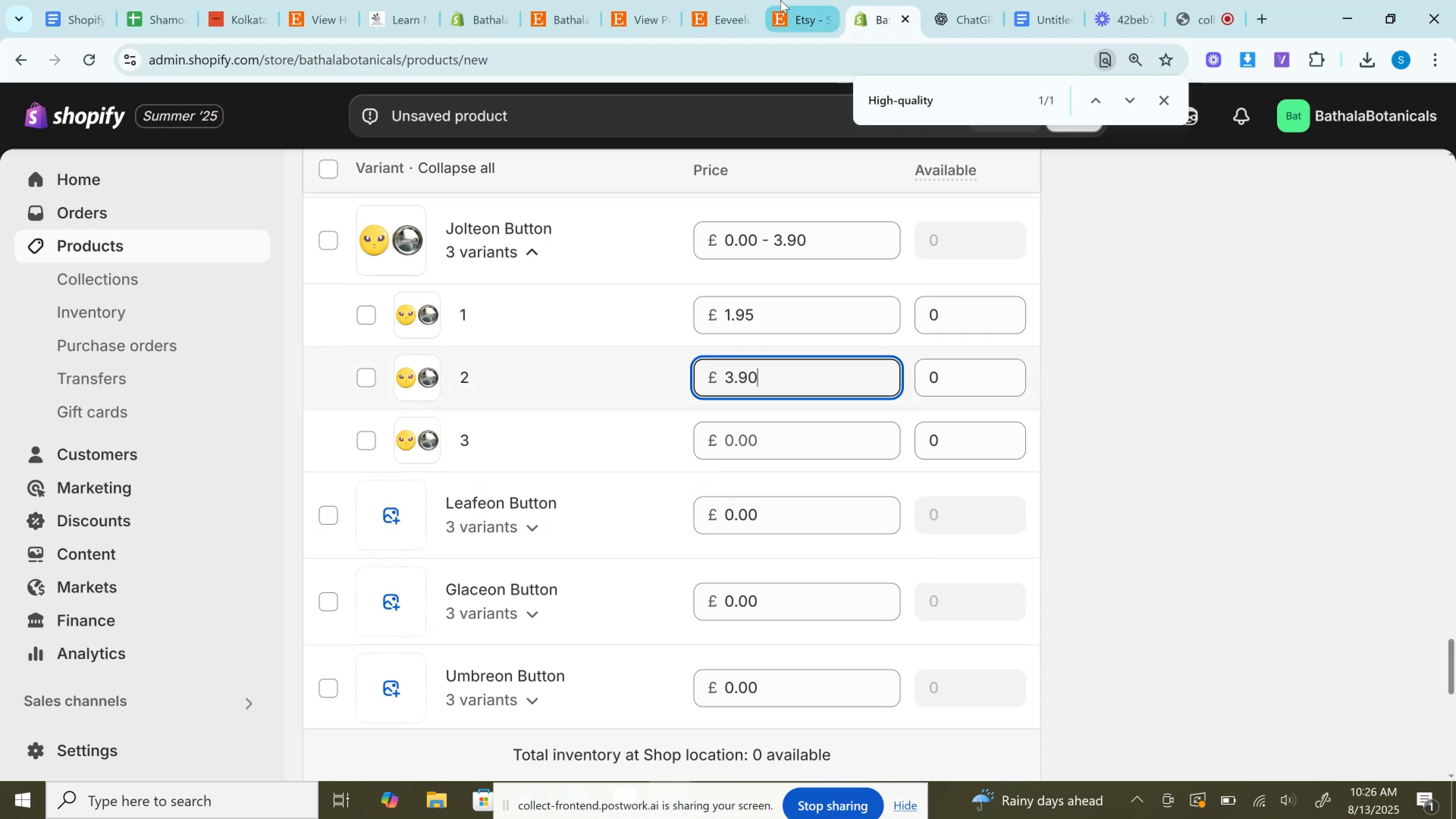 
left_click([800, 0])
 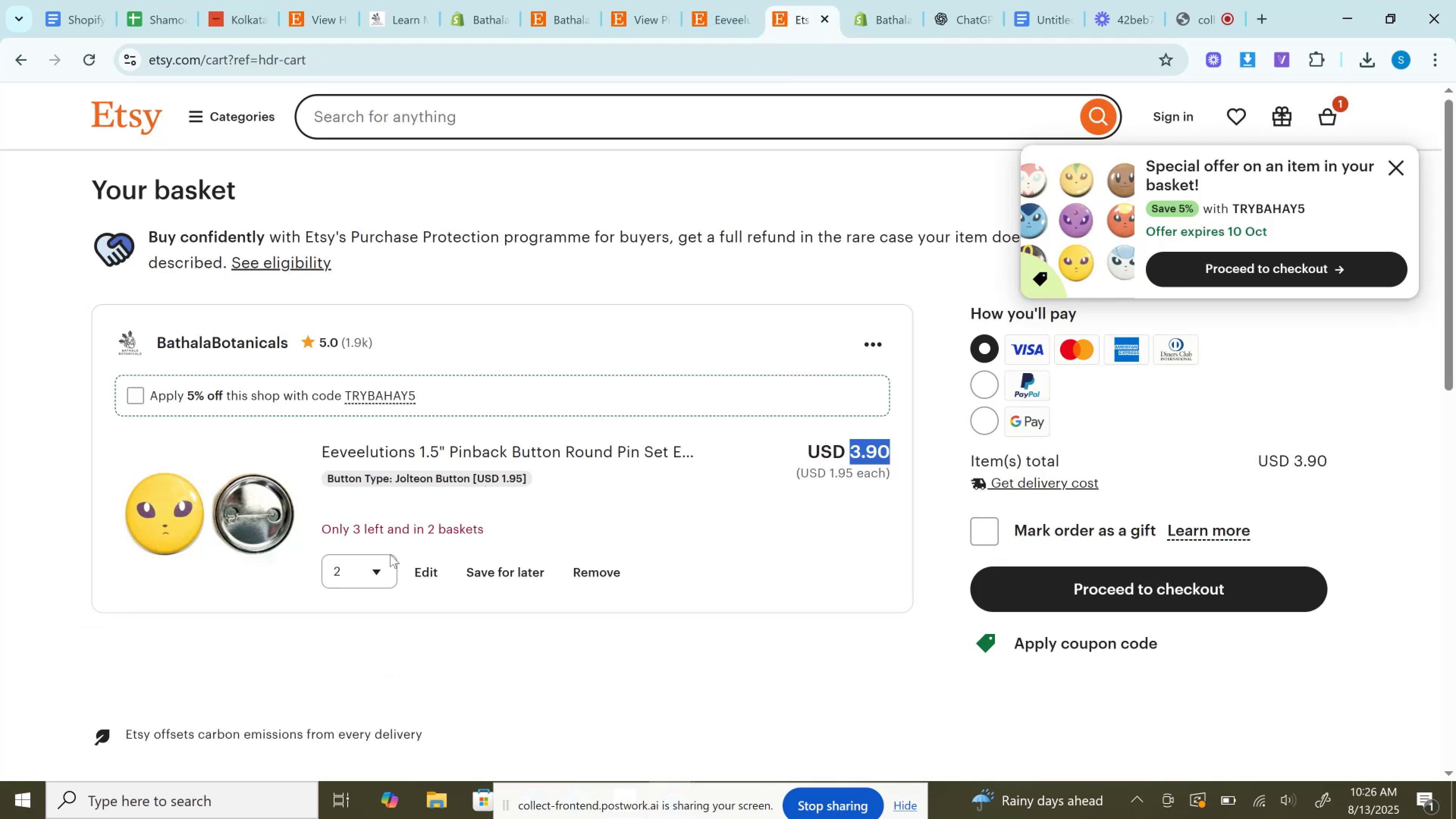 
left_click([365, 571])
 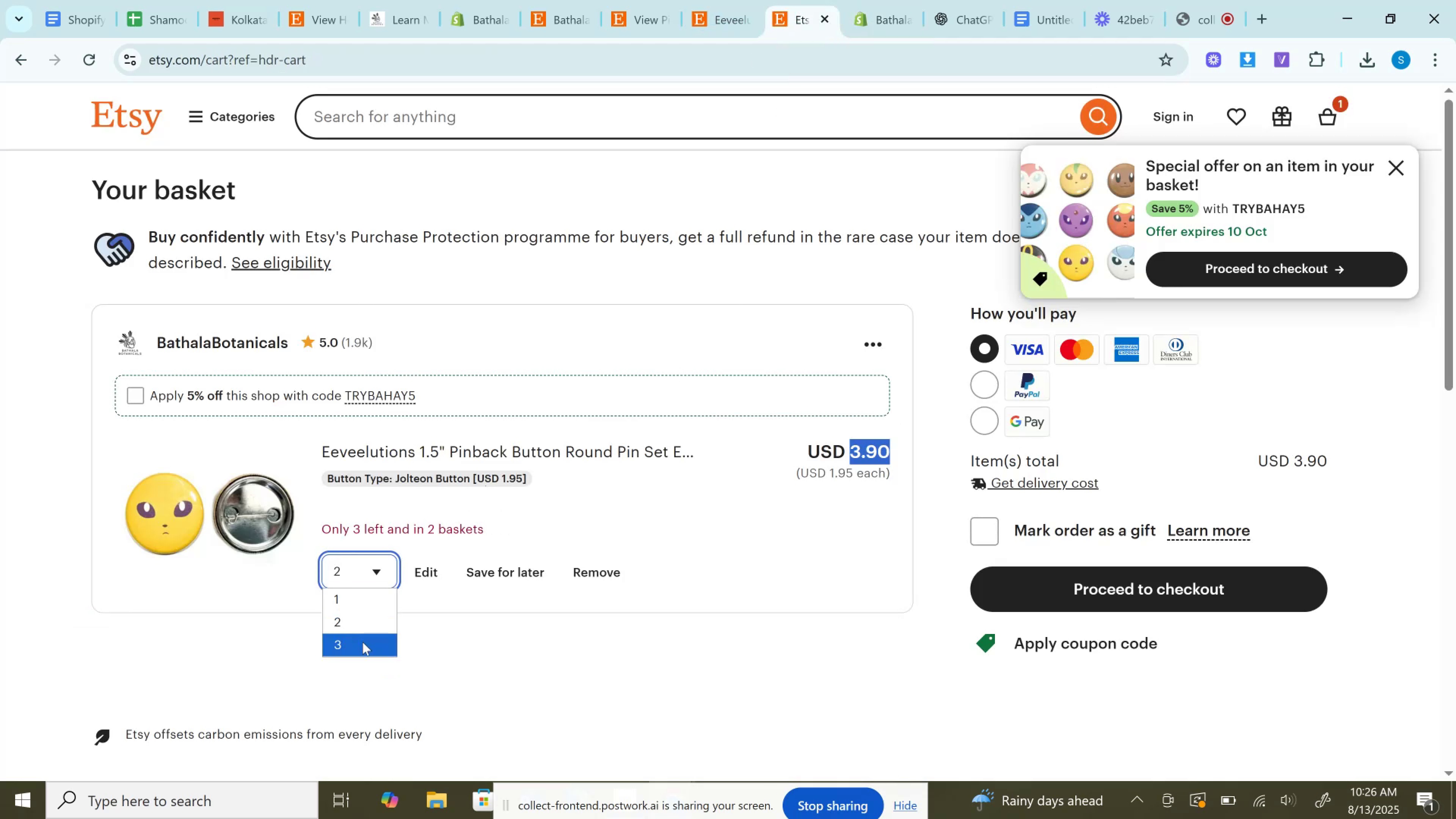 
left_click([362, 643])
 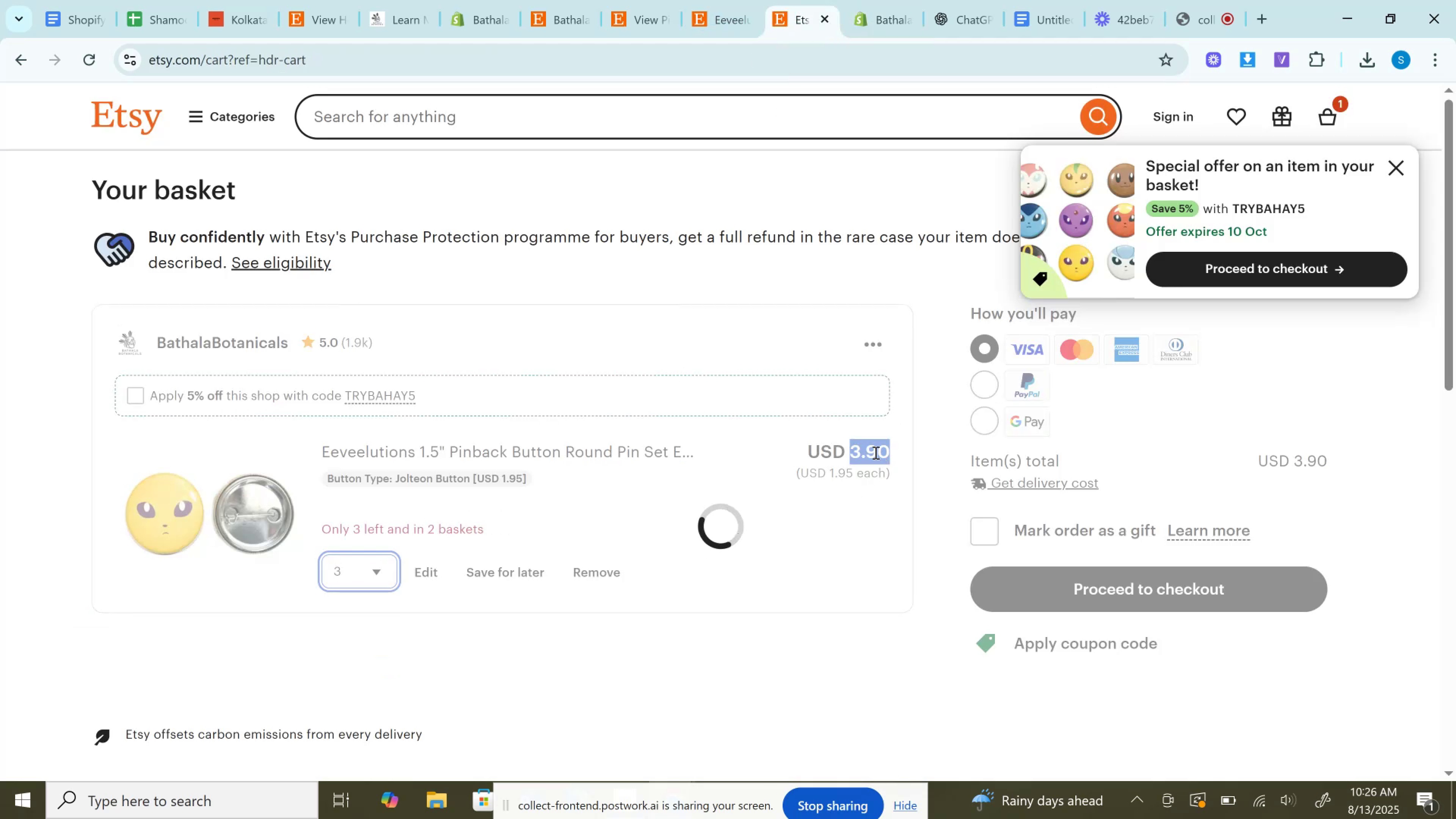 
double_click([875, 452])
 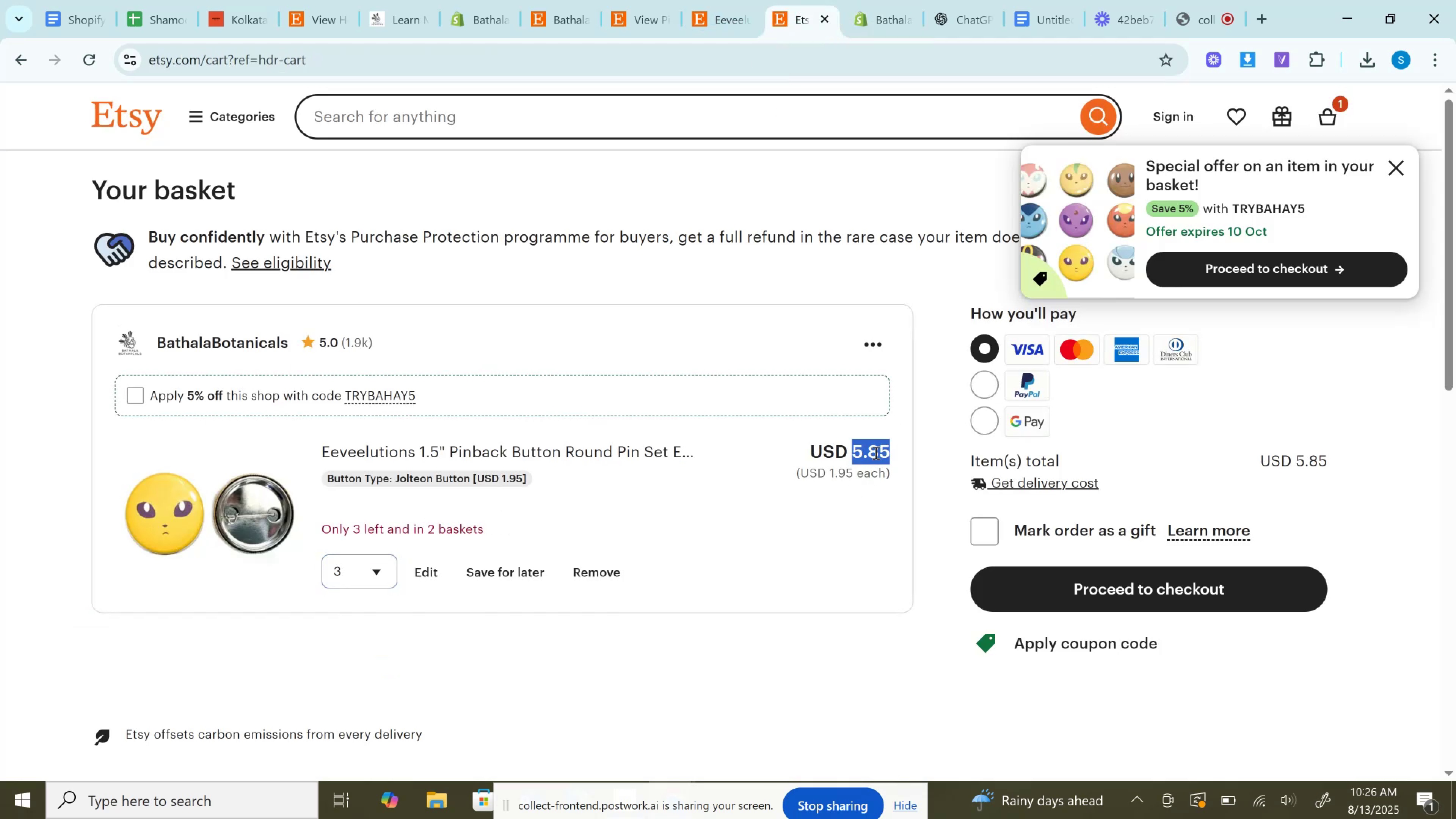 
key(Control+C)
 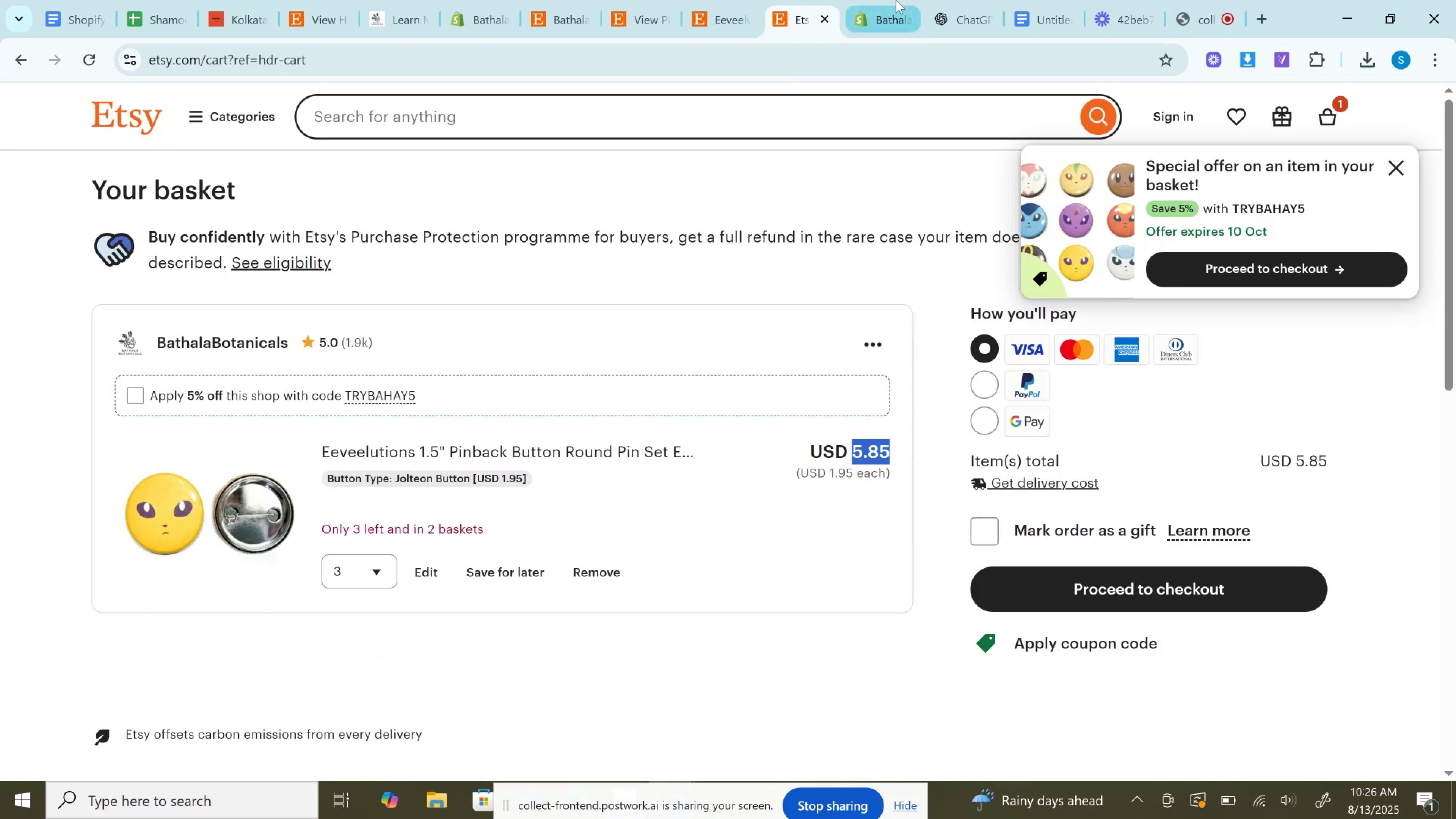 
left_click([896, 0])
 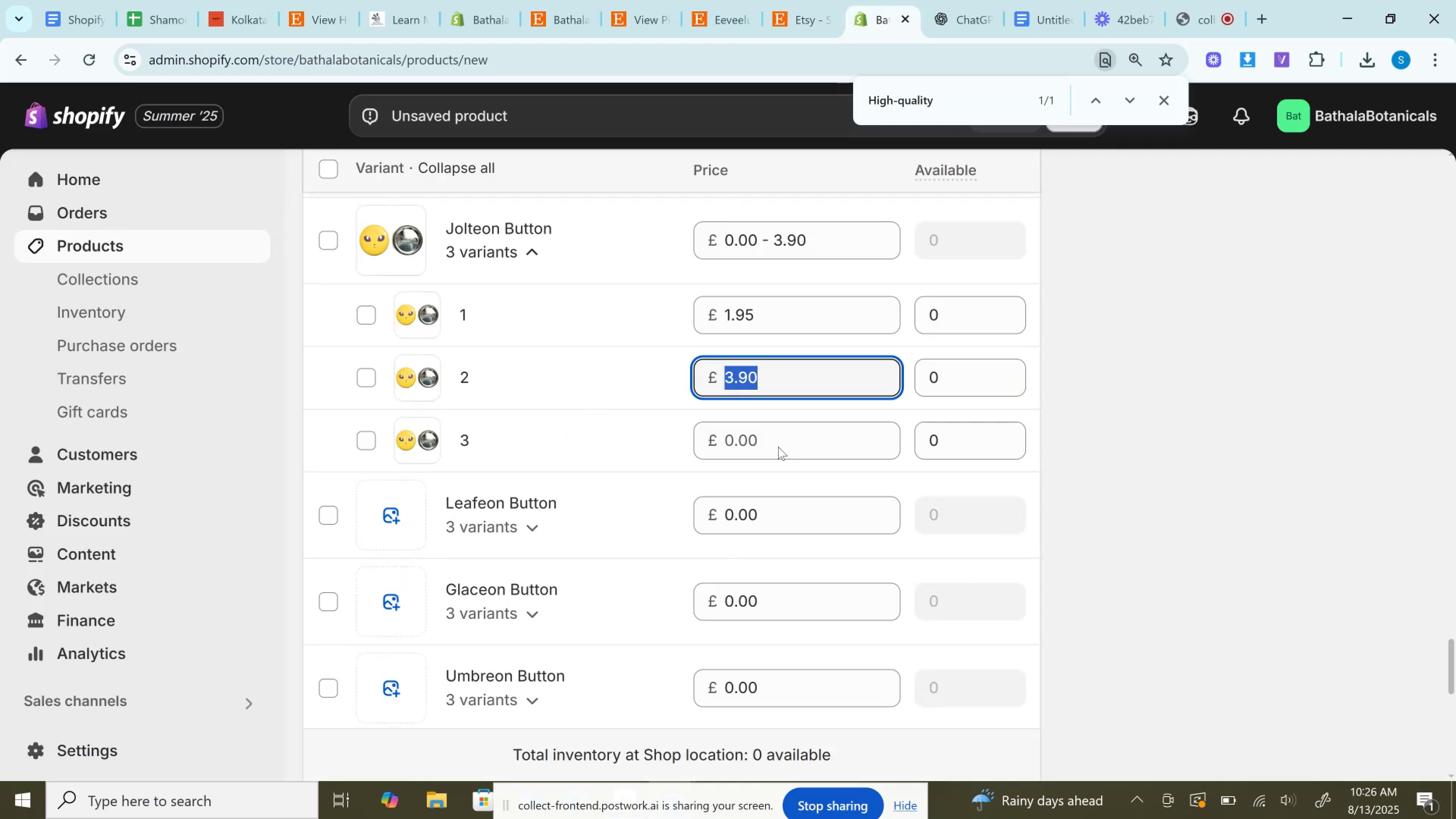 
left_click([770, 431])
 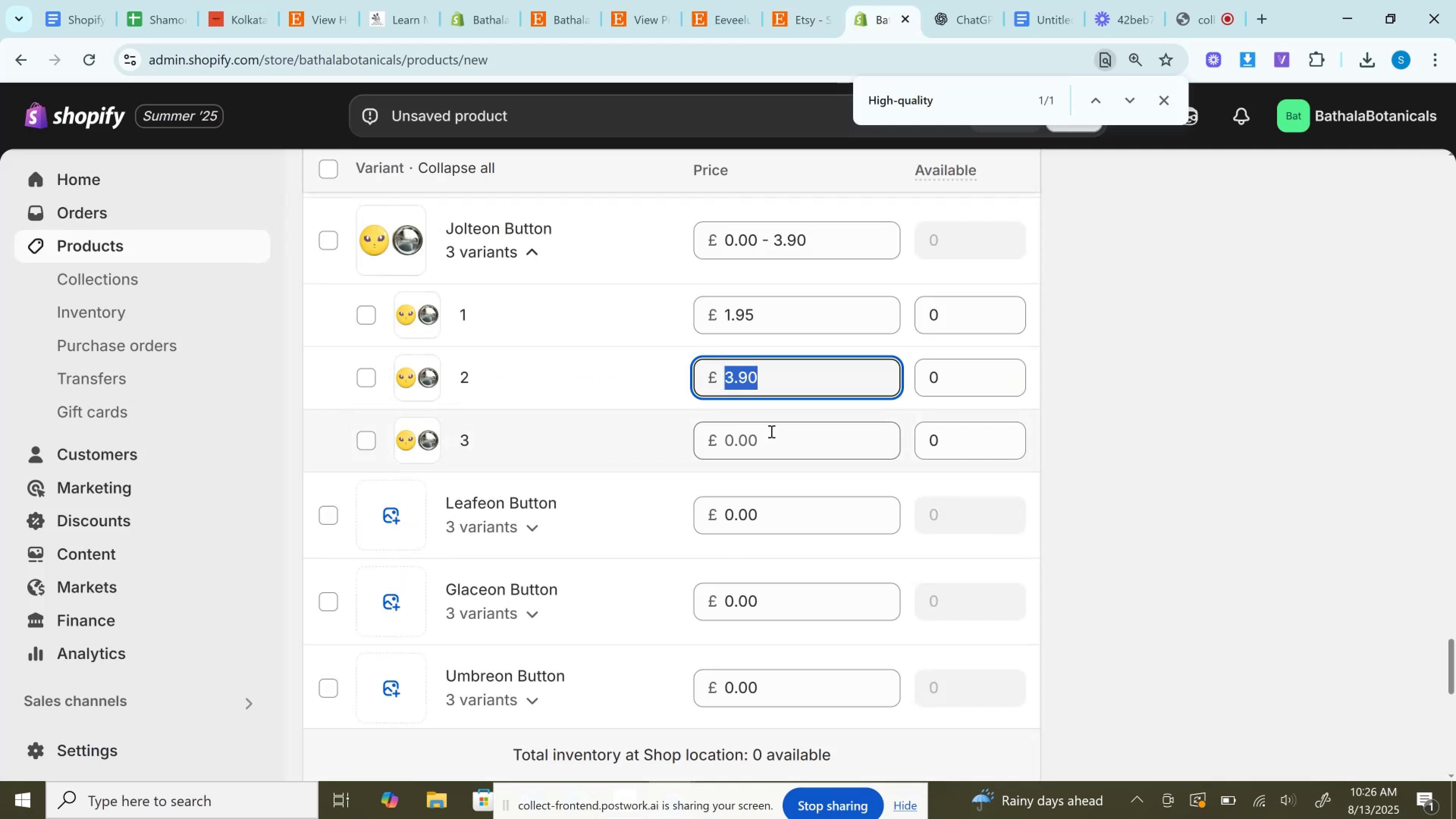 
key(Control+V)
 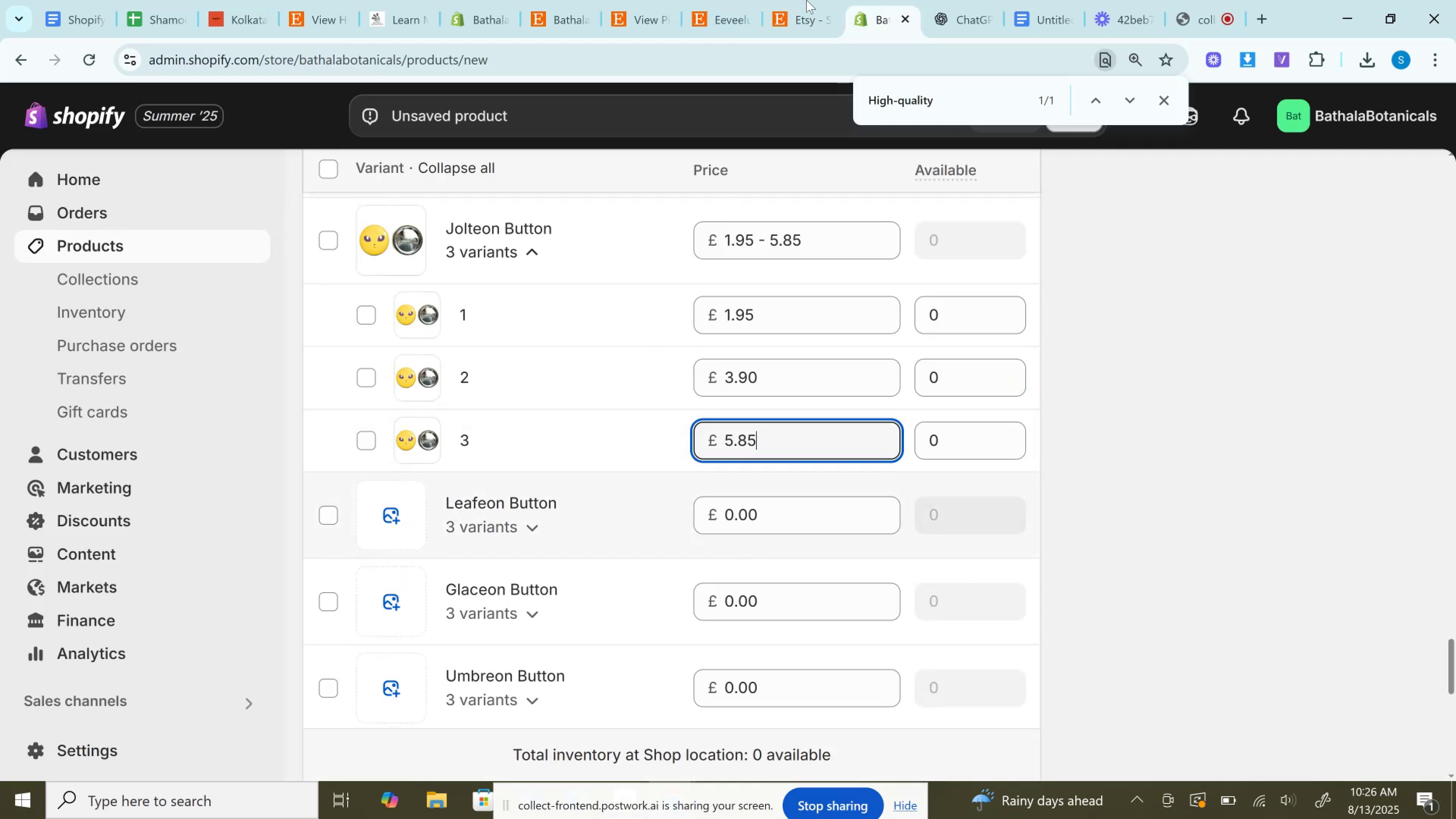 
left_click([825, 0])
 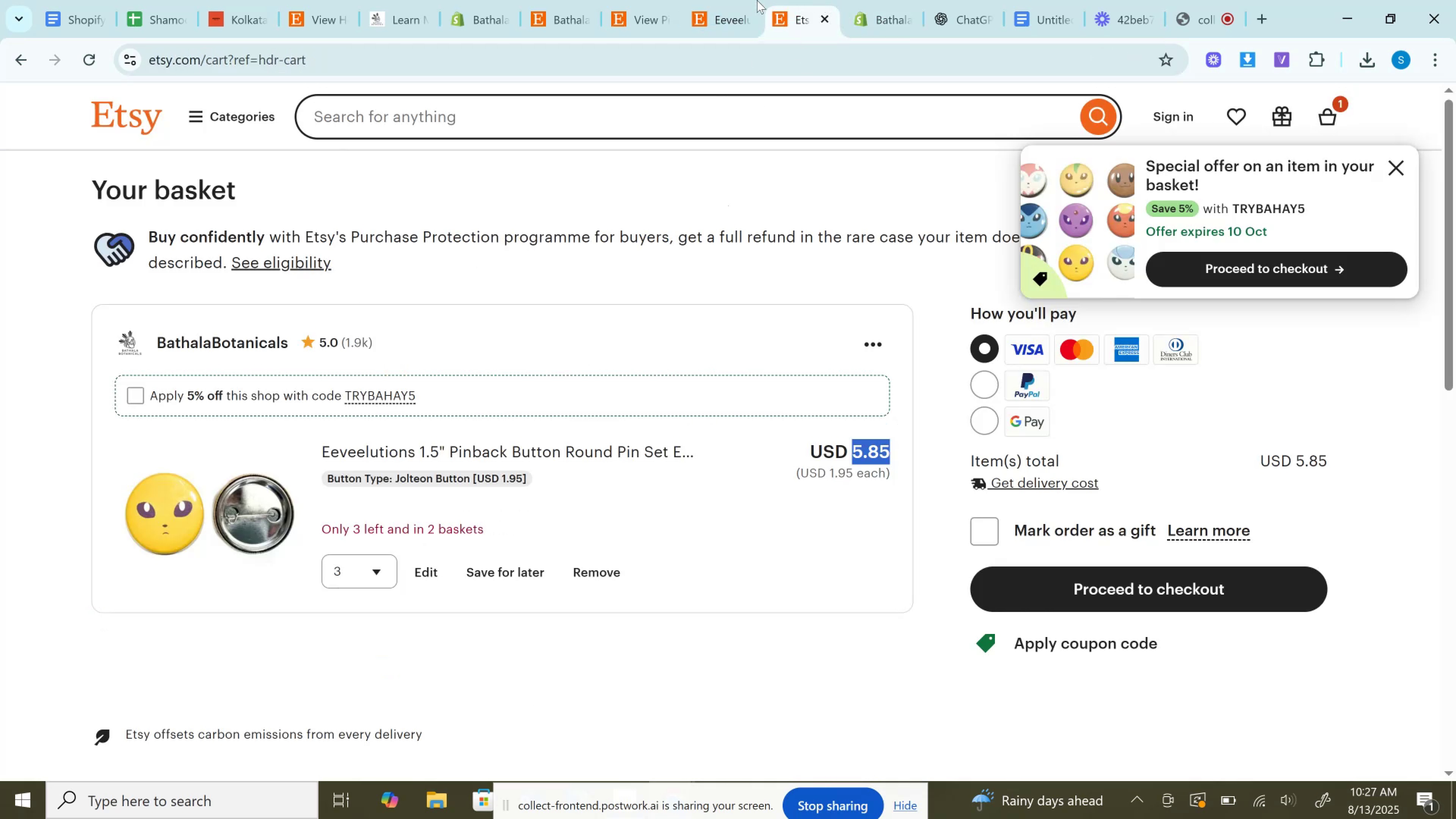 
left_click([754, 0])
 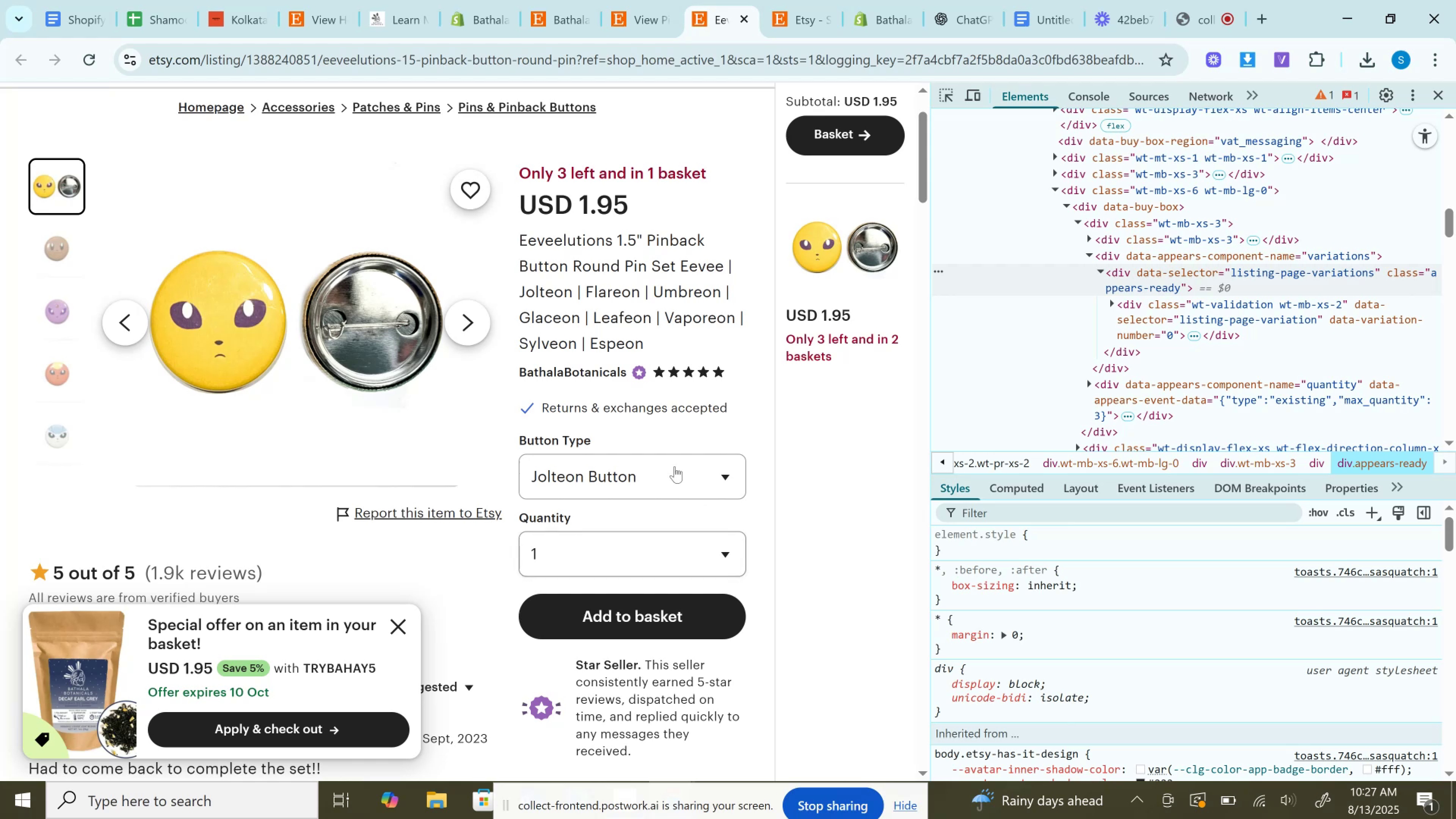 
left_click([672, 464])
 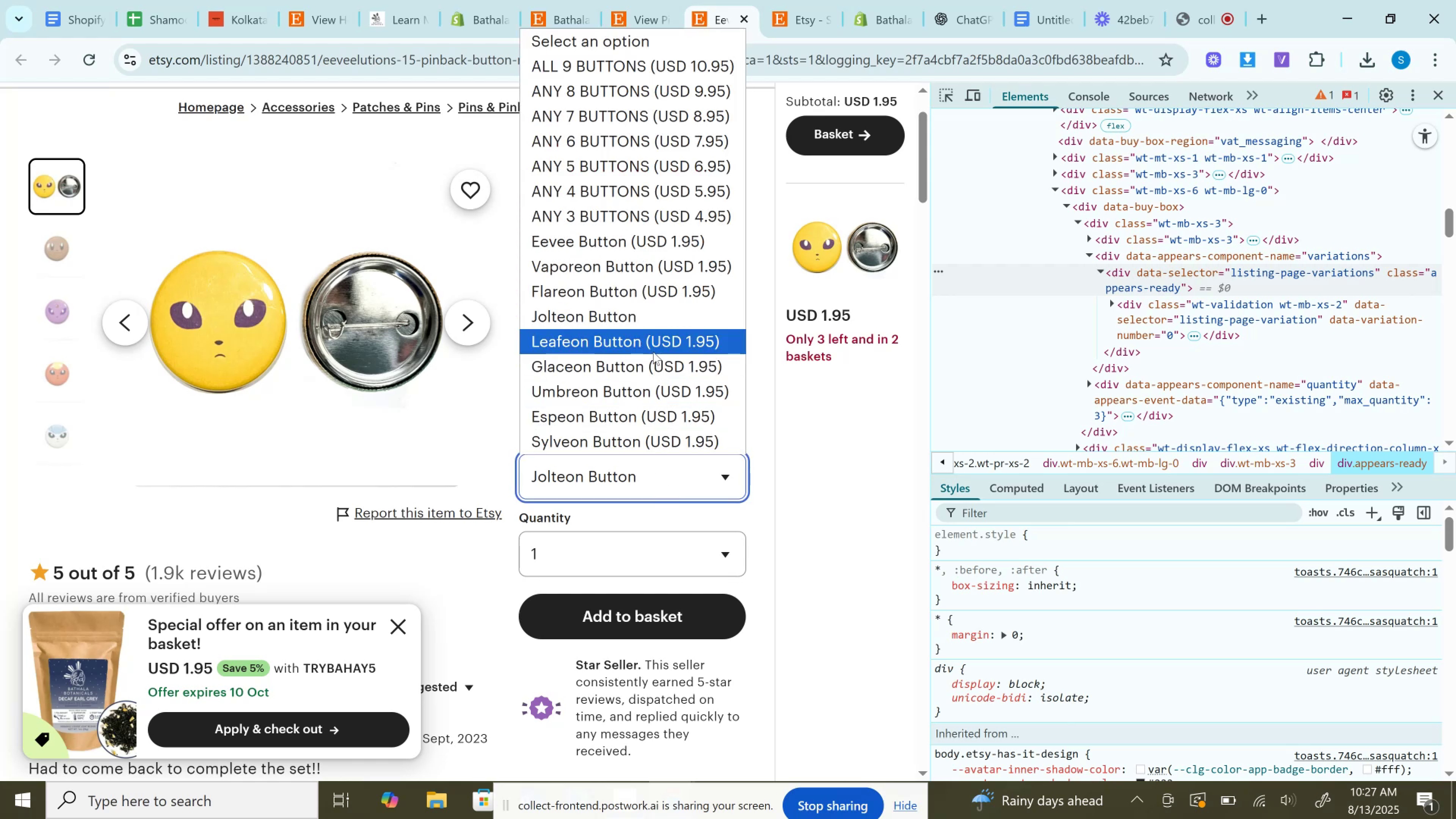 
left_click([650, 342])
 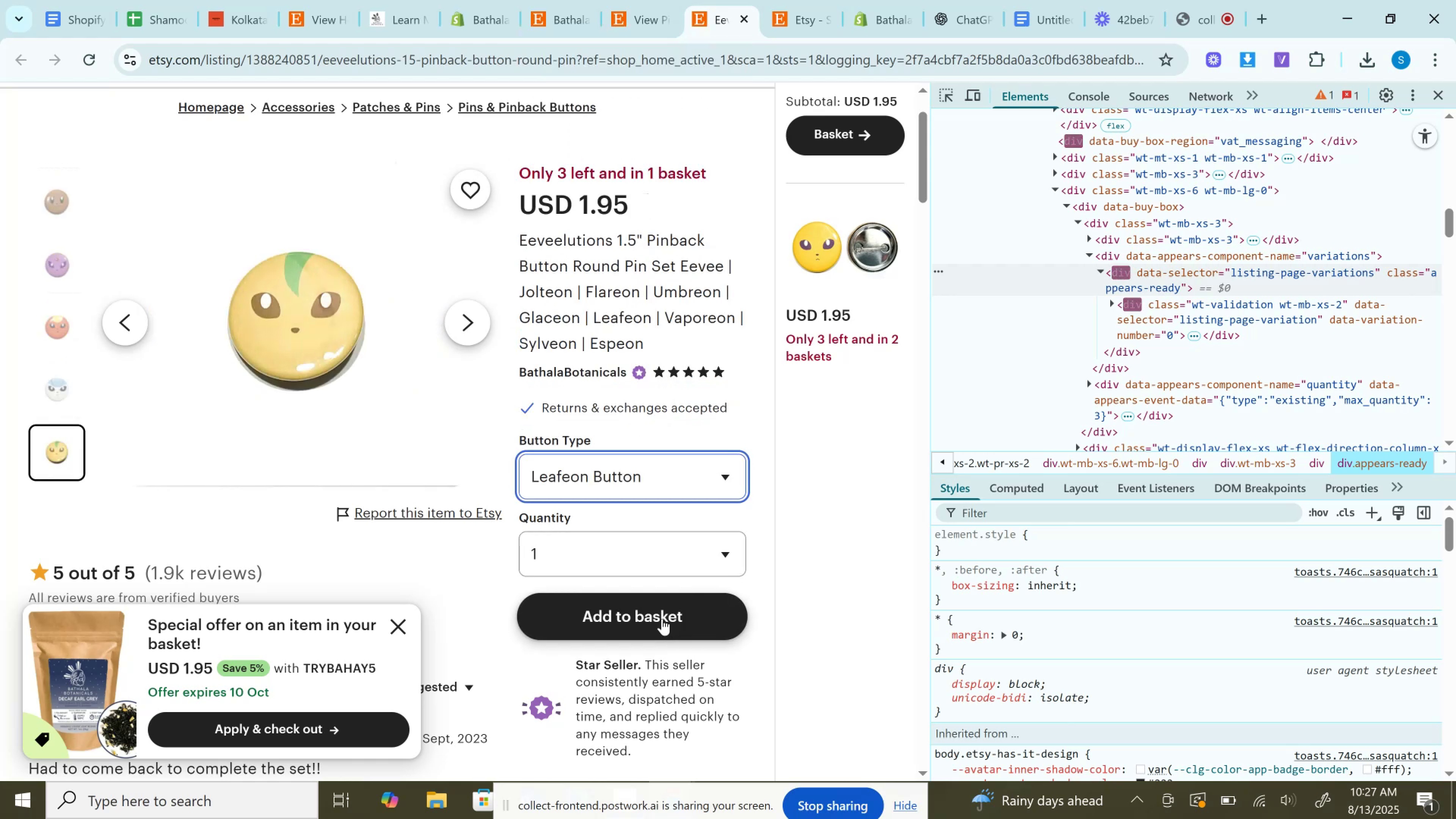 
left_click([662, 619])
 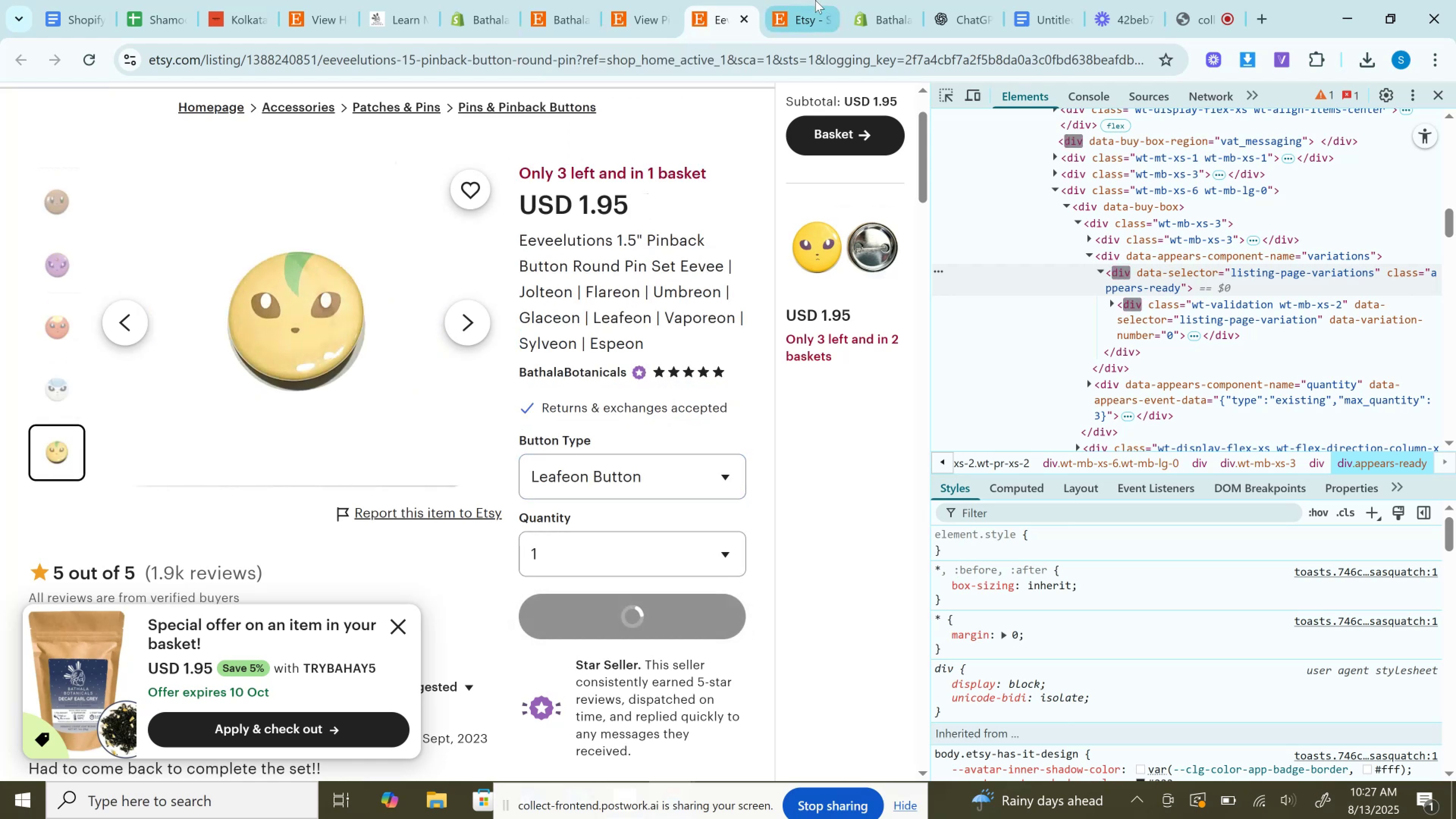 
left_click([815, 0])
 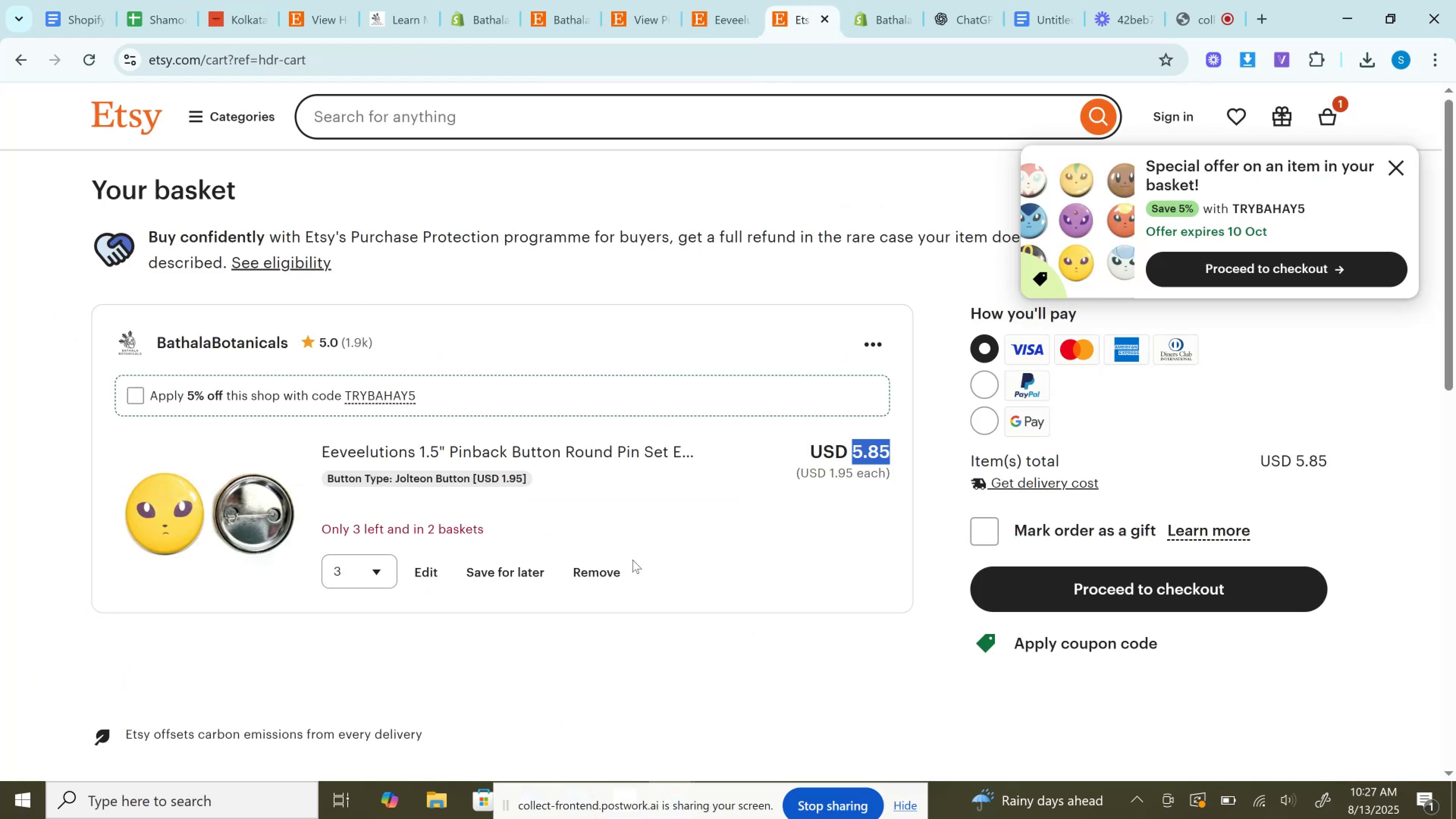 
left_click([594, 577])
 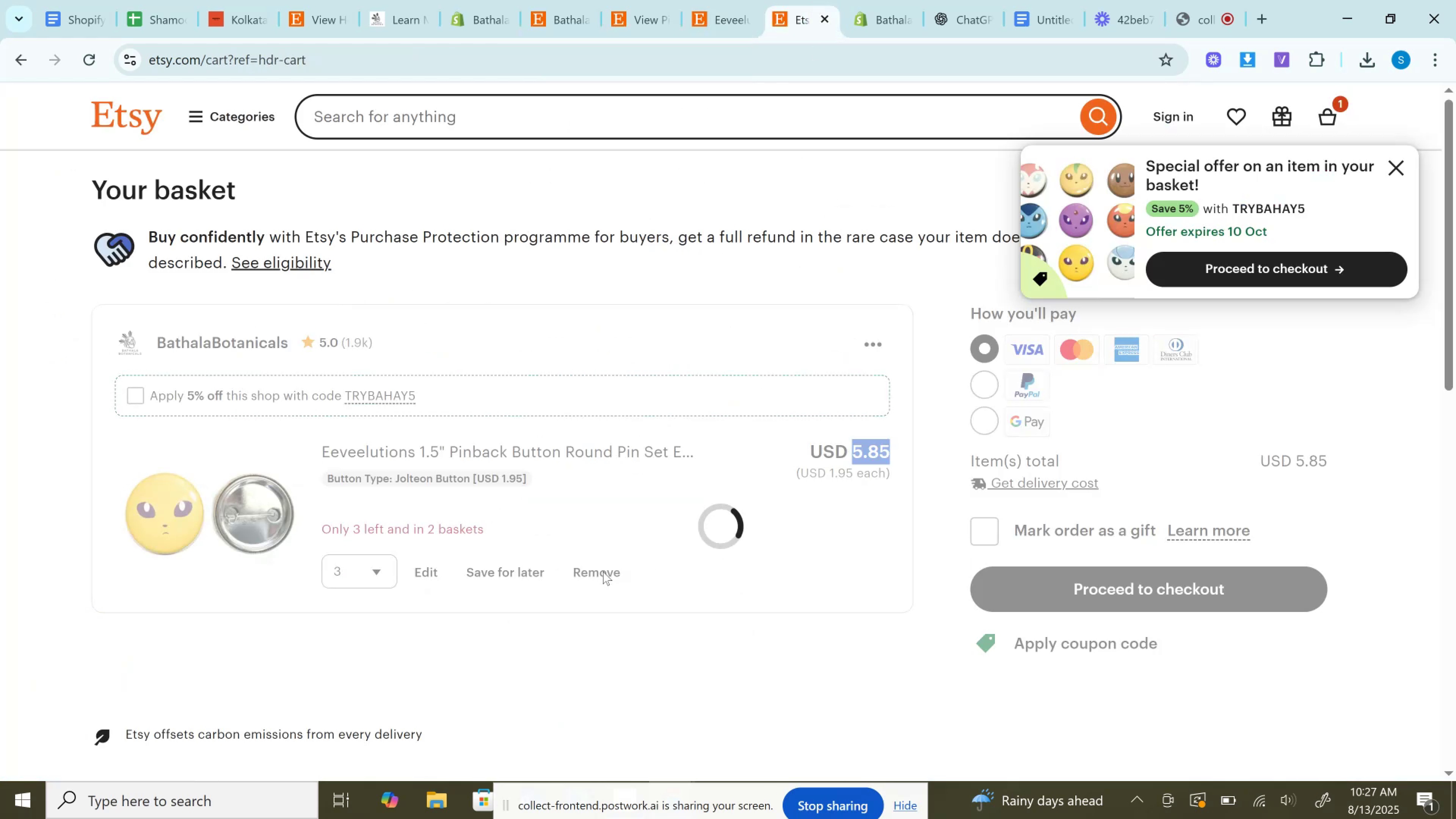 
double_click([603, 571])
 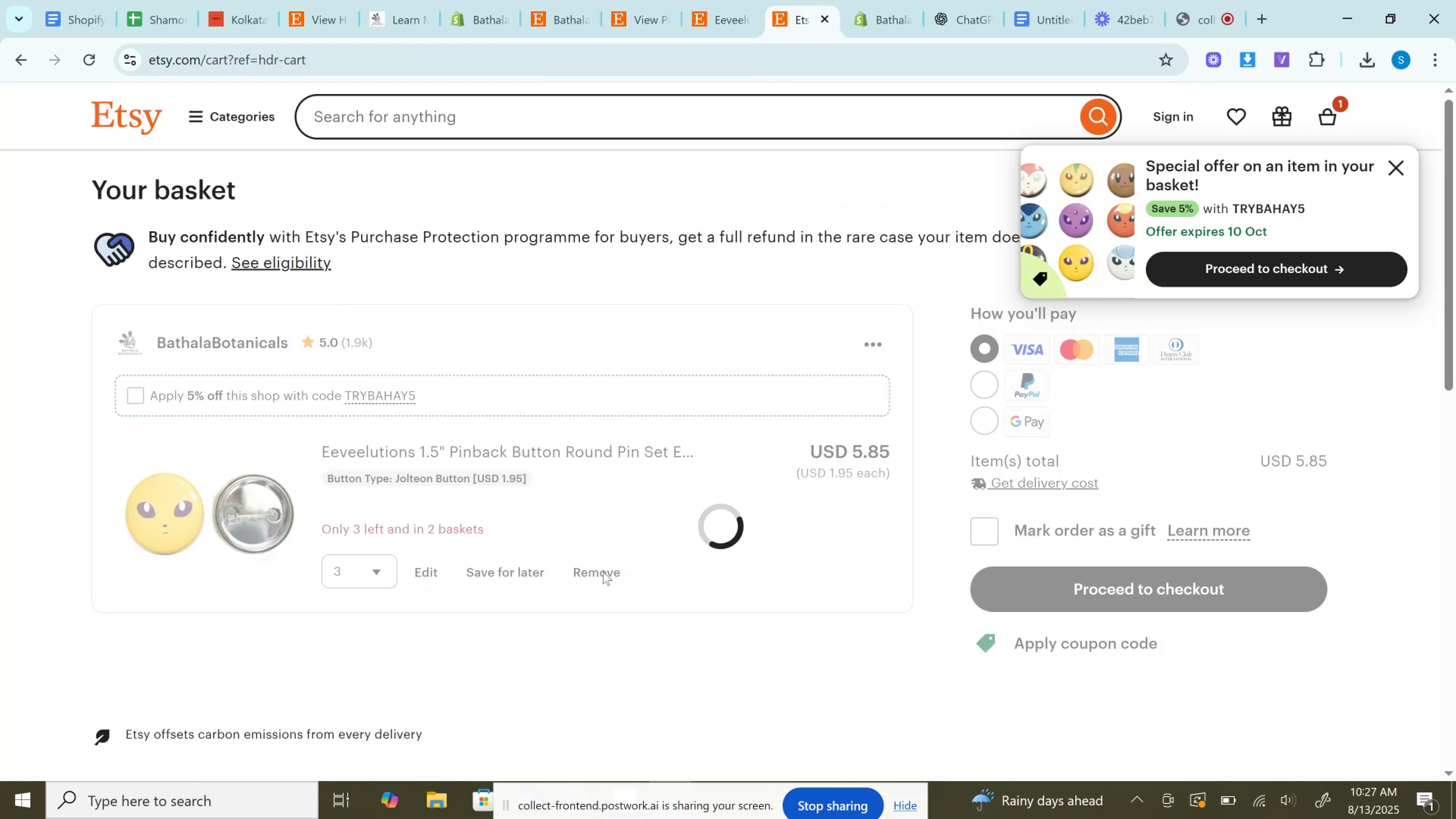 
key(Control+ControlLeft)
 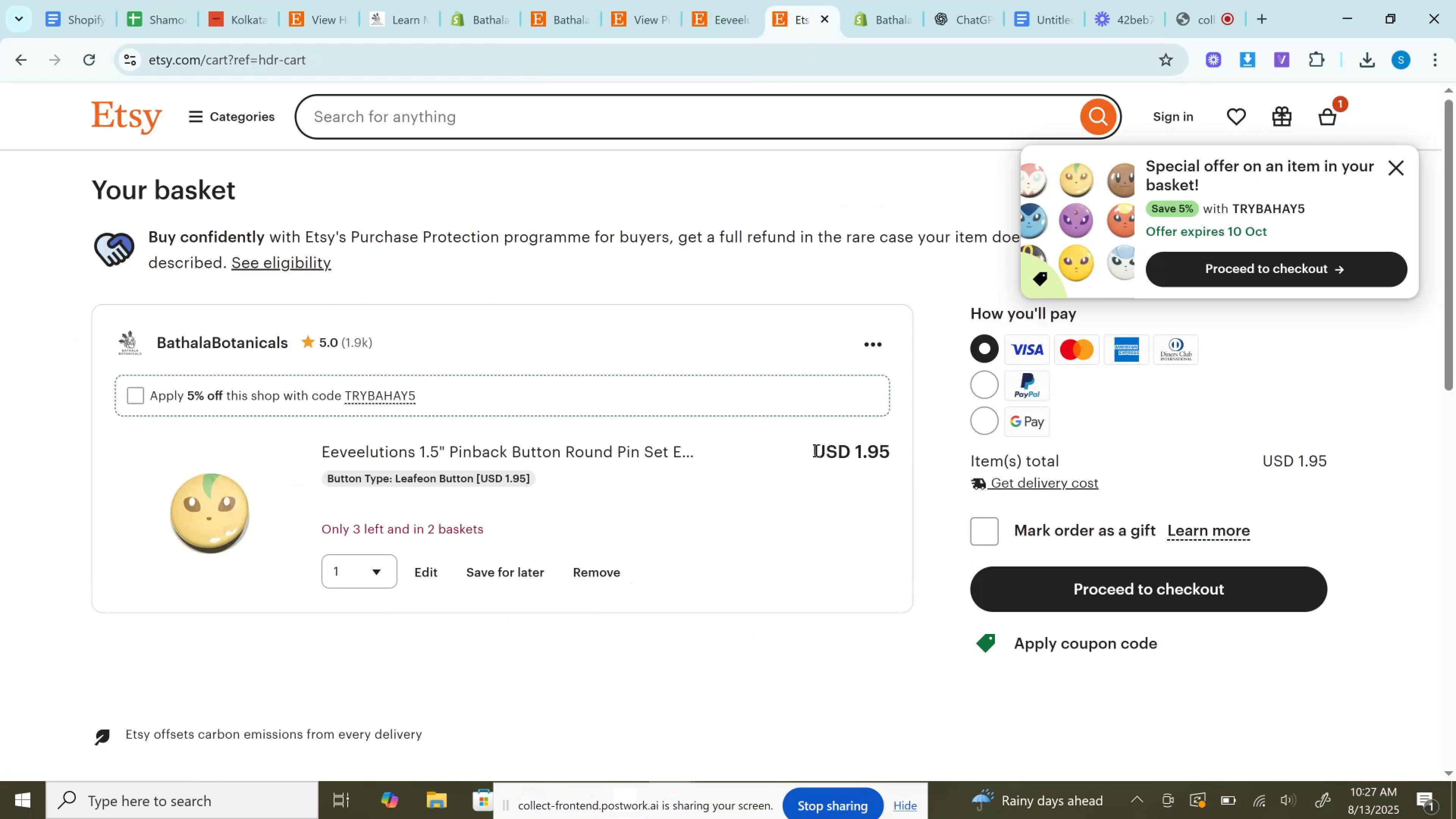 
left_click([875, 459])
 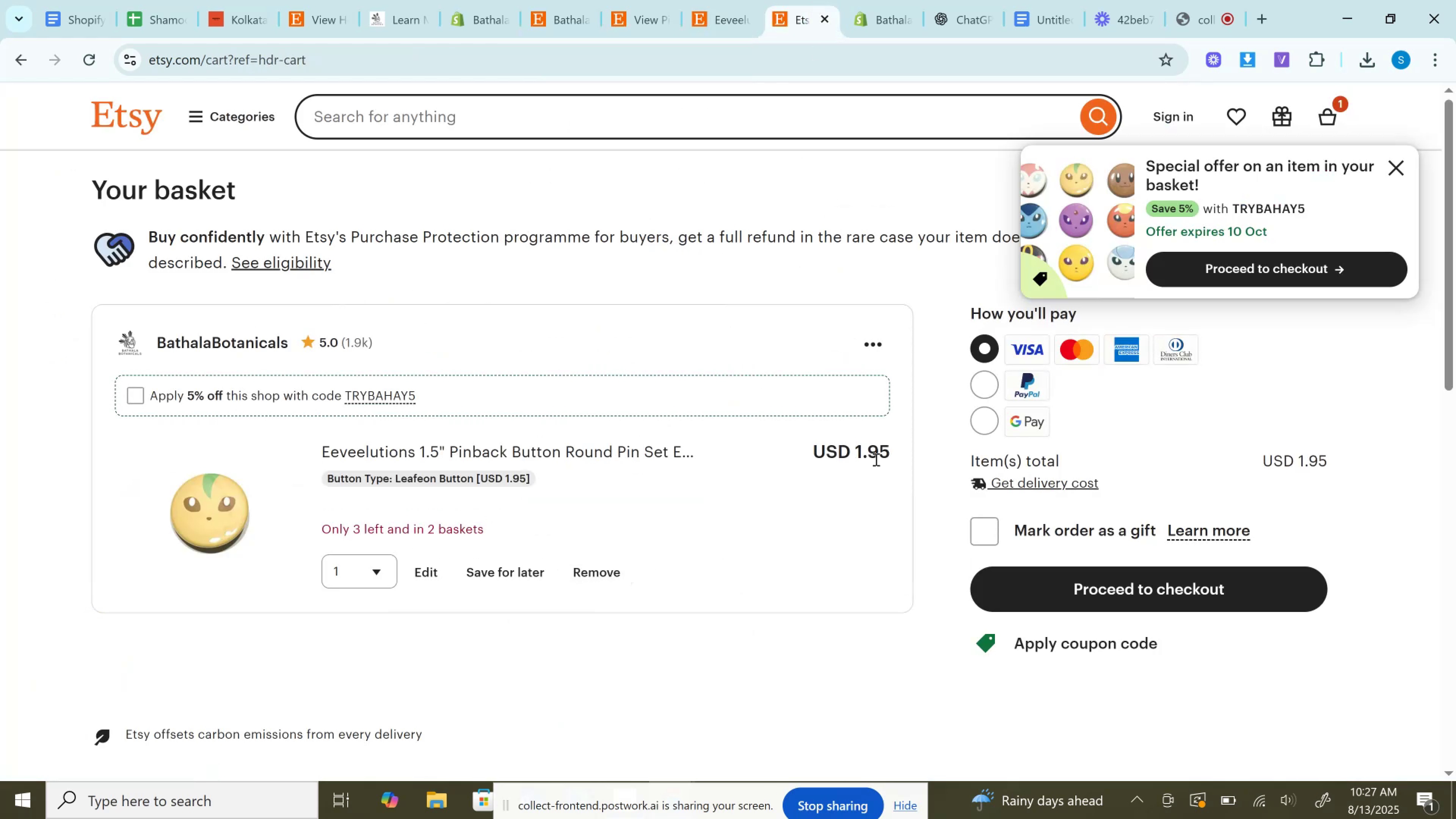 
double_click([875, 459])
 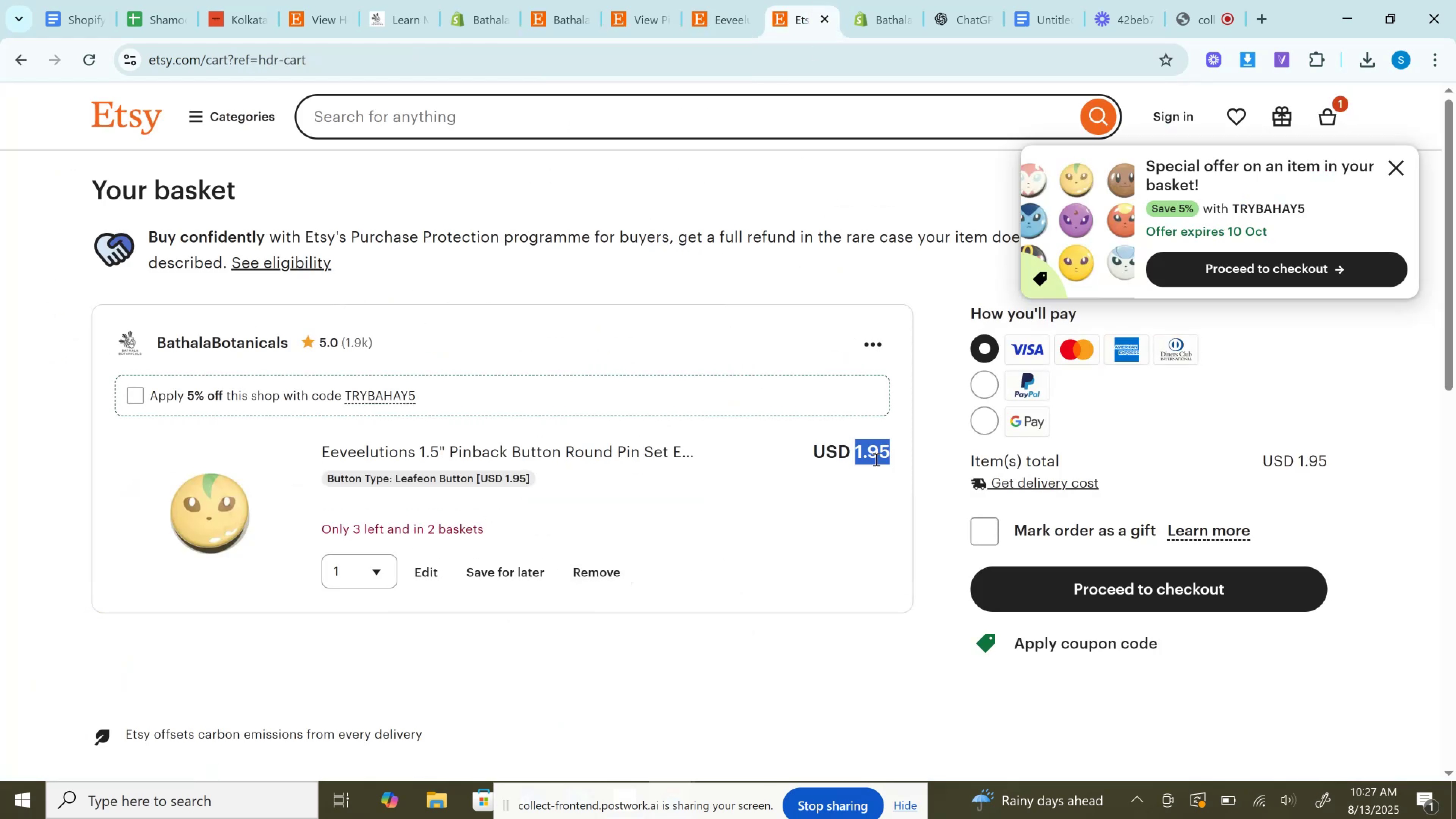 
key(Control+C)
 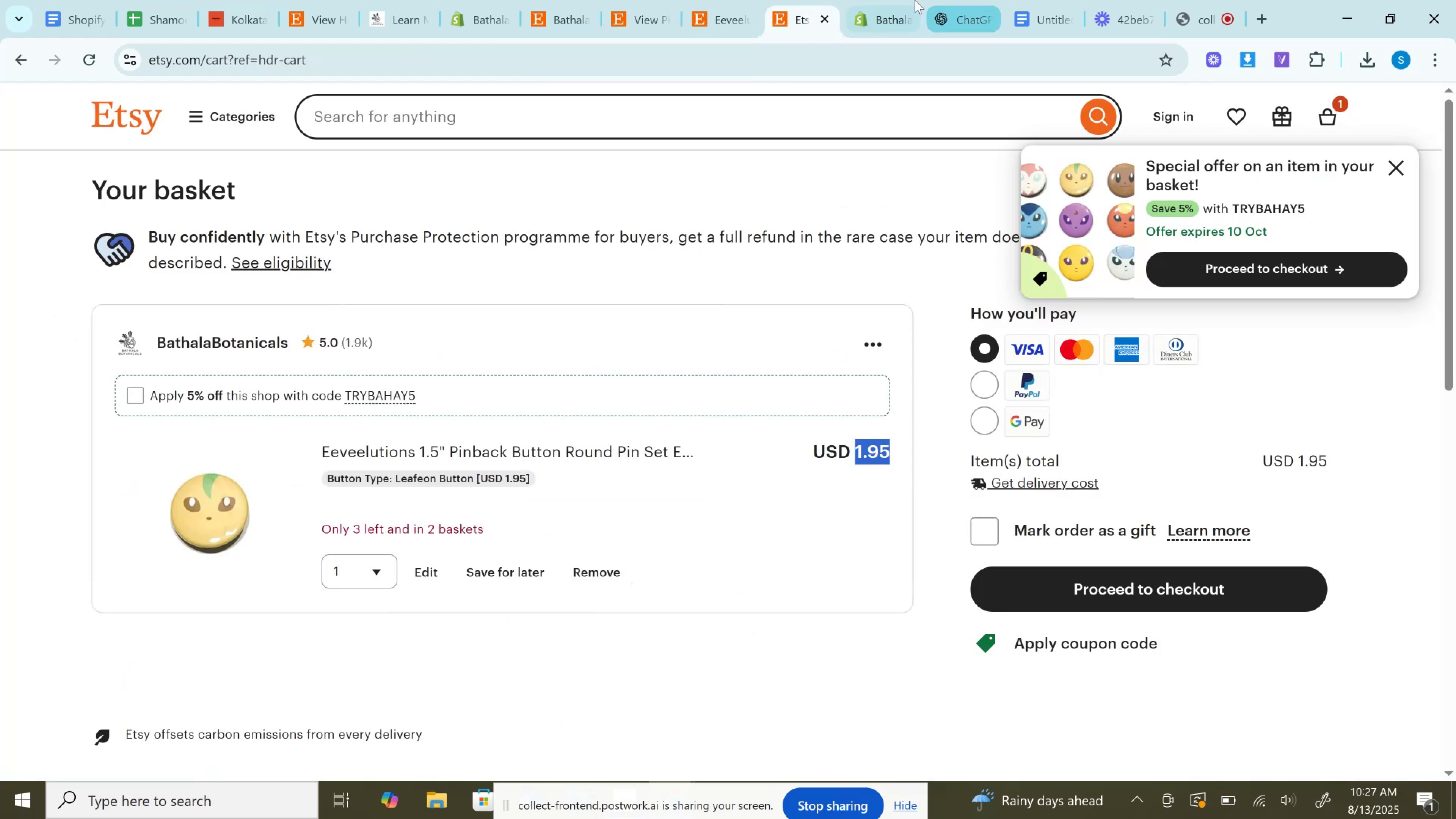 
left_click([910, 0])
 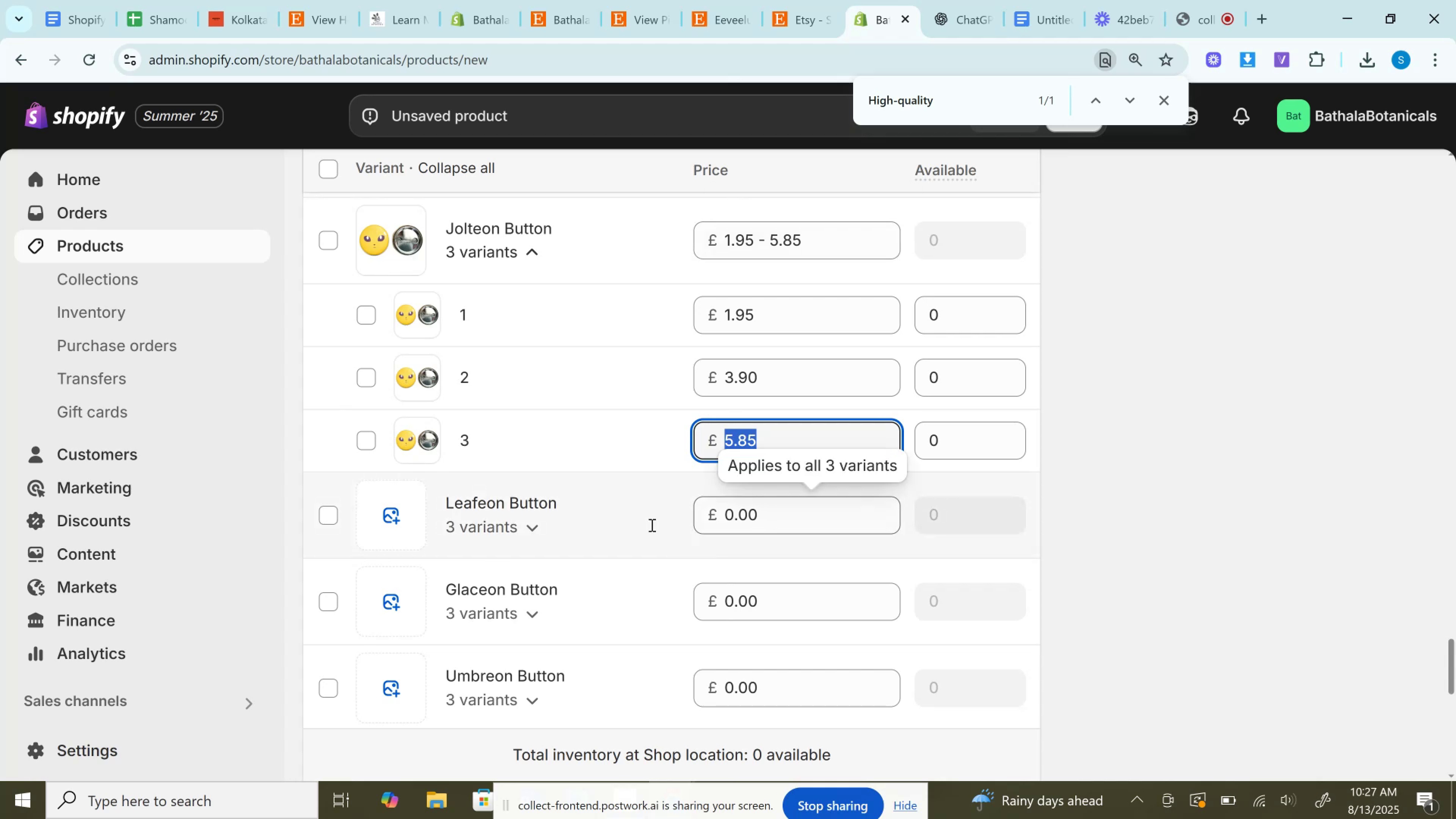 
left_click([513, 532])
 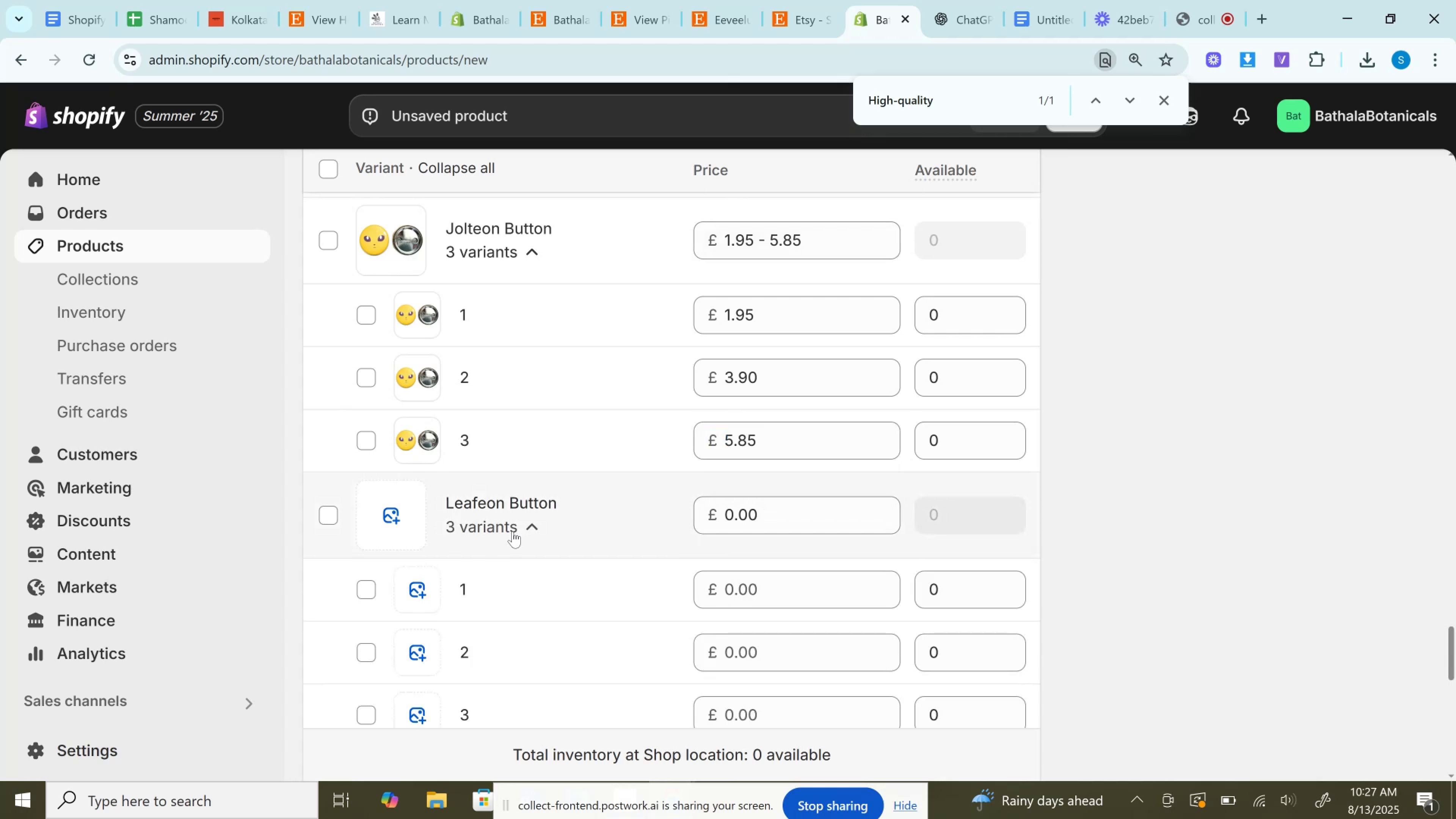 
scroll: coordinate [513, 531], scroll_direction: down, amount: 2.0
 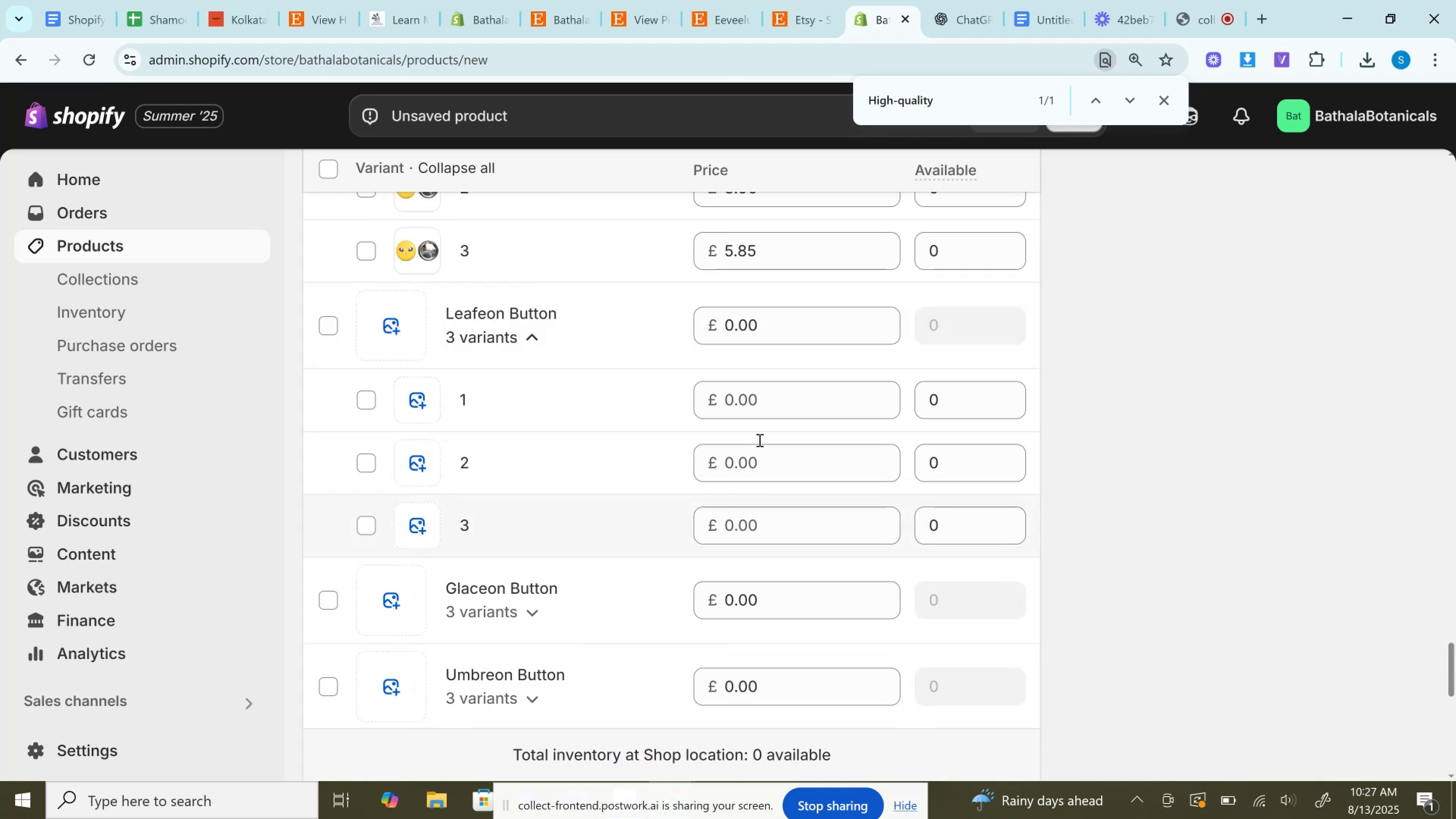 
left_click([758, 406])
 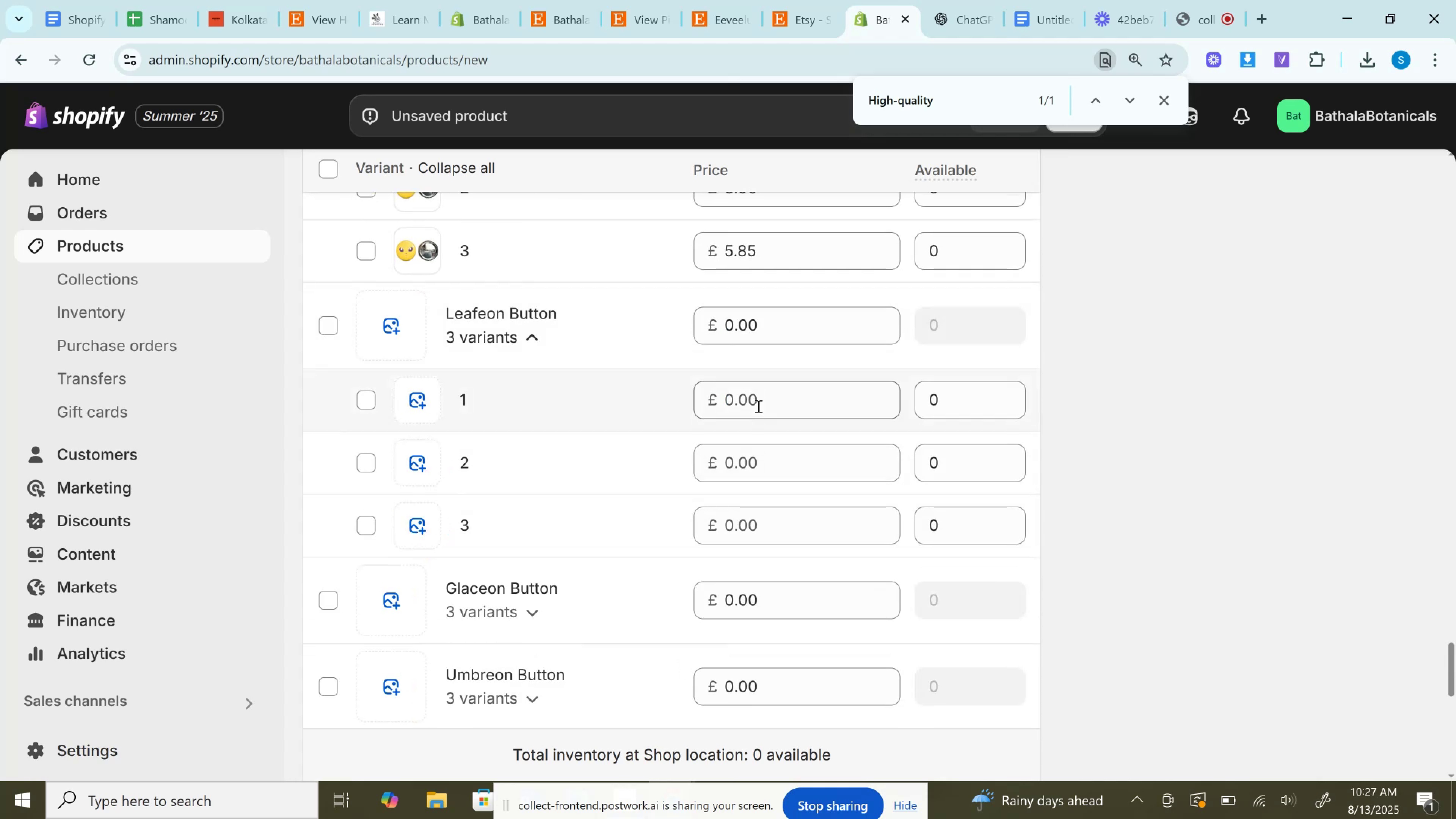 
key(Control+V)
 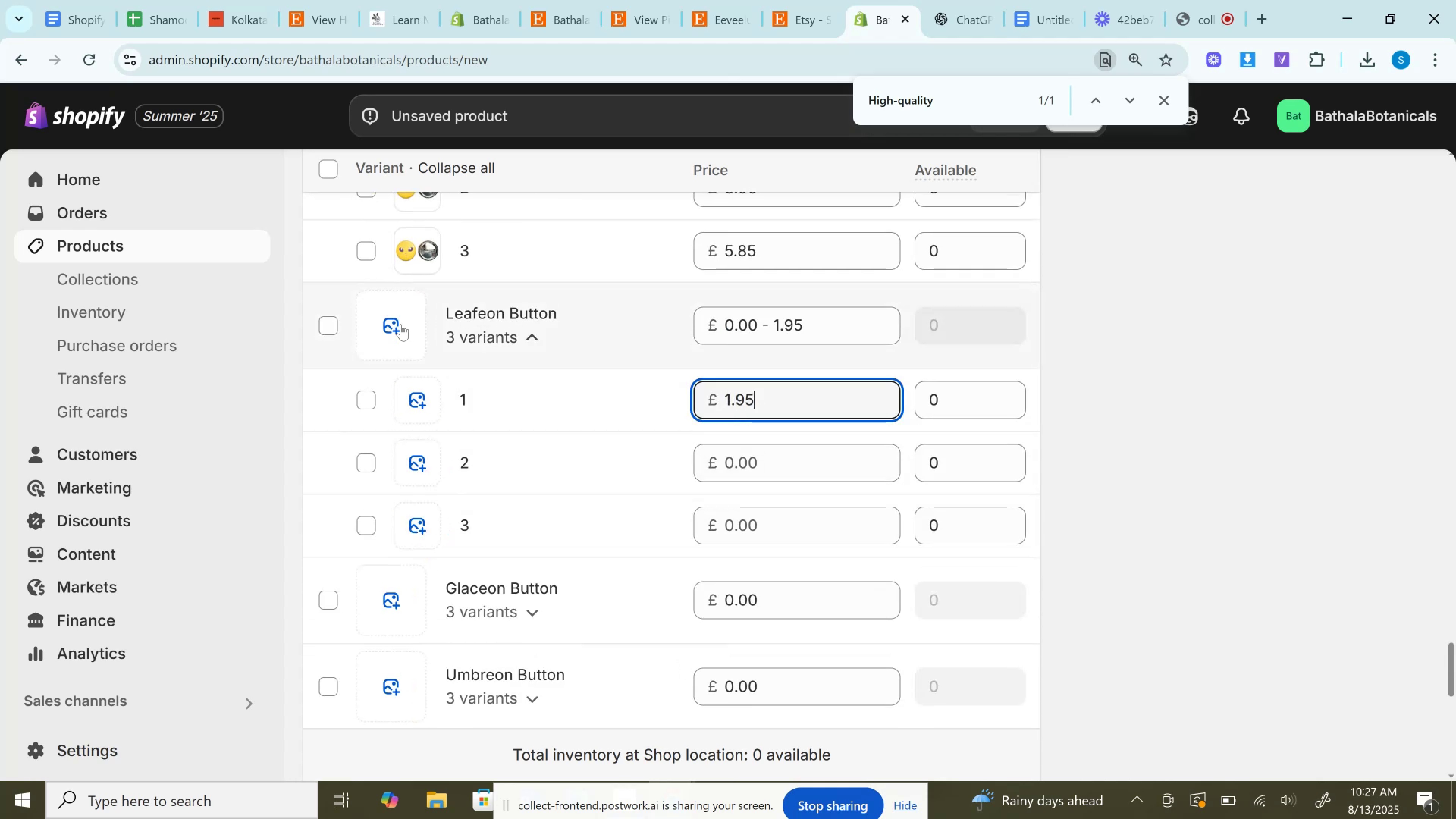 
left_click([401, 324])
 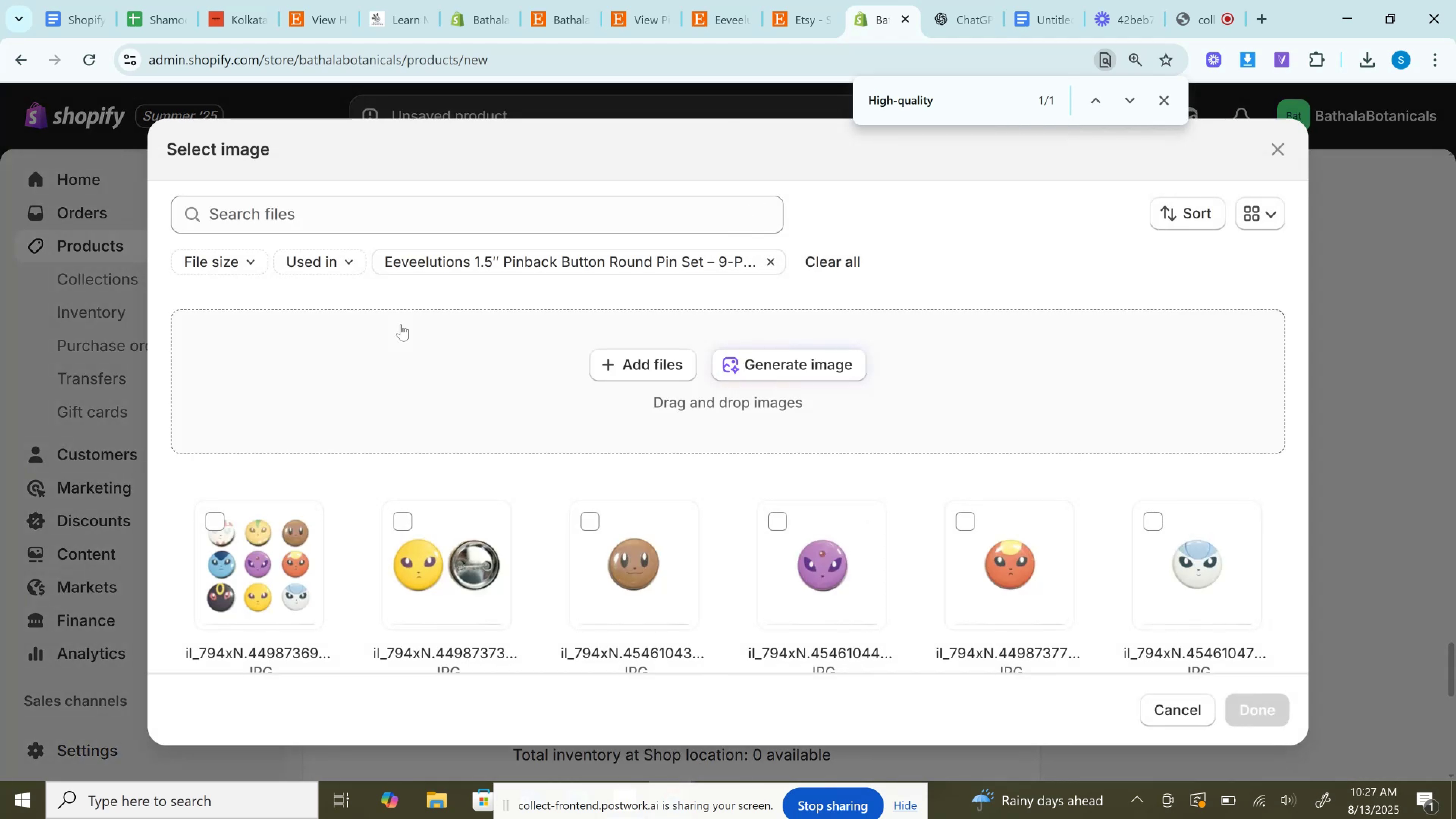 
scroll: coordinate [556, 498], scroll_direction: down, amount: 3.0
 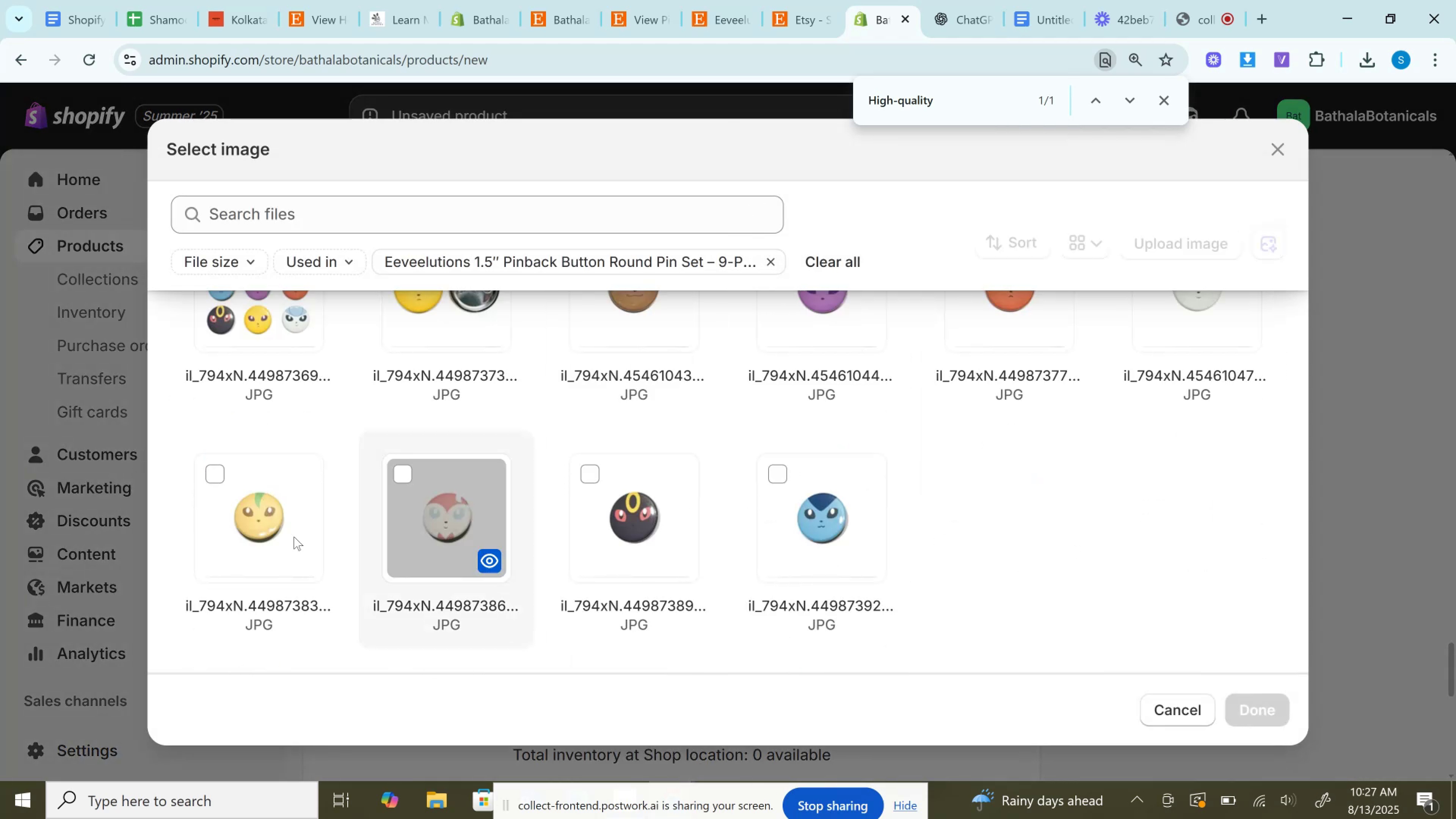 
left_click([287, 524])
 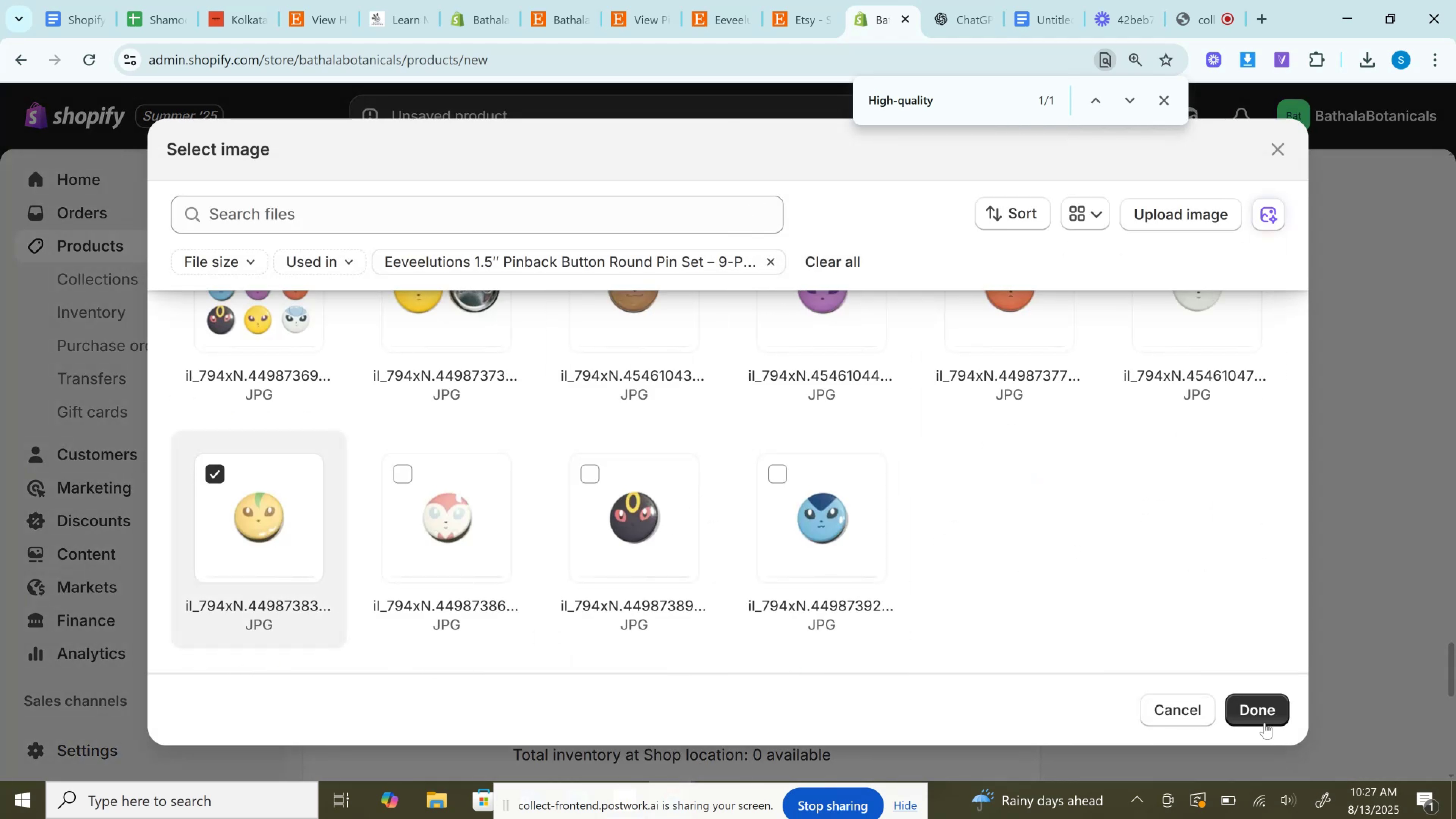 
left_click([1261, 706])
 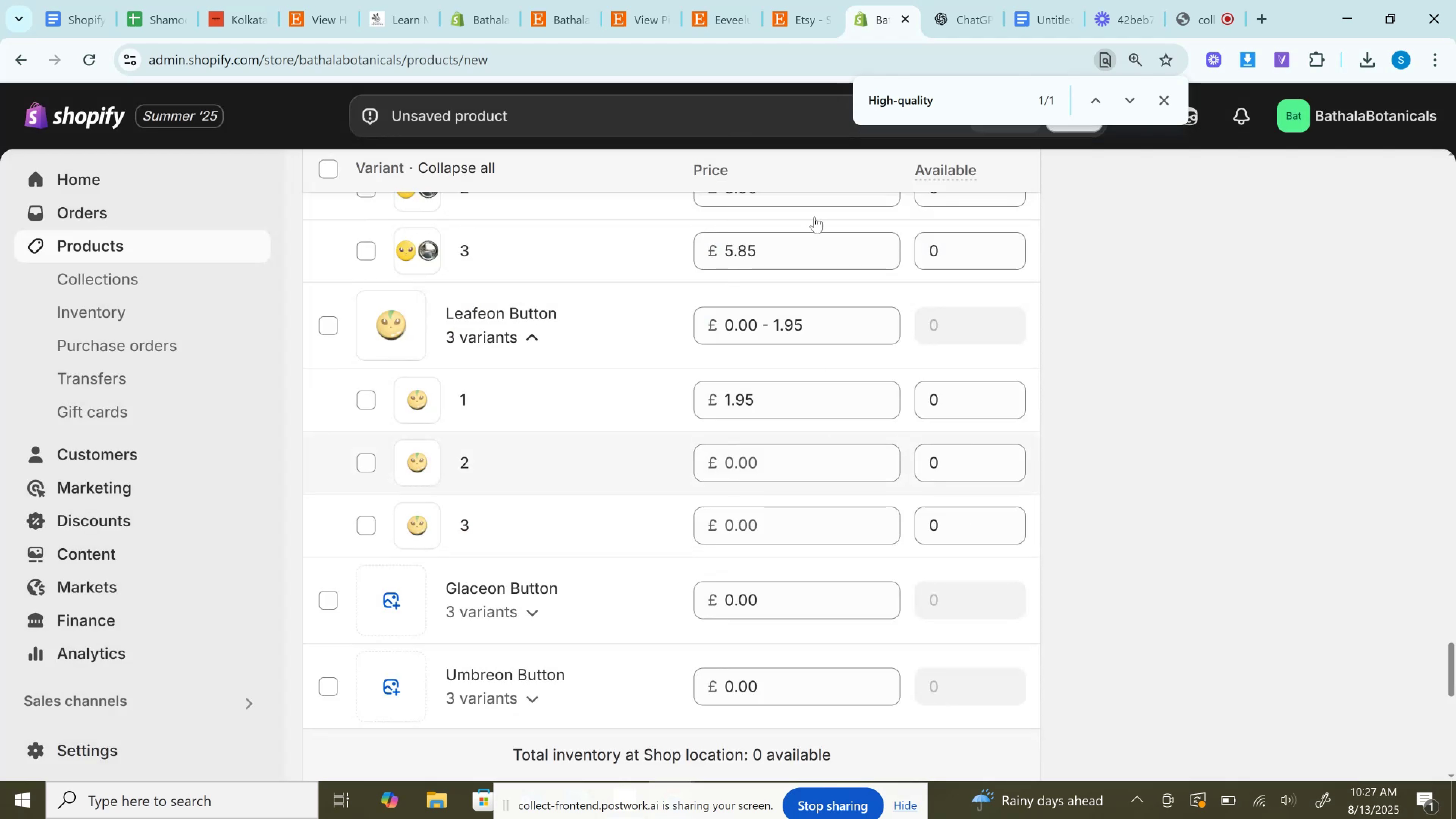 
left_click([802, 0])
 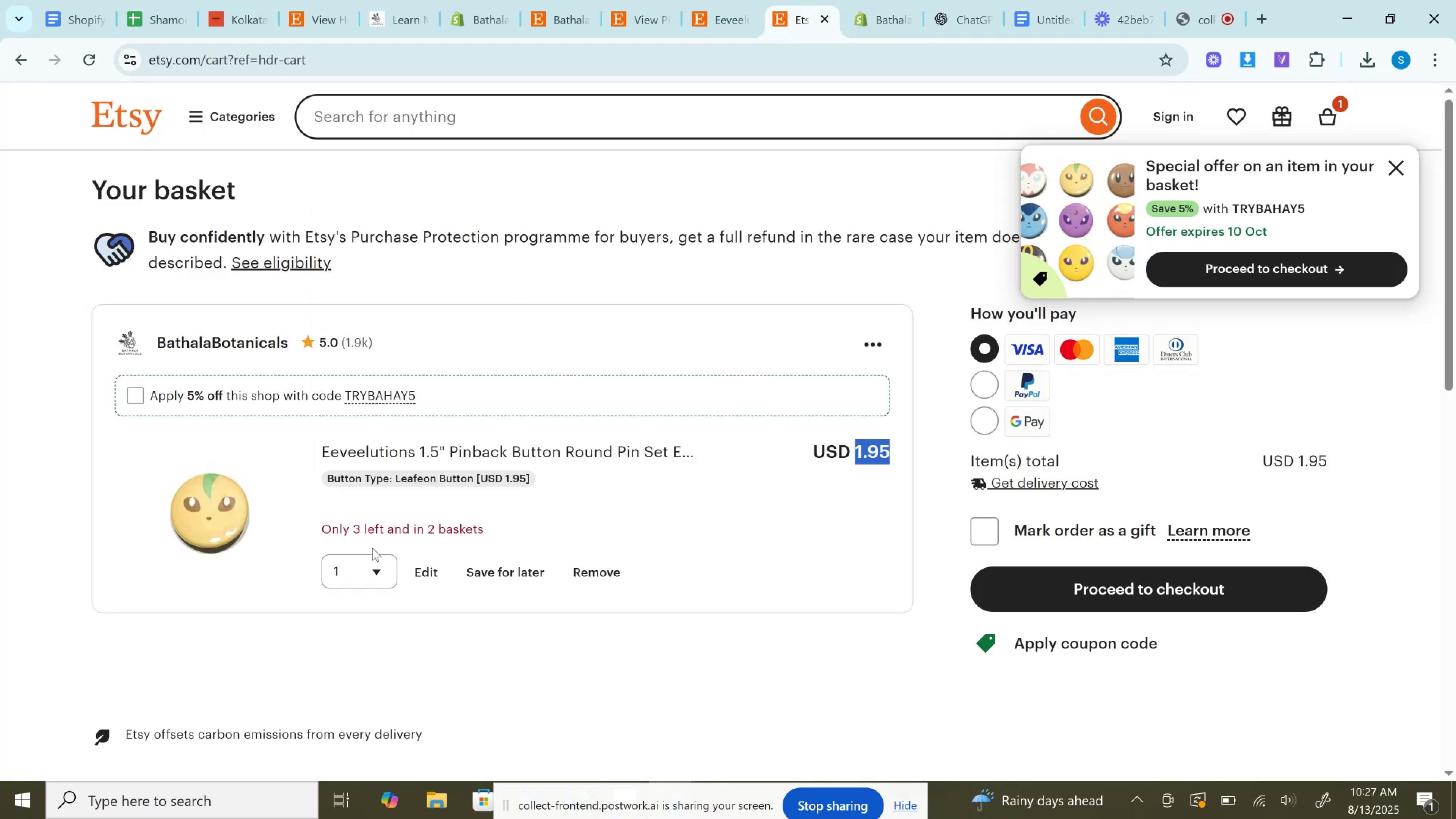 
left_click([369, 575])
 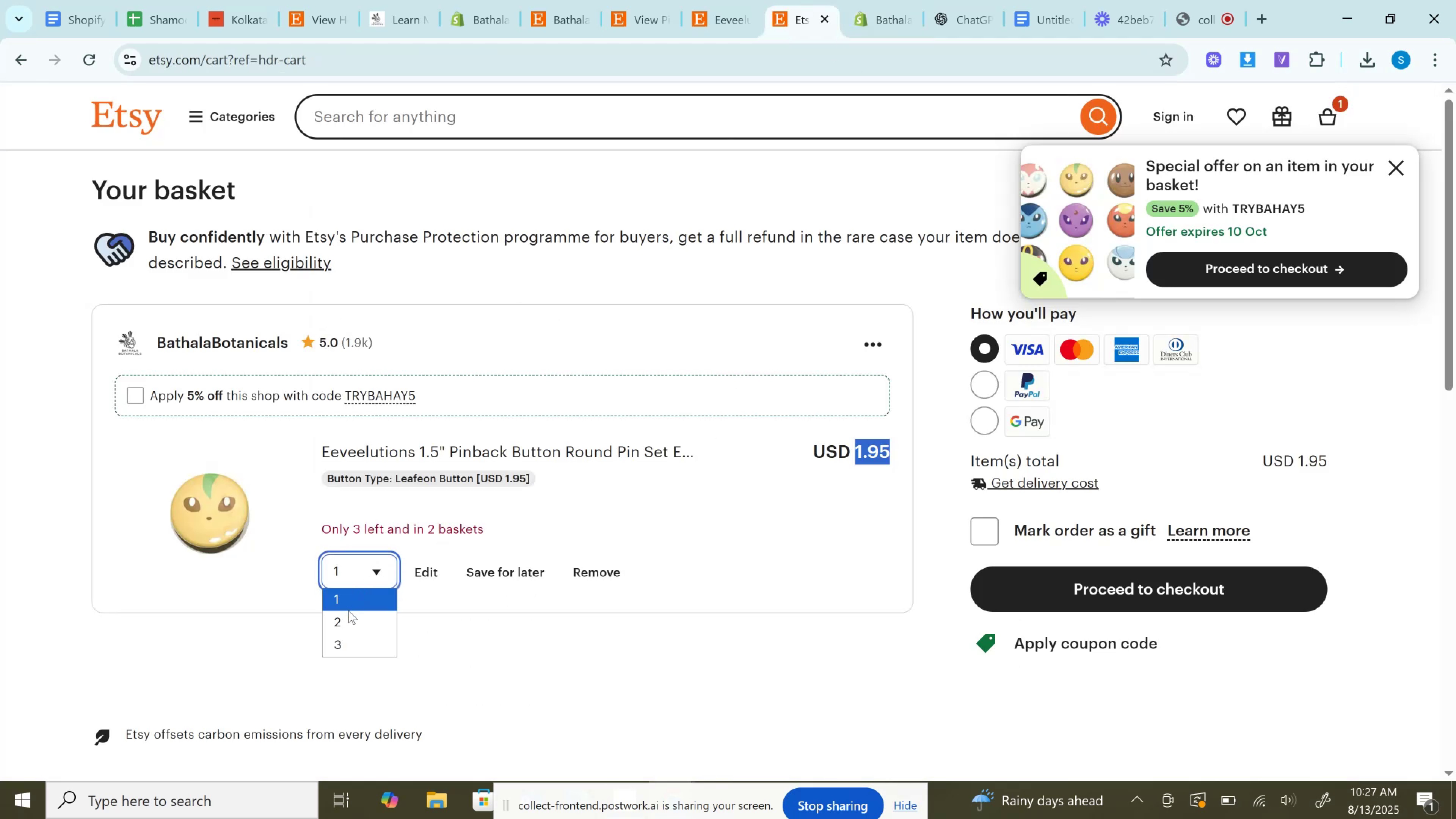 
left_click_drag(start_coordinate=[348, 610], to_coordinate=[348, 614])
 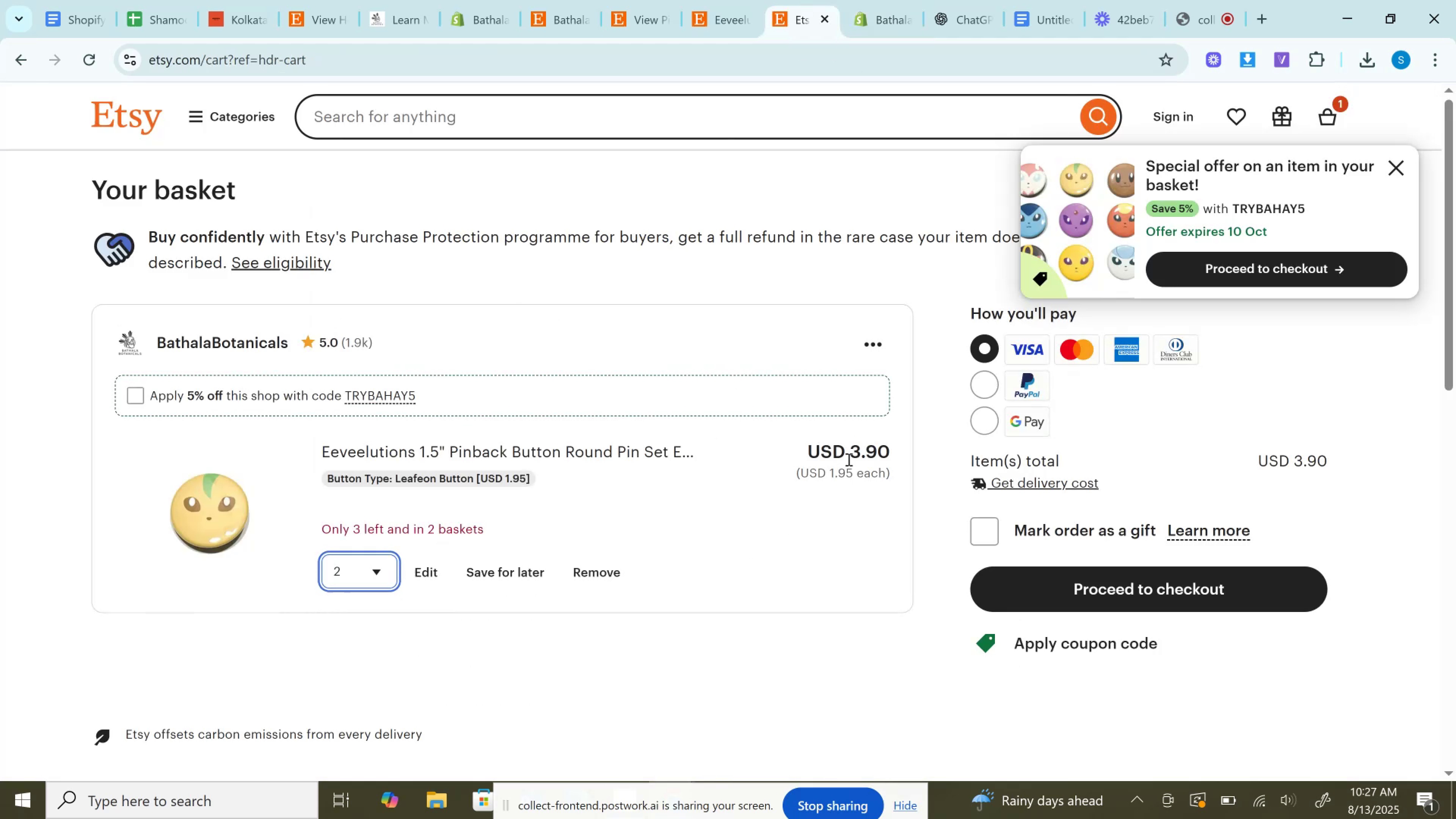 
left_click([855, 459])
 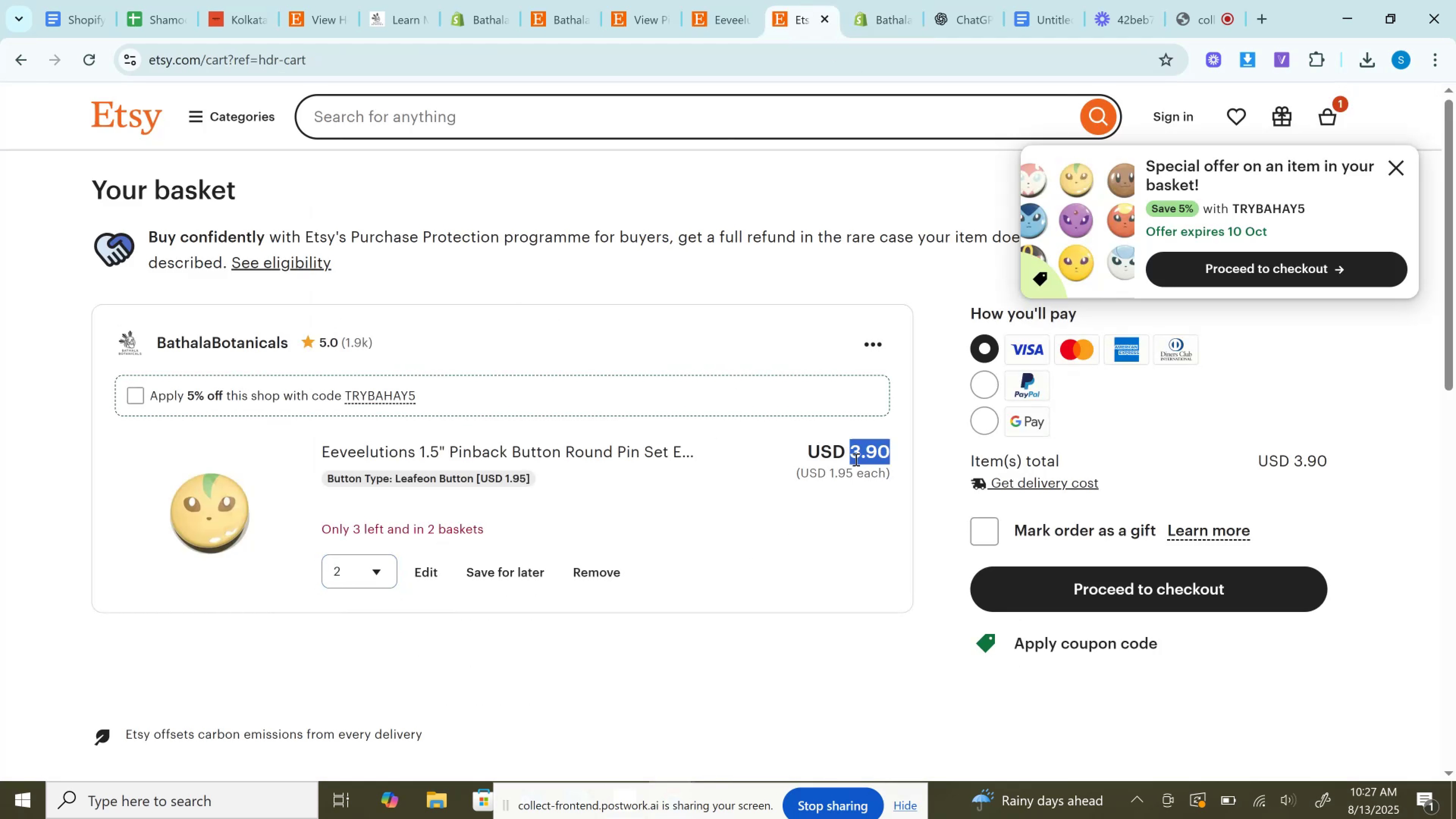 
double_click([855, 459])
 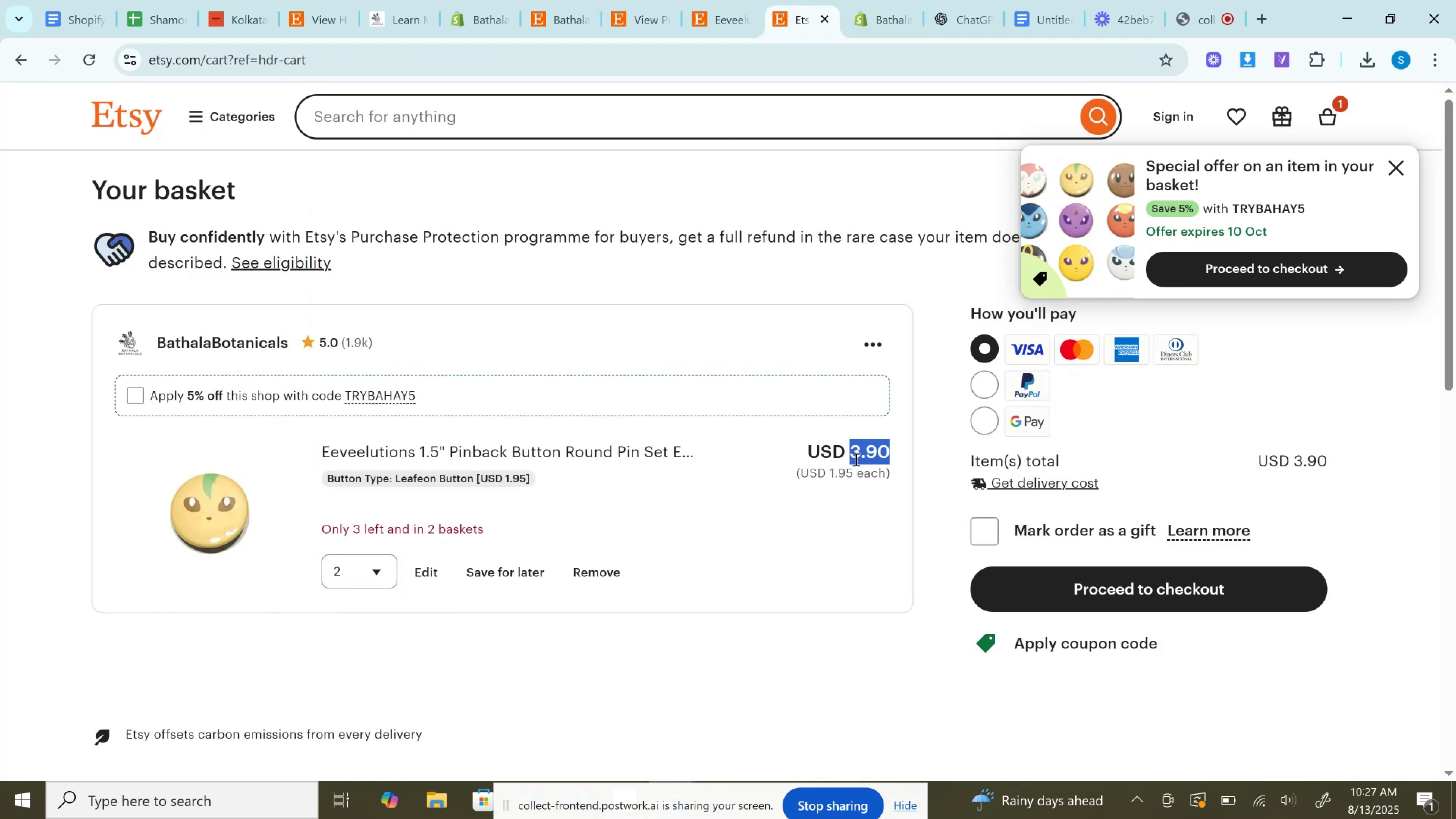 
key(Control+C)
 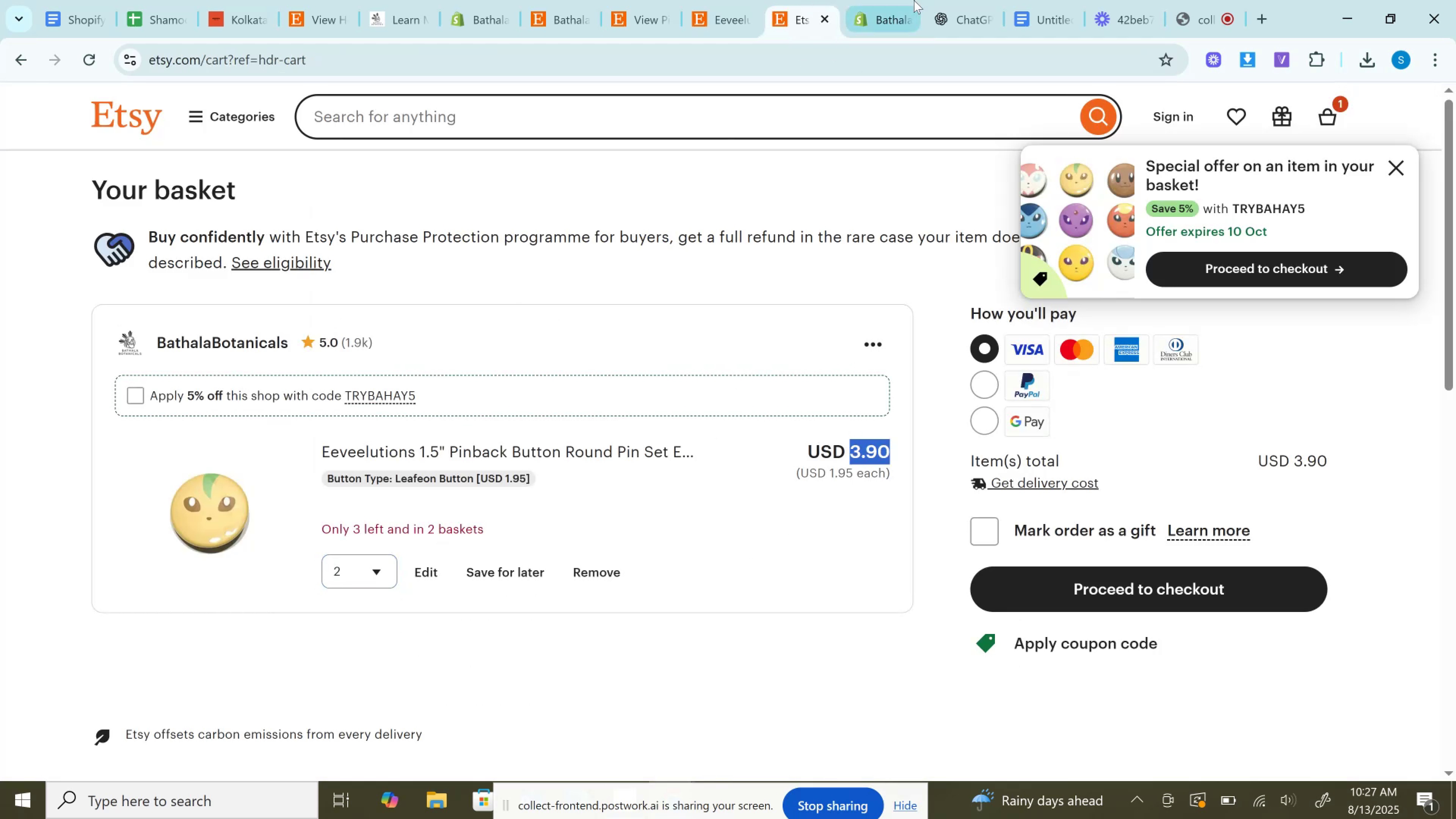 
left_click([914, 0])
 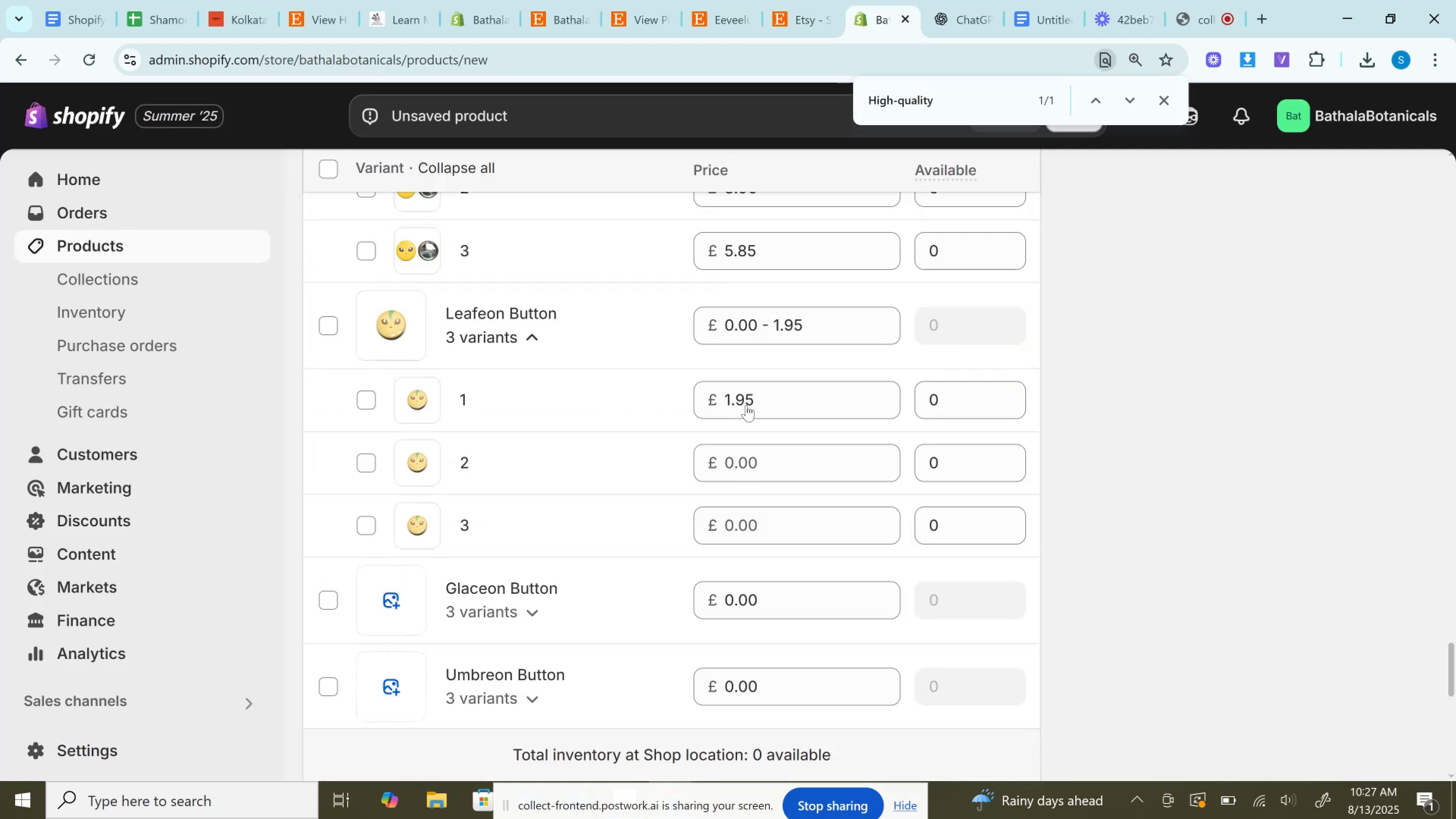 
left_click([761, 467])
 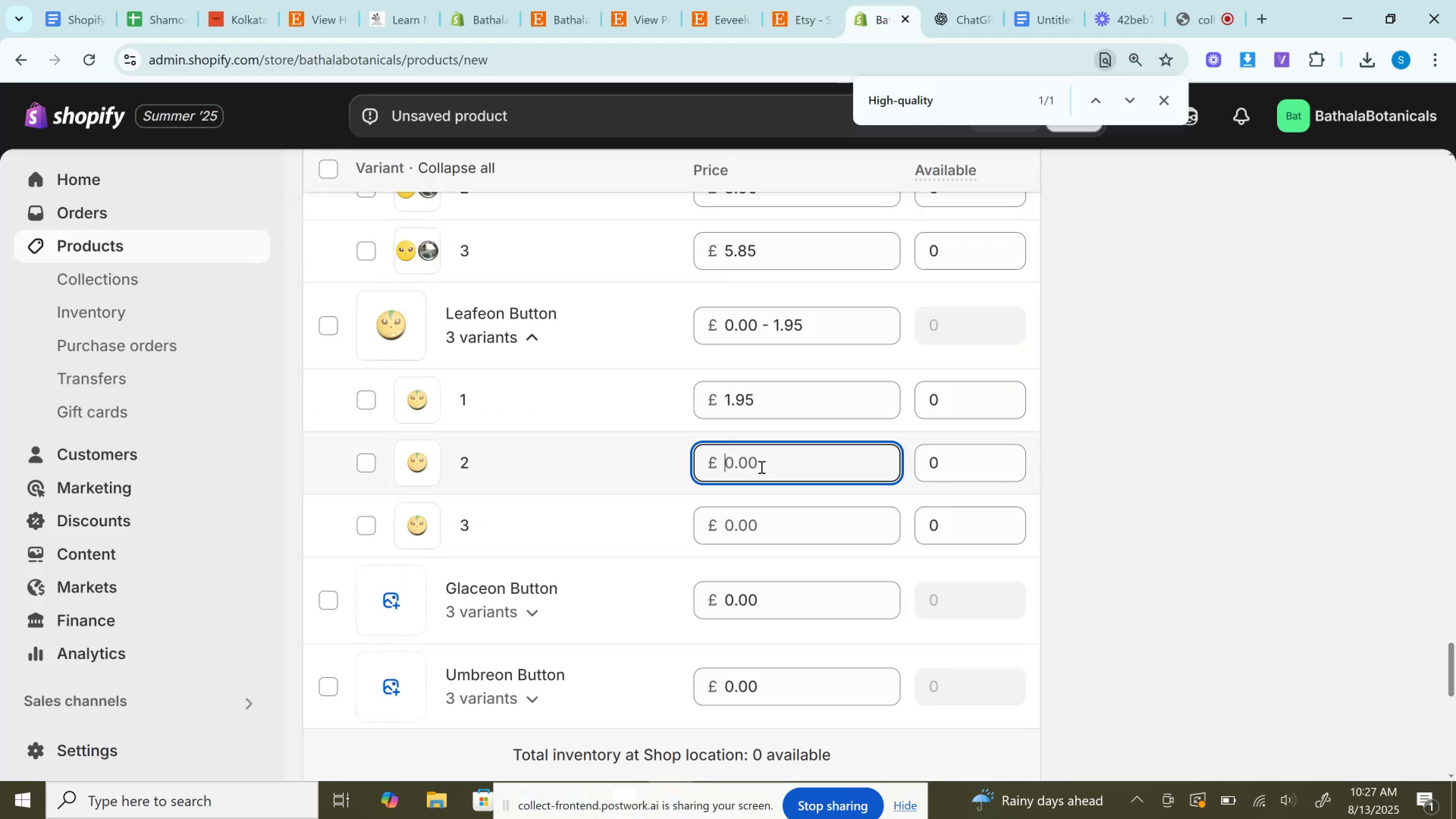 
key(Control+V)
 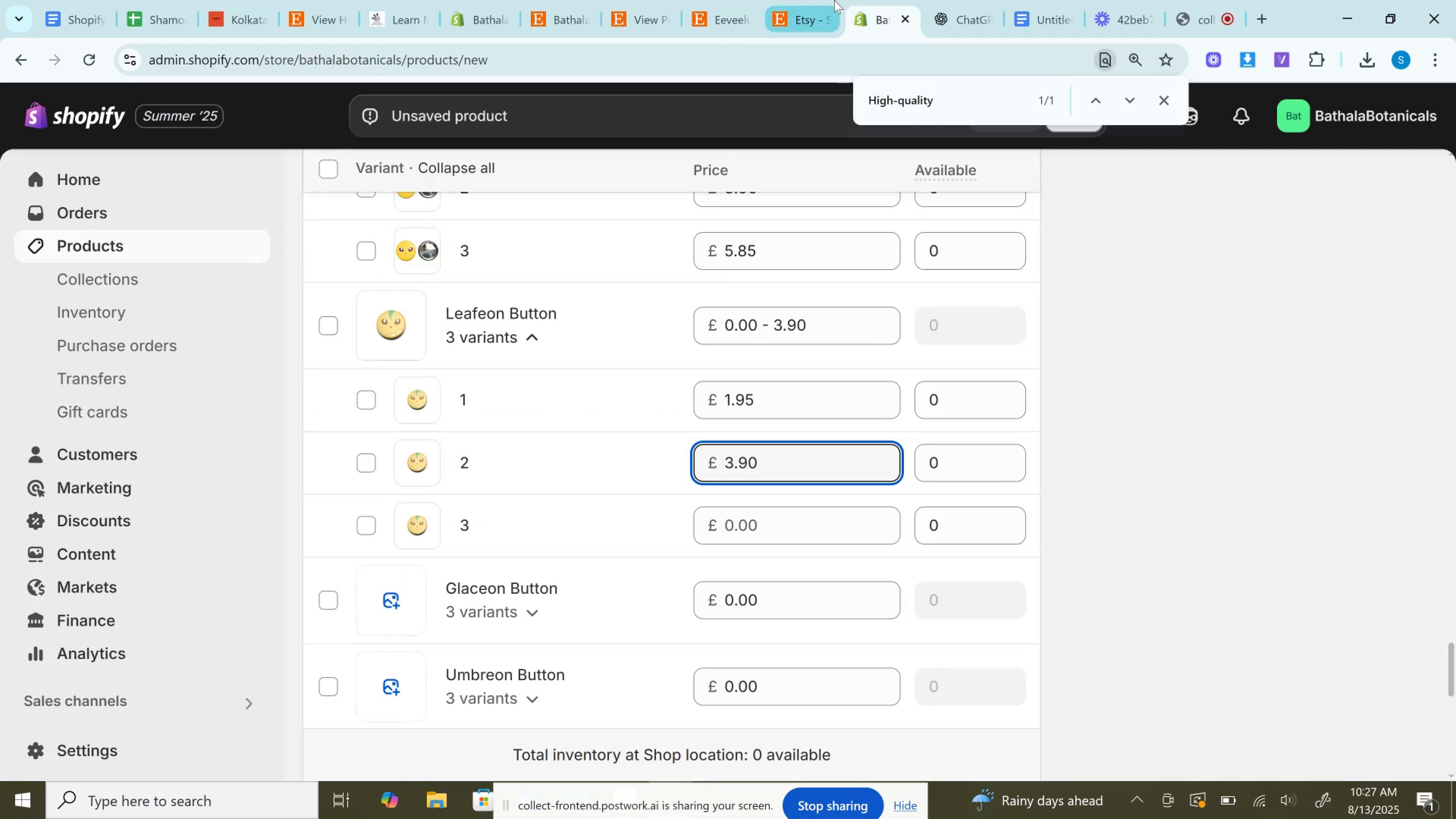 
left_click([811, 0])
 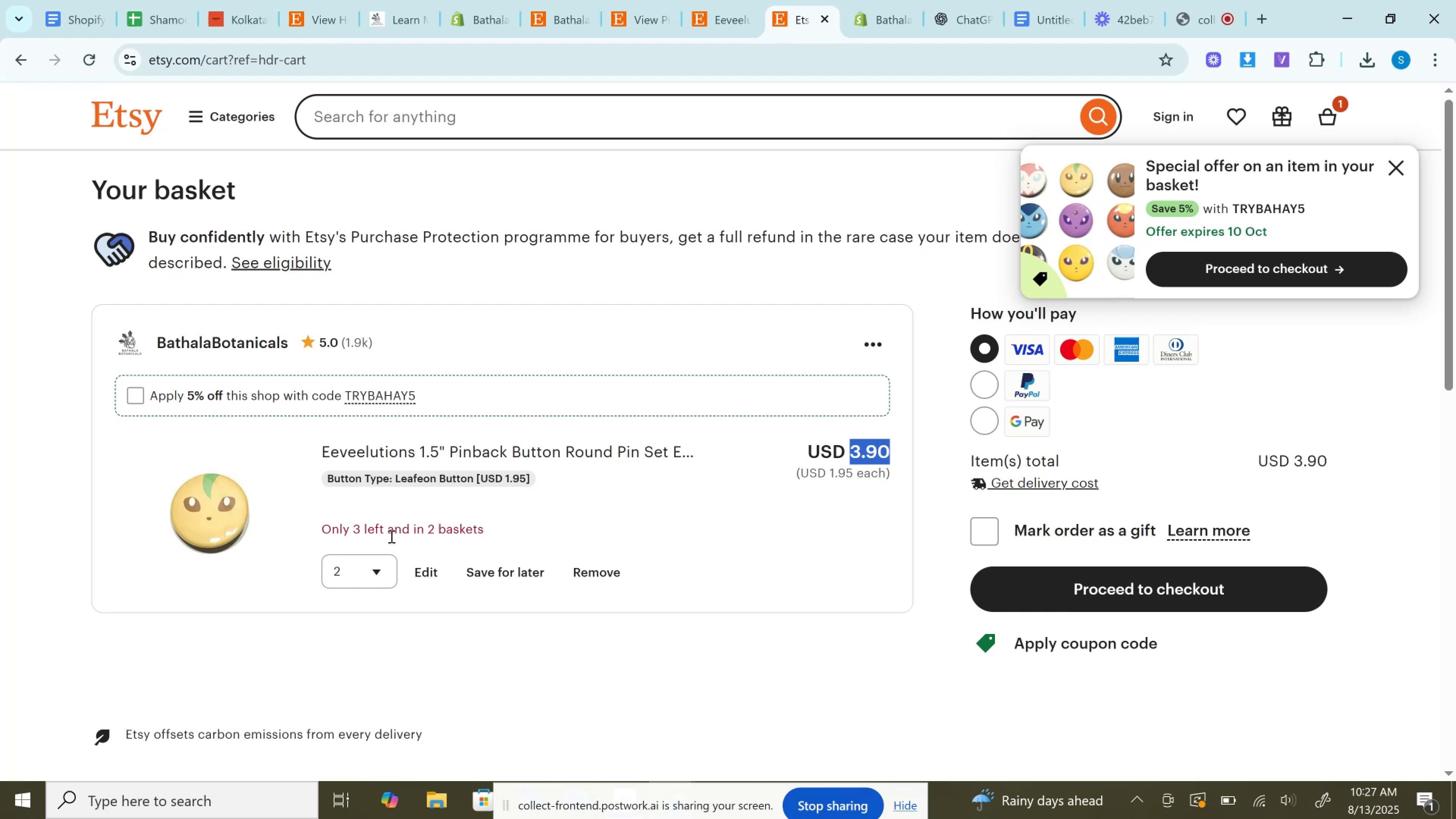 
left_click([373, 568])
 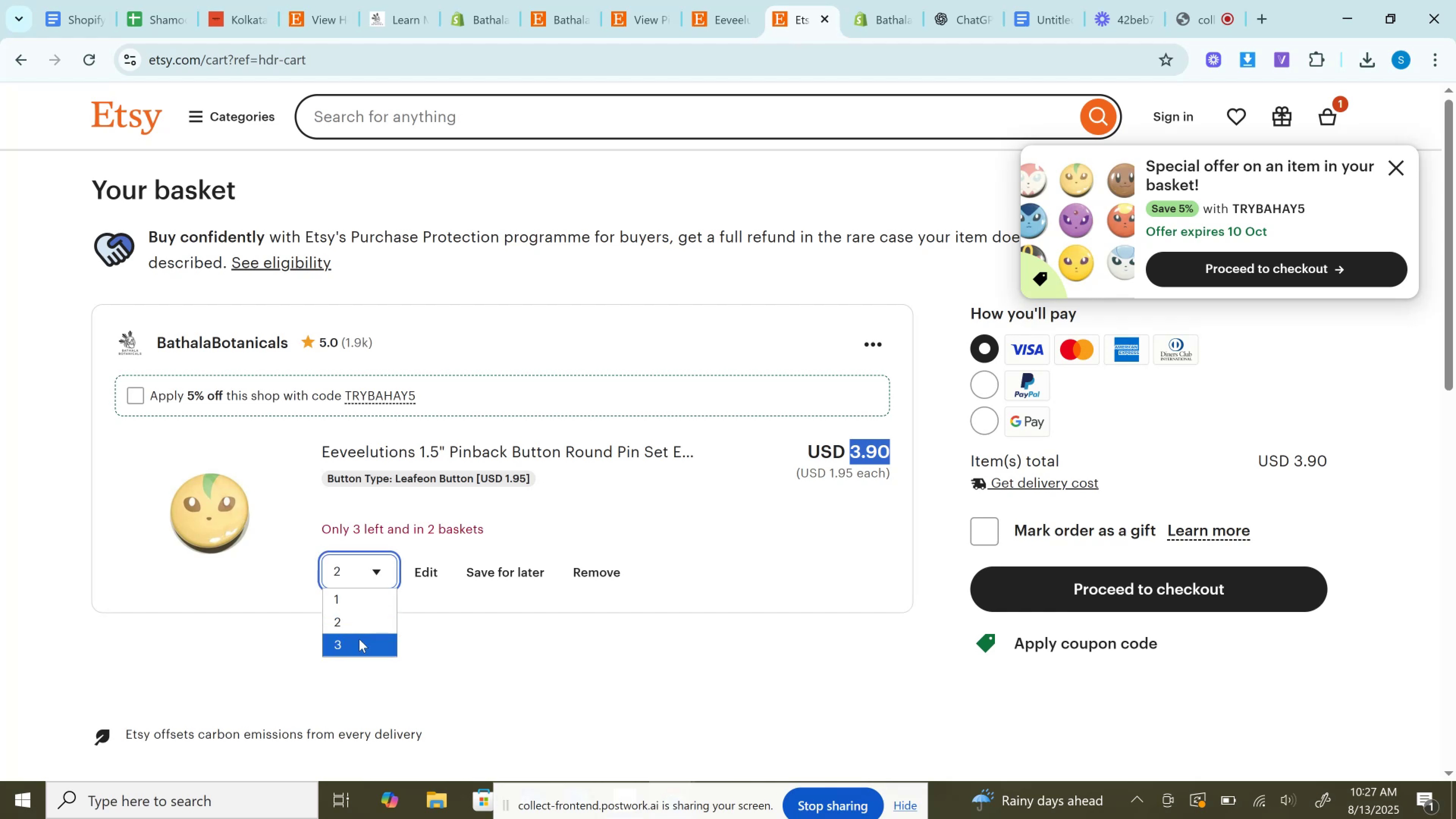 
left_click([359, 644])
 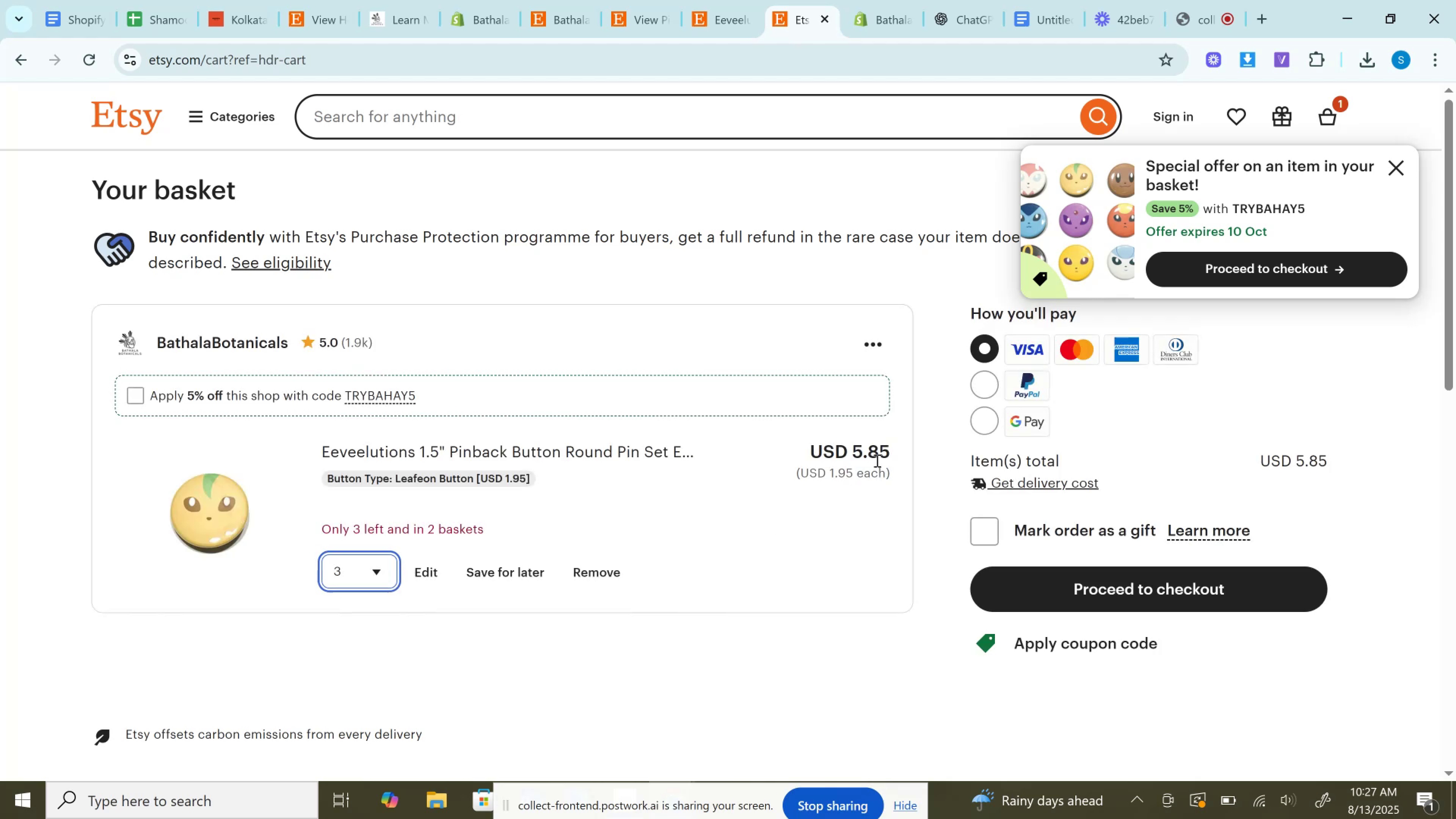 
double_click([876, 460])
 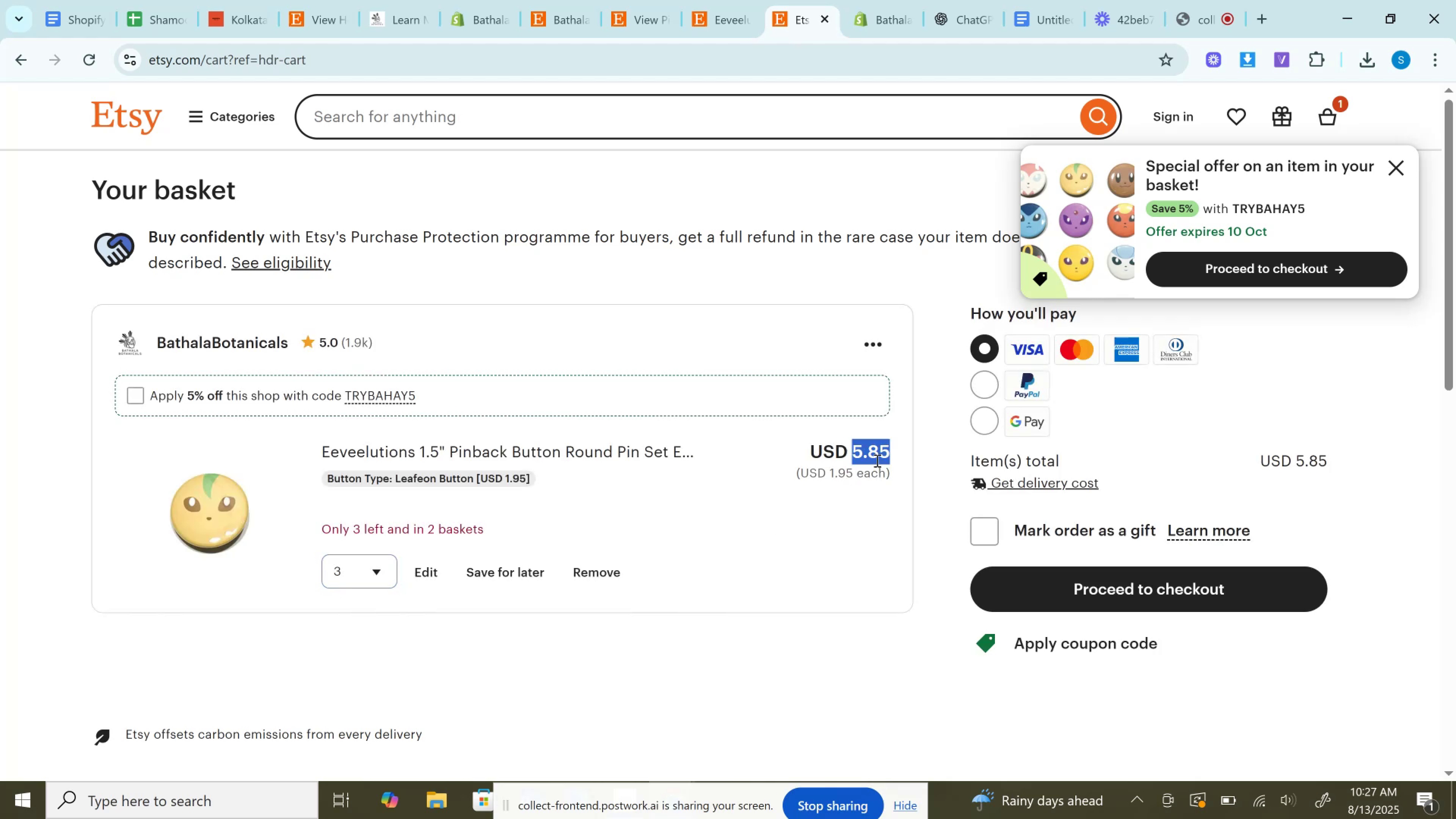 
hold_key(key=ControlLeft, duration=0.47)
 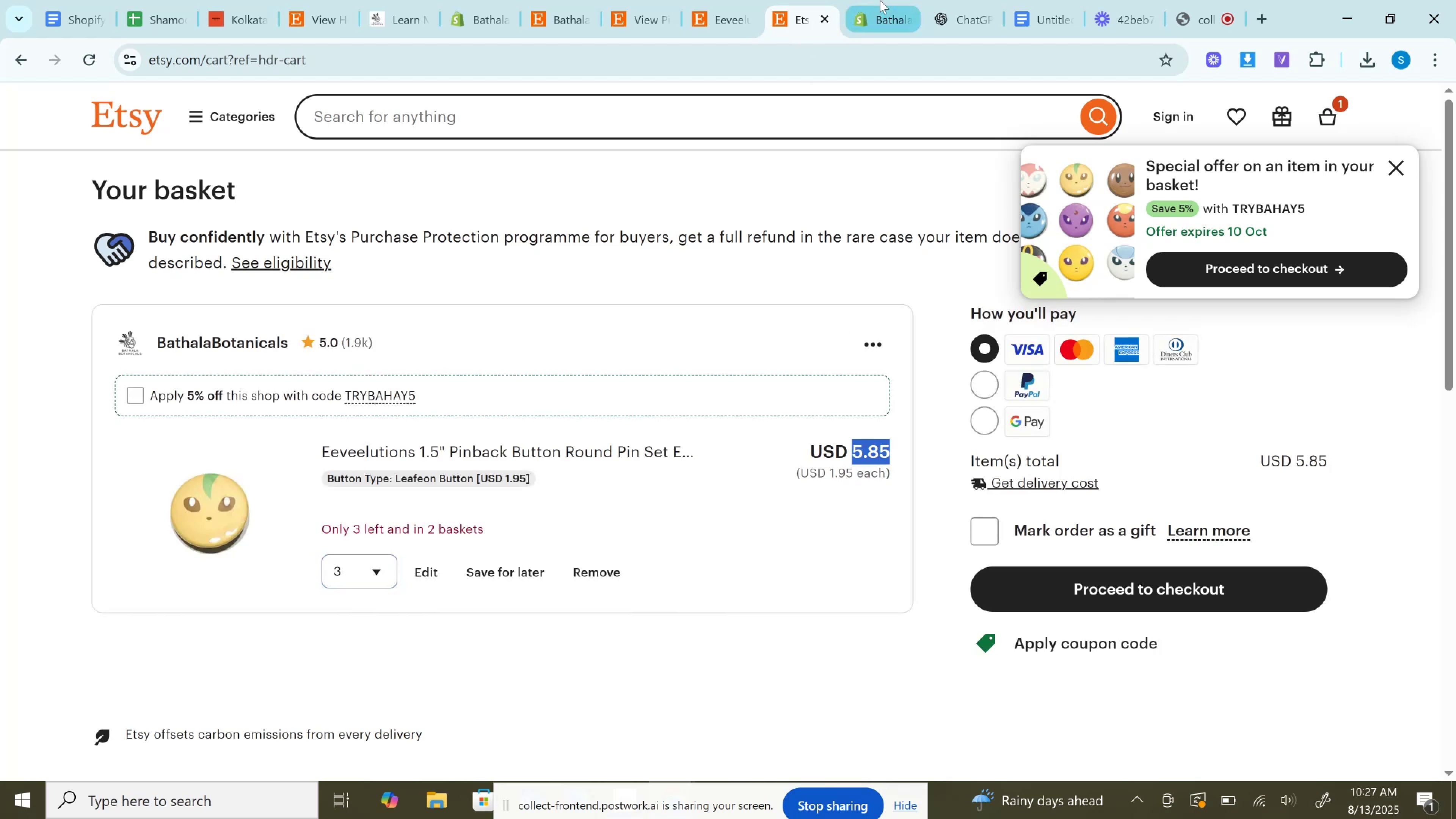 
left_click([880, 0])
 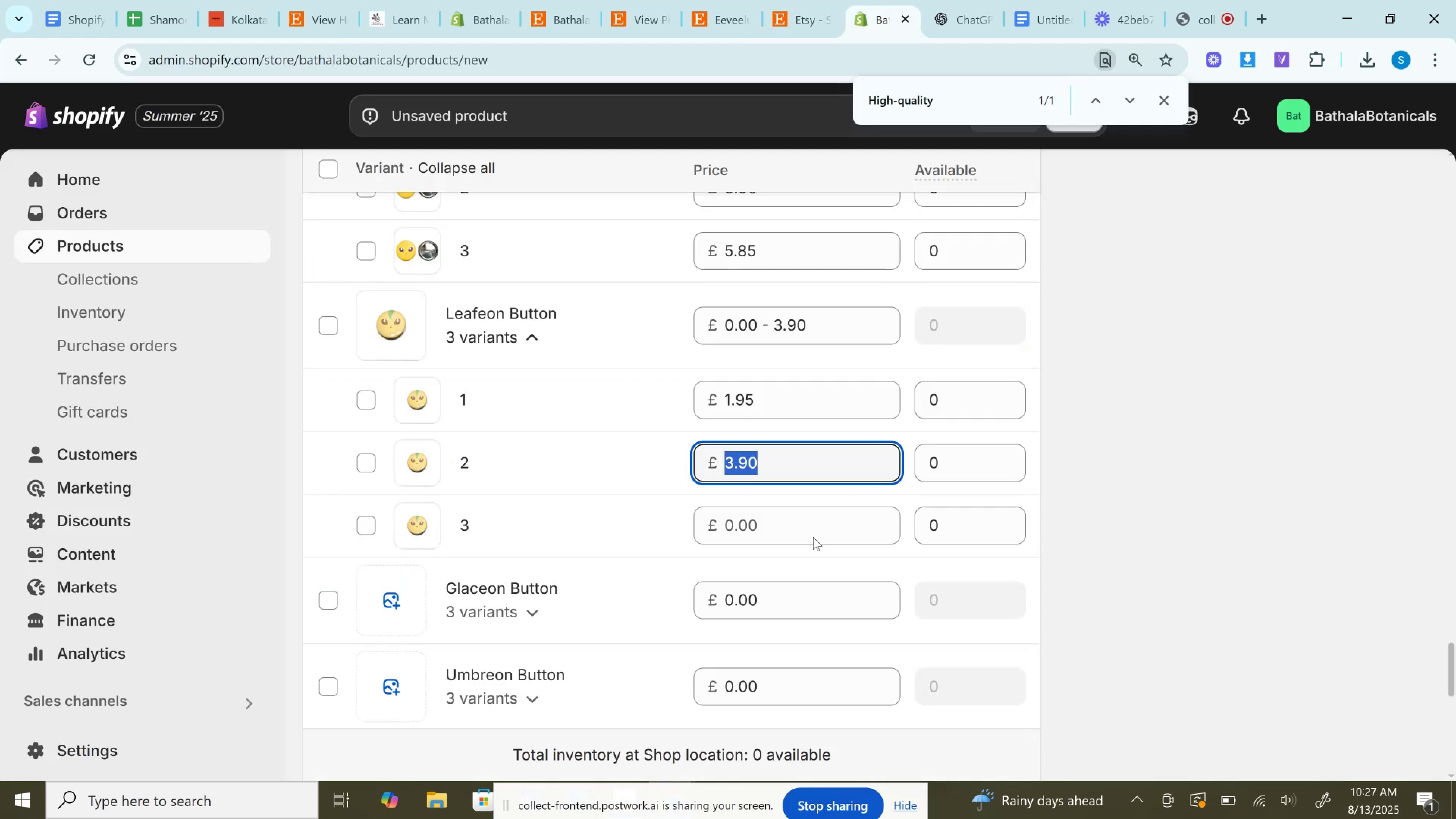 
left_click_drag(start_coordinate=[803, 527], to_coordinate=[803, 560])
 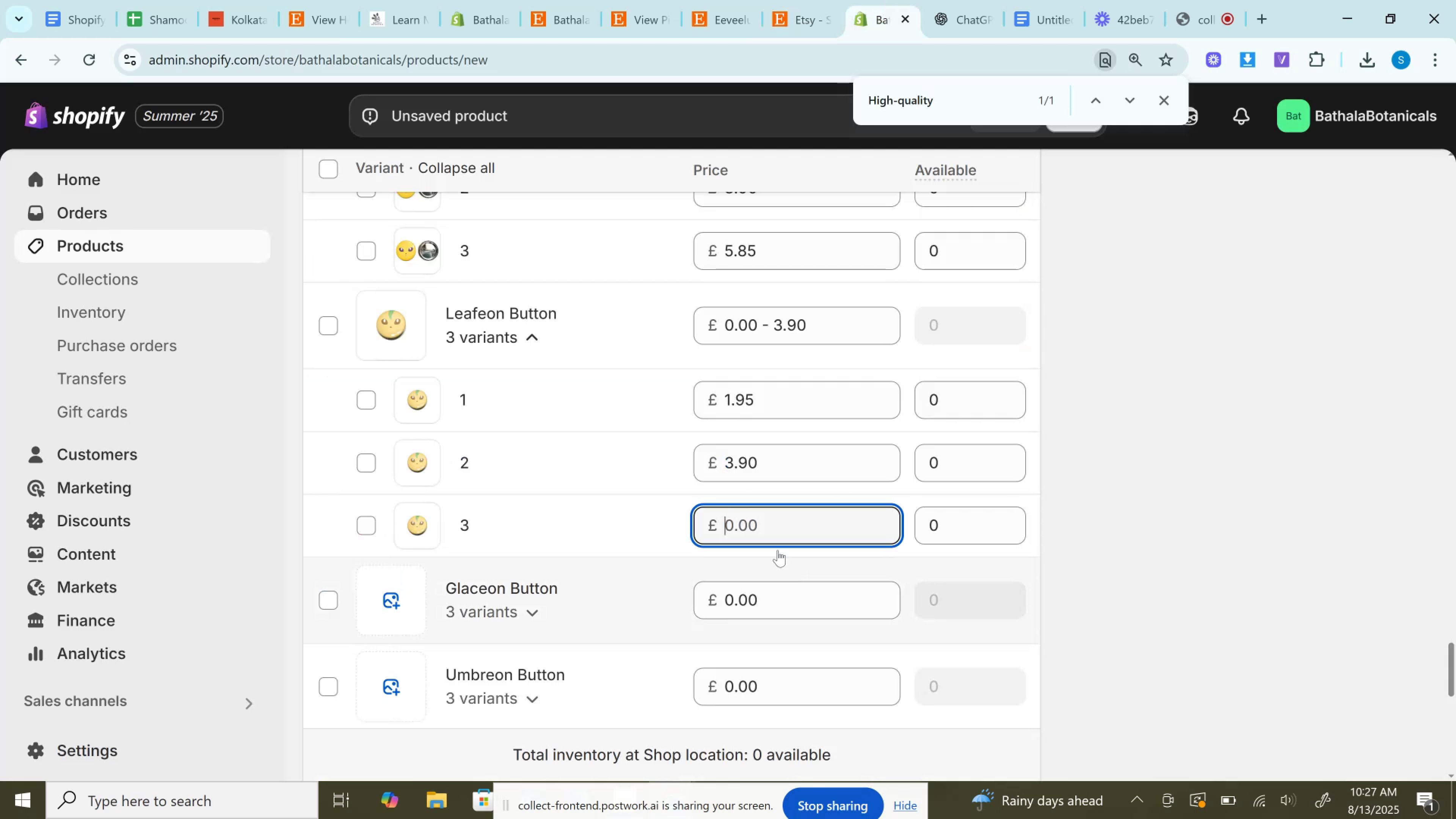 
hold_key(key=ControlLeft, duration=0.46)
 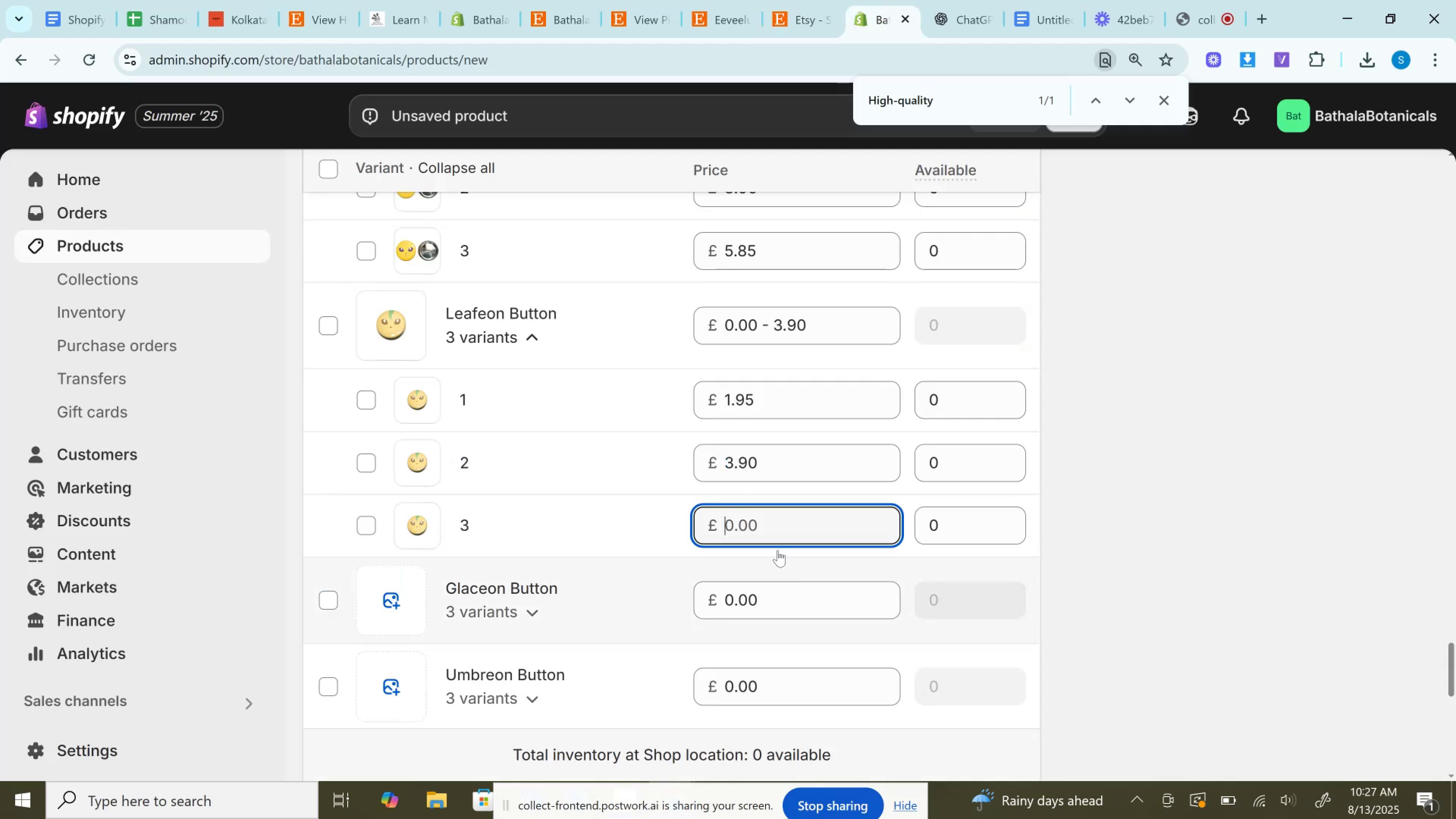 
key(Control+V)
 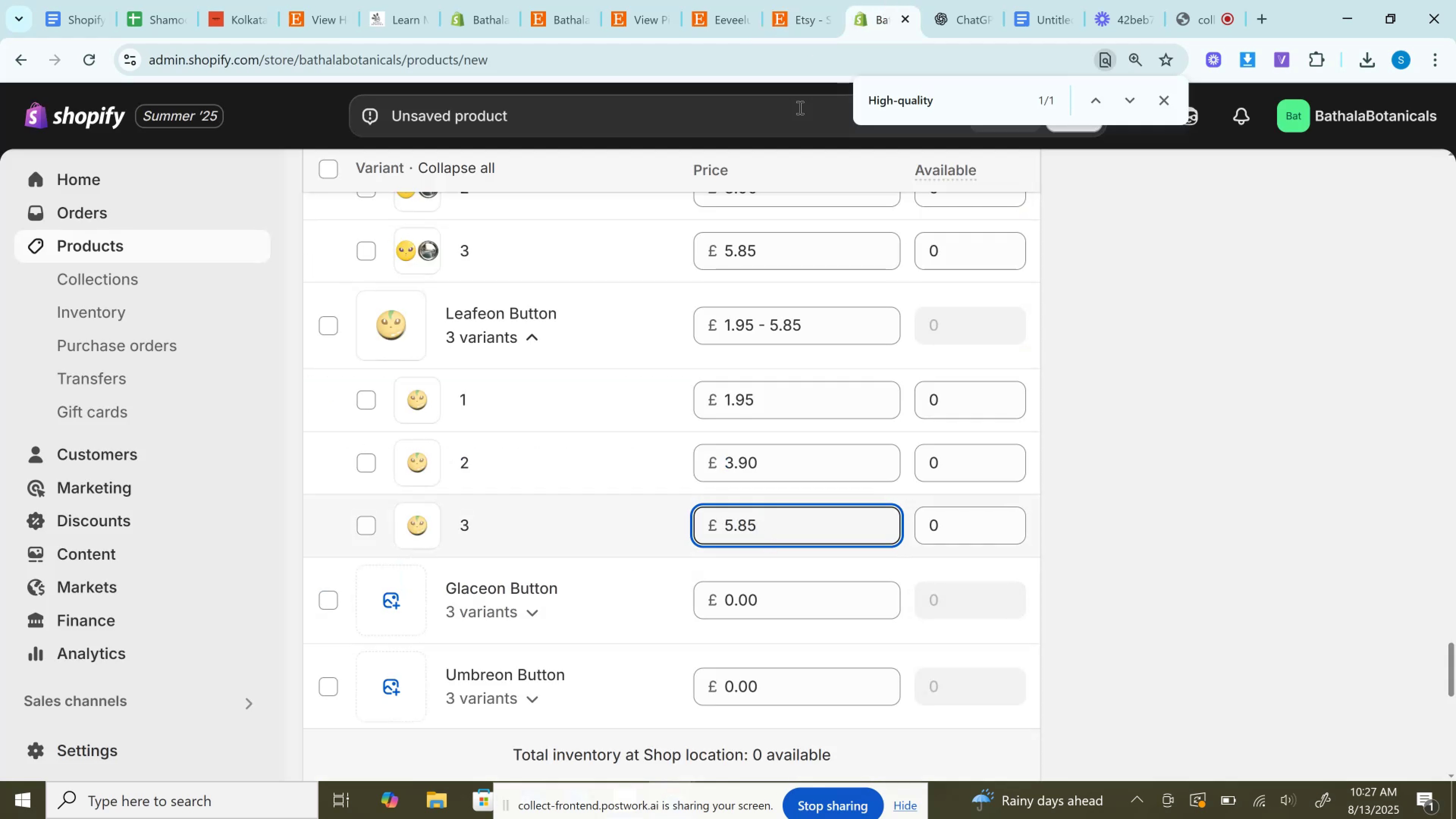 
left_click([801, 0])
 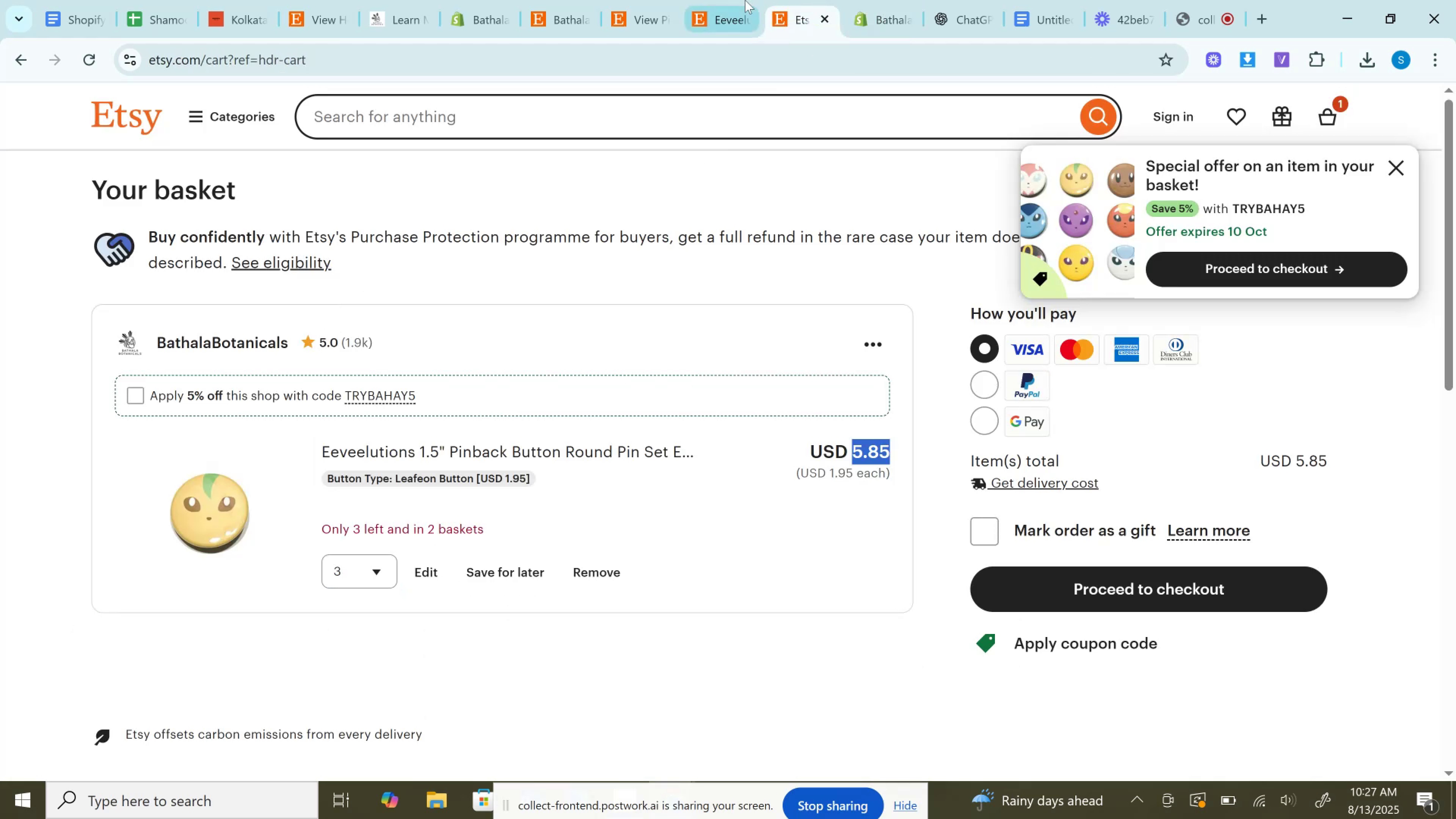 
left_click([729, 0])
 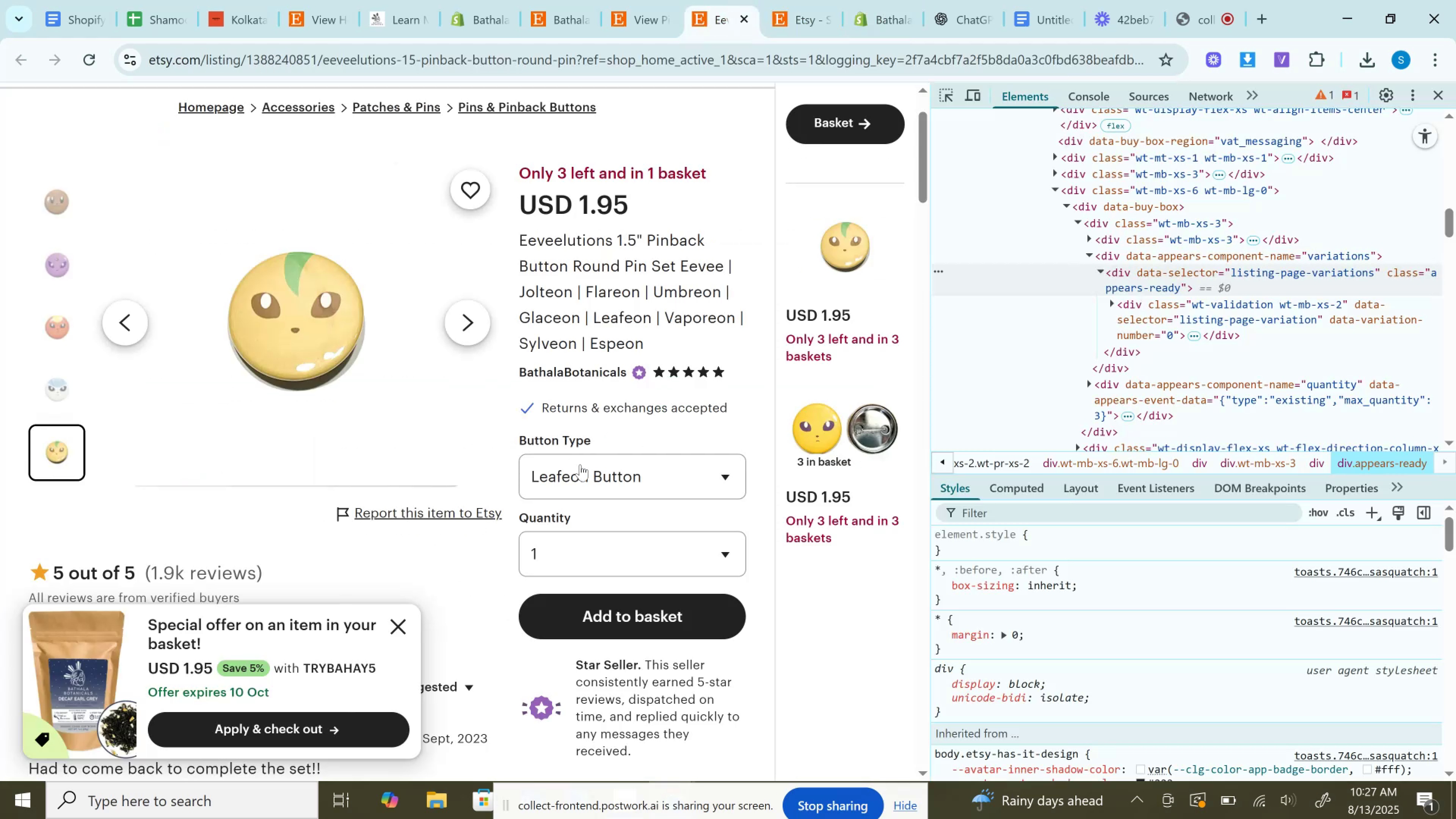 
left_click([580, 464])
 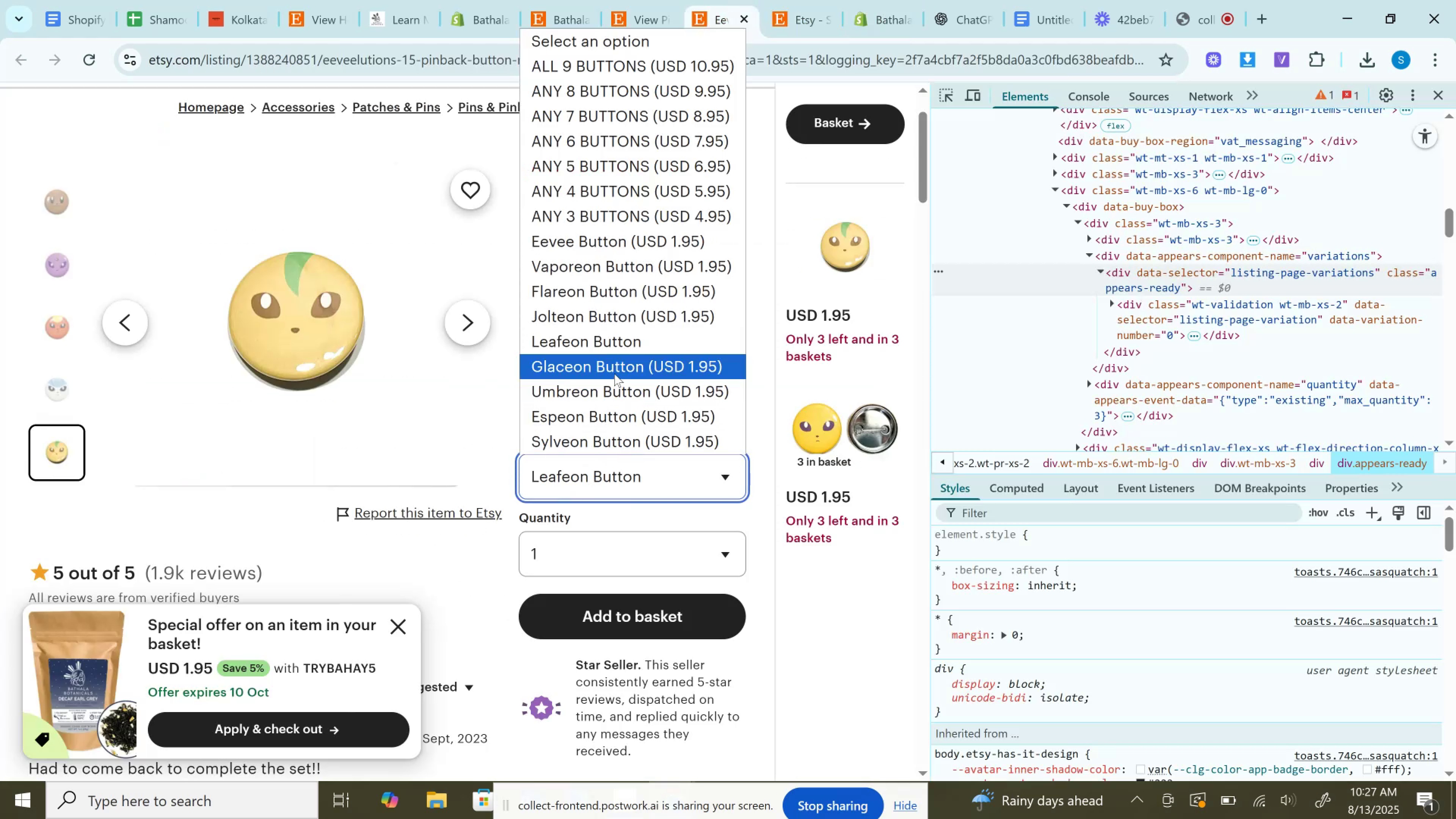 
left_click([614, 373])
 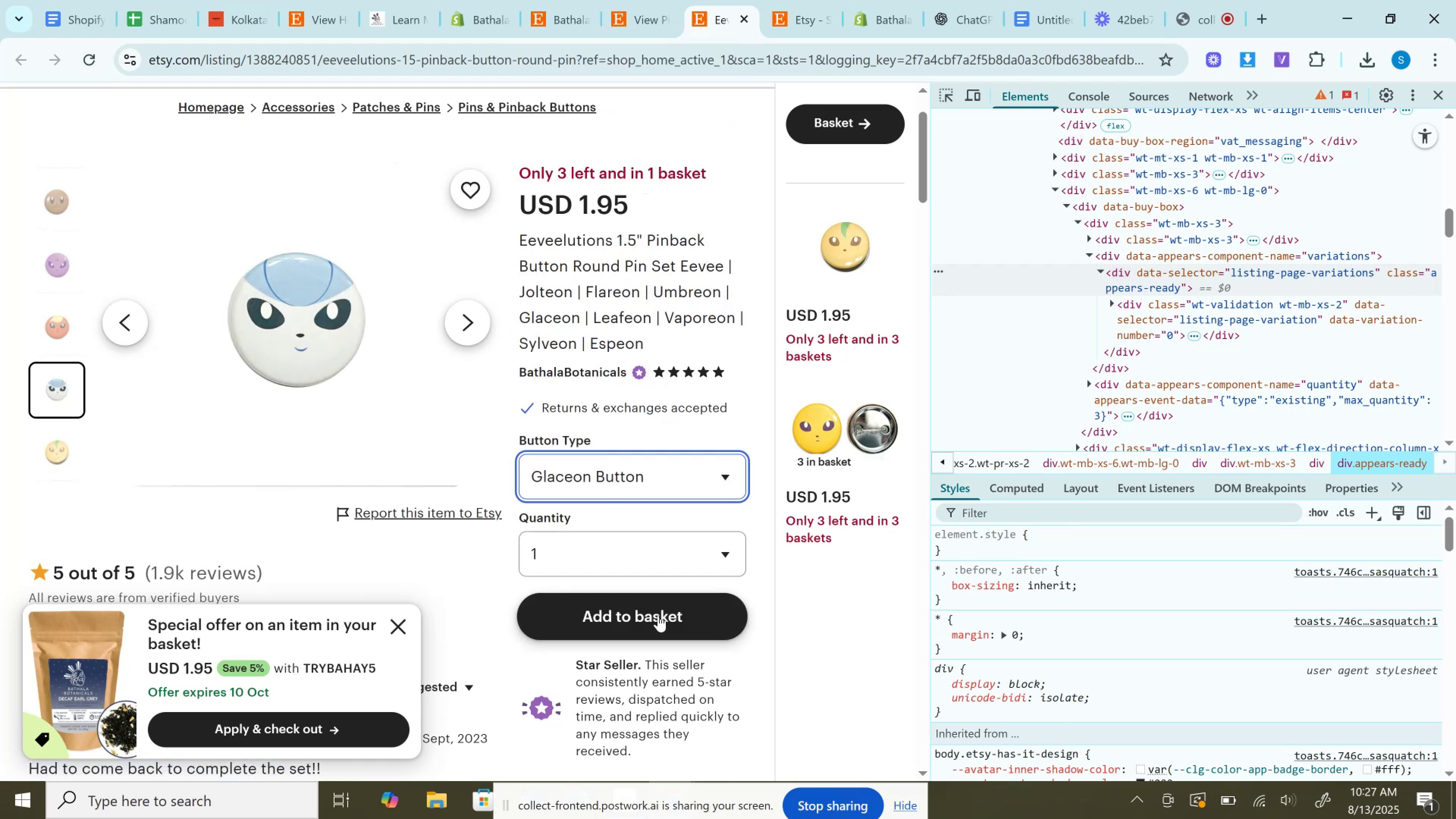 
left_click([658, 615])
 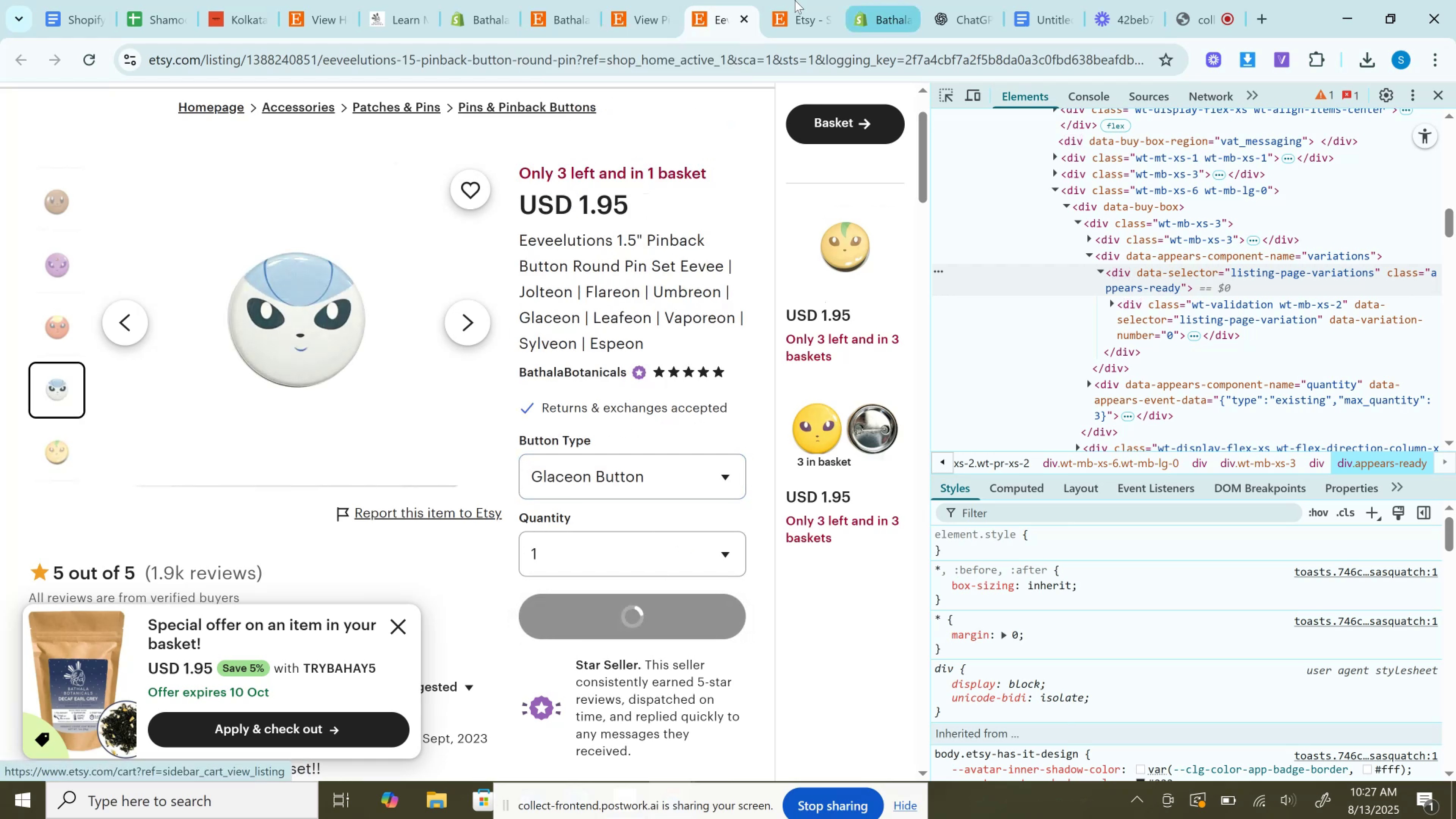 
left_click([781, 0])
 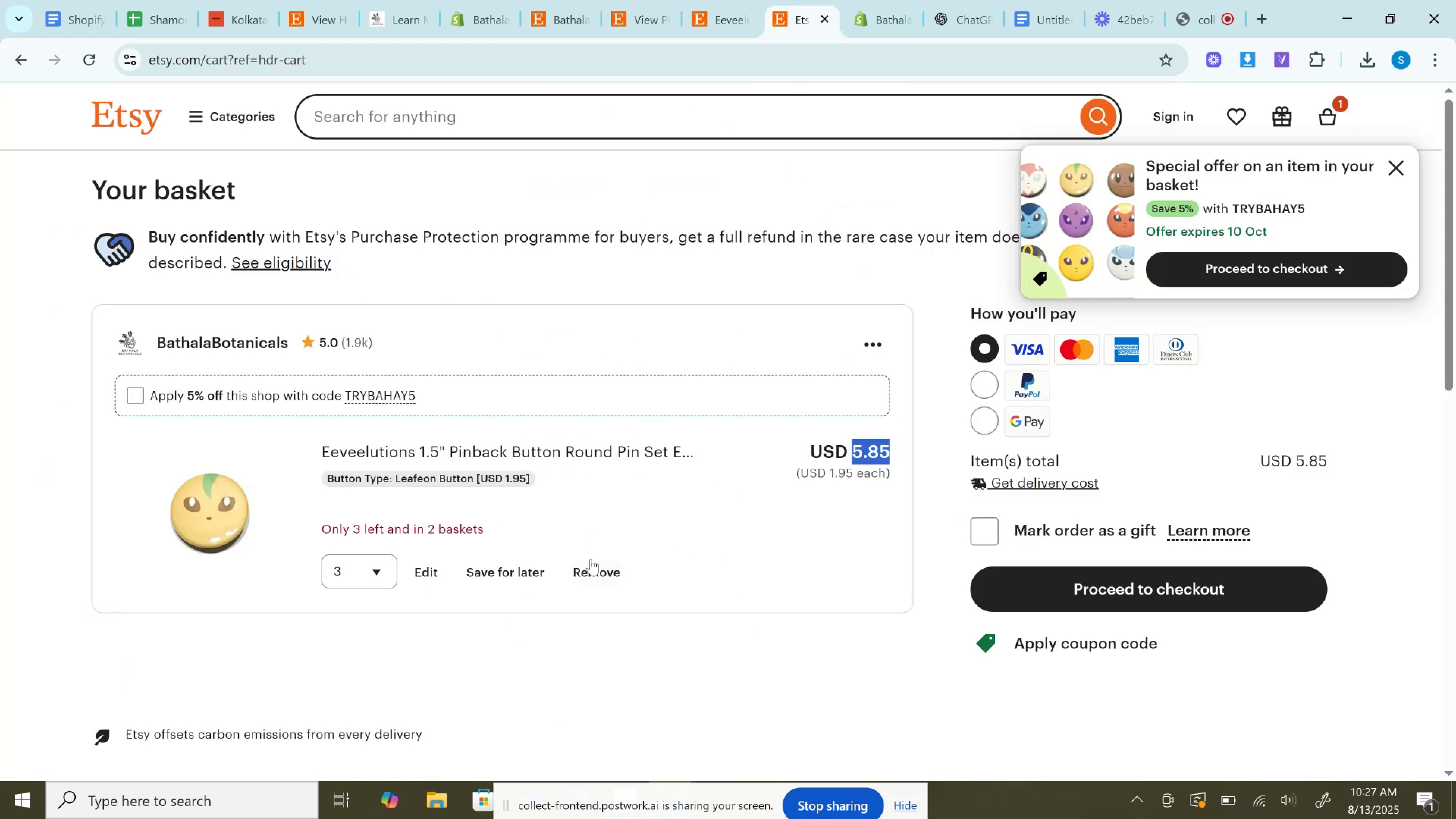 
left_click([594, 561])
 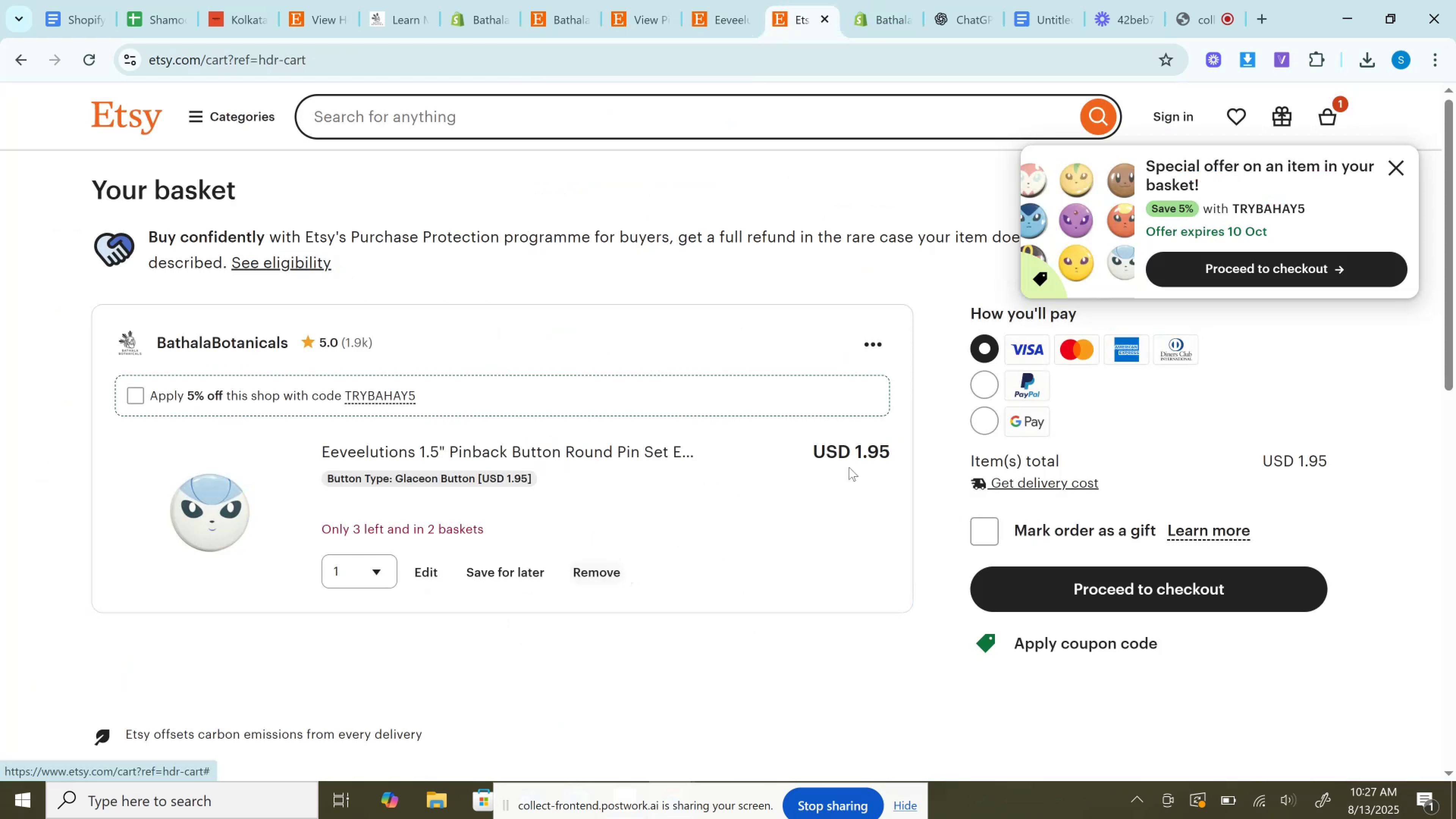 
left_click([879, 446])
 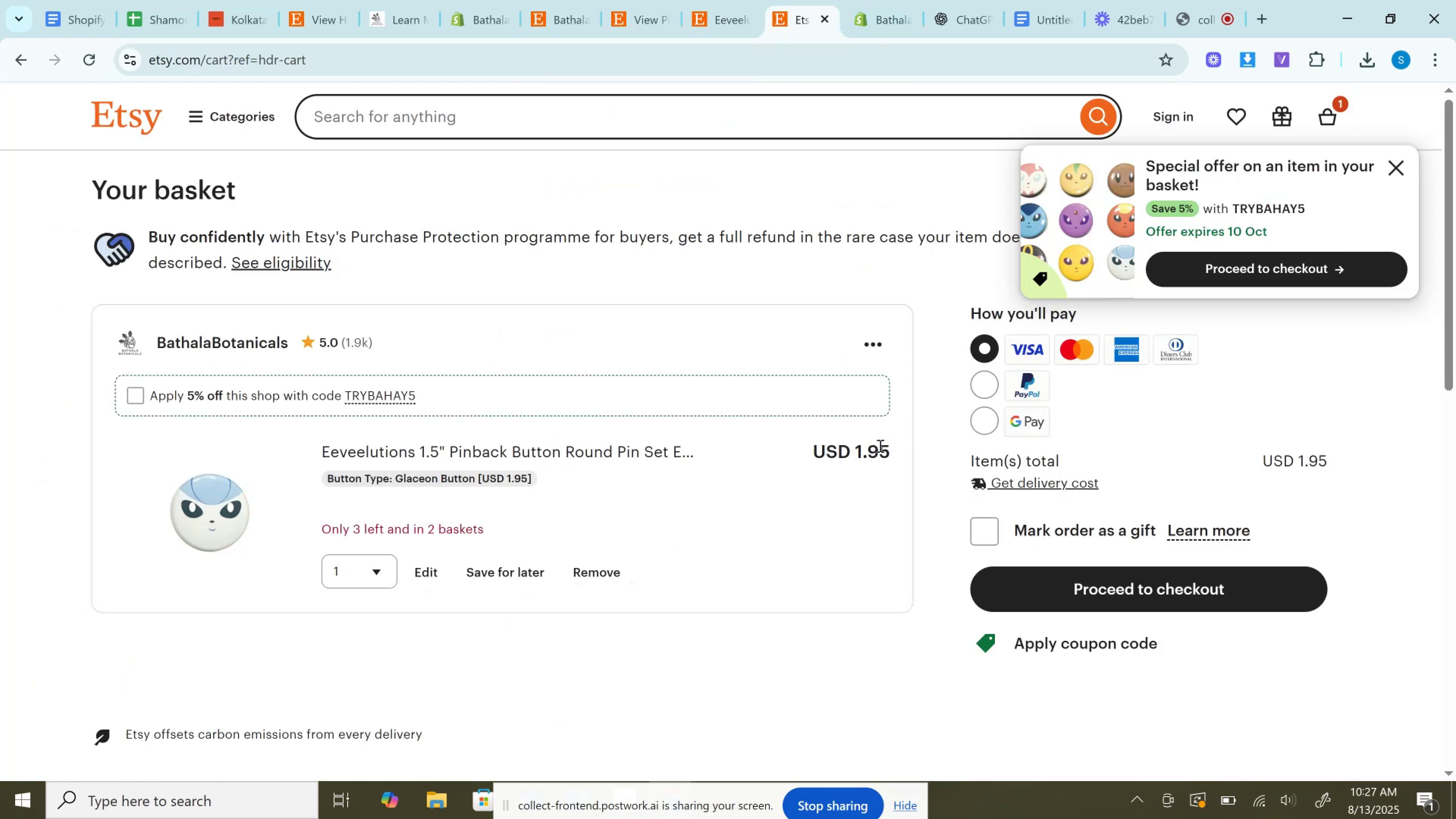 
double_click([879, 446])
 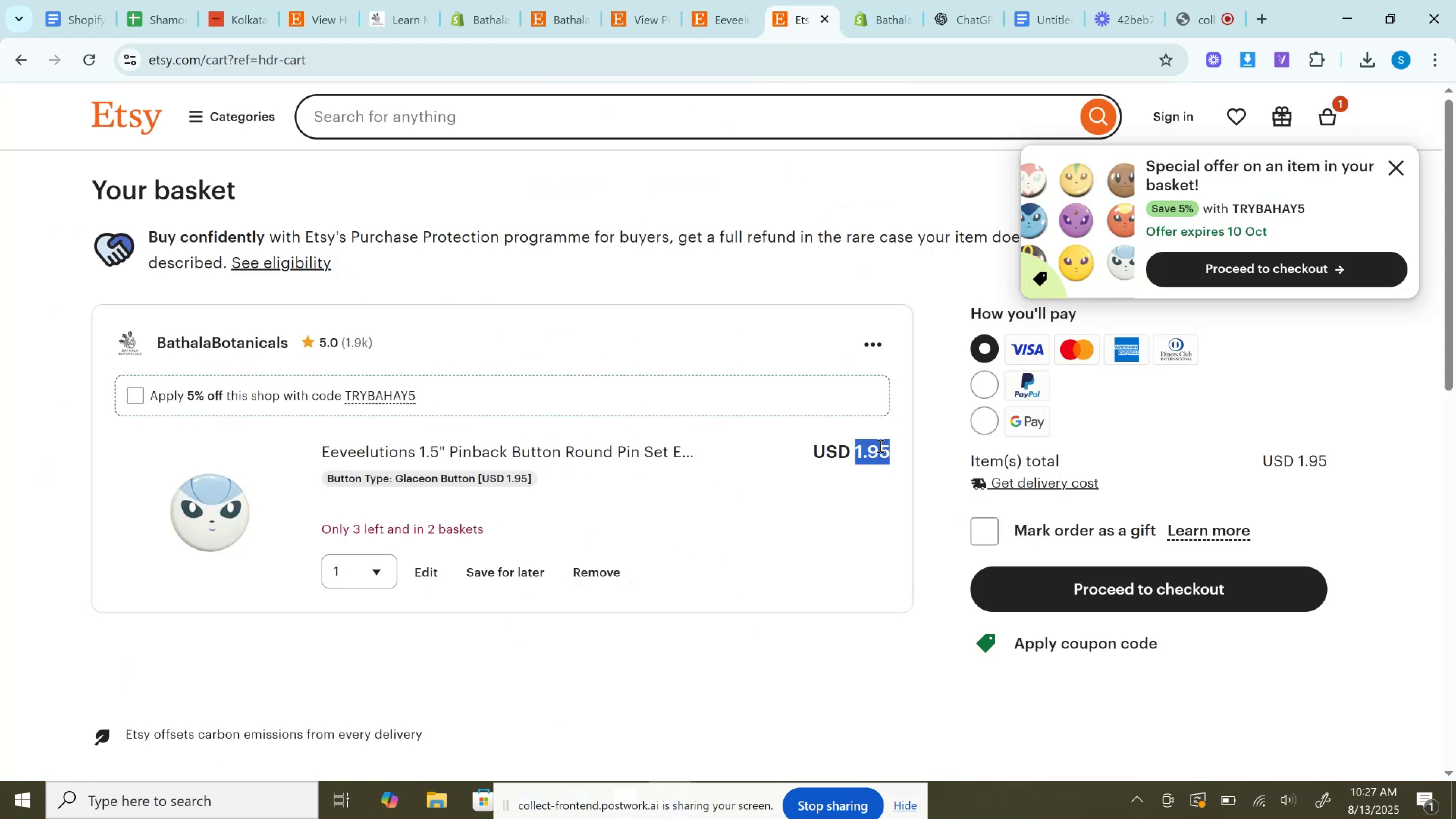 
key(Control+C)
 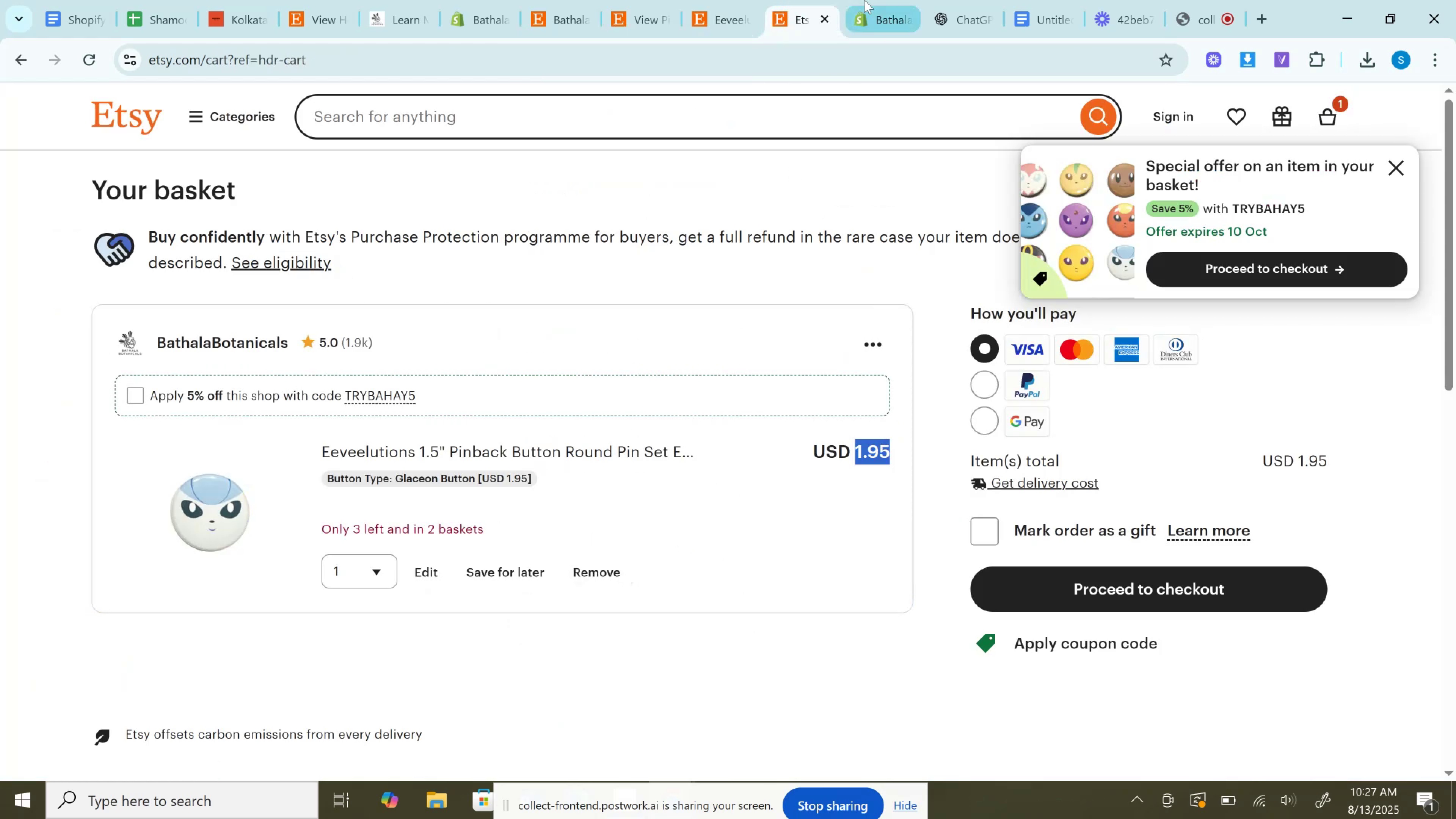 
mouse_move([883, 20])
 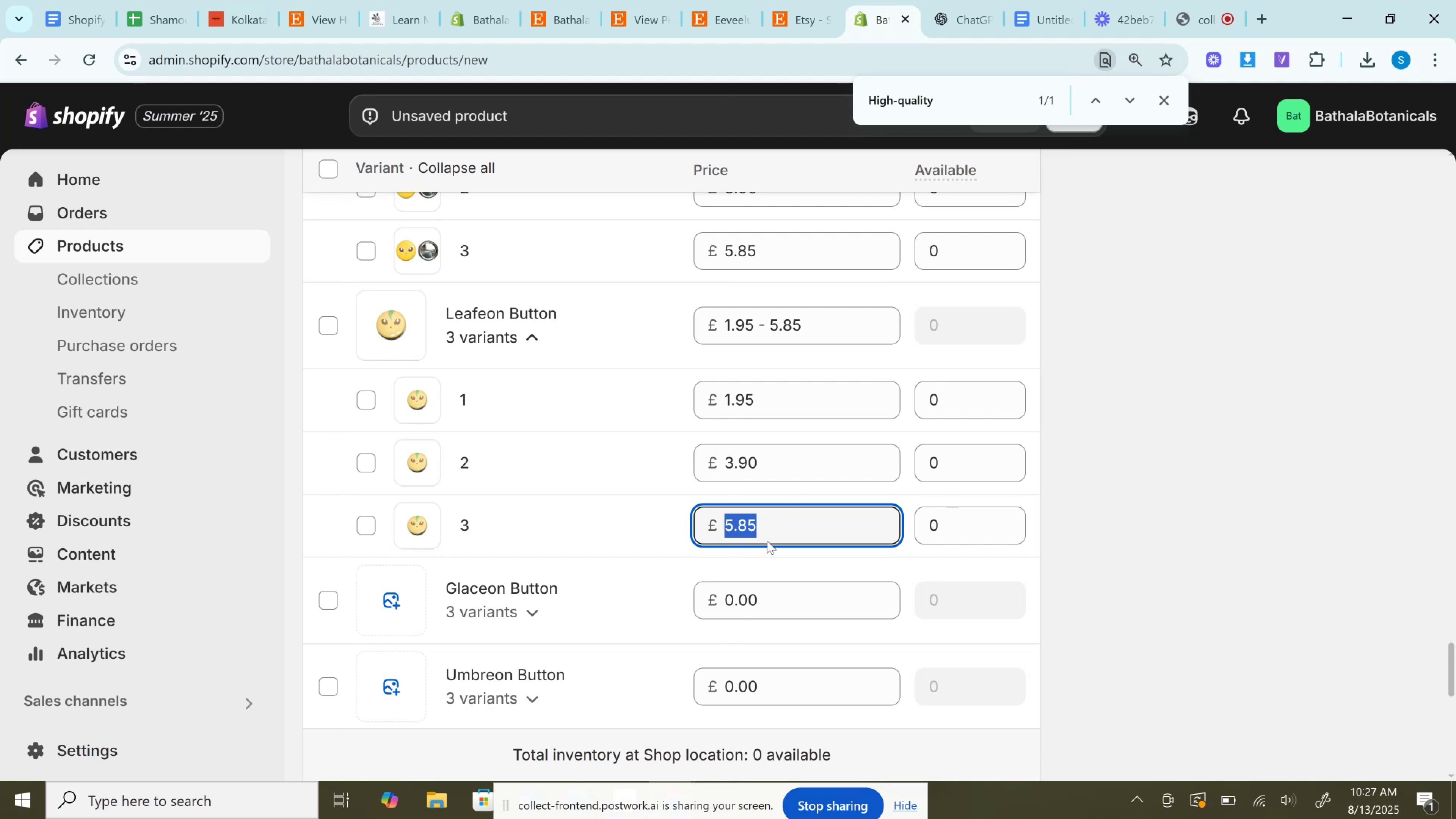 
scroll: coordinate [767, 541], scroll_direction: down, amount: 2.0
 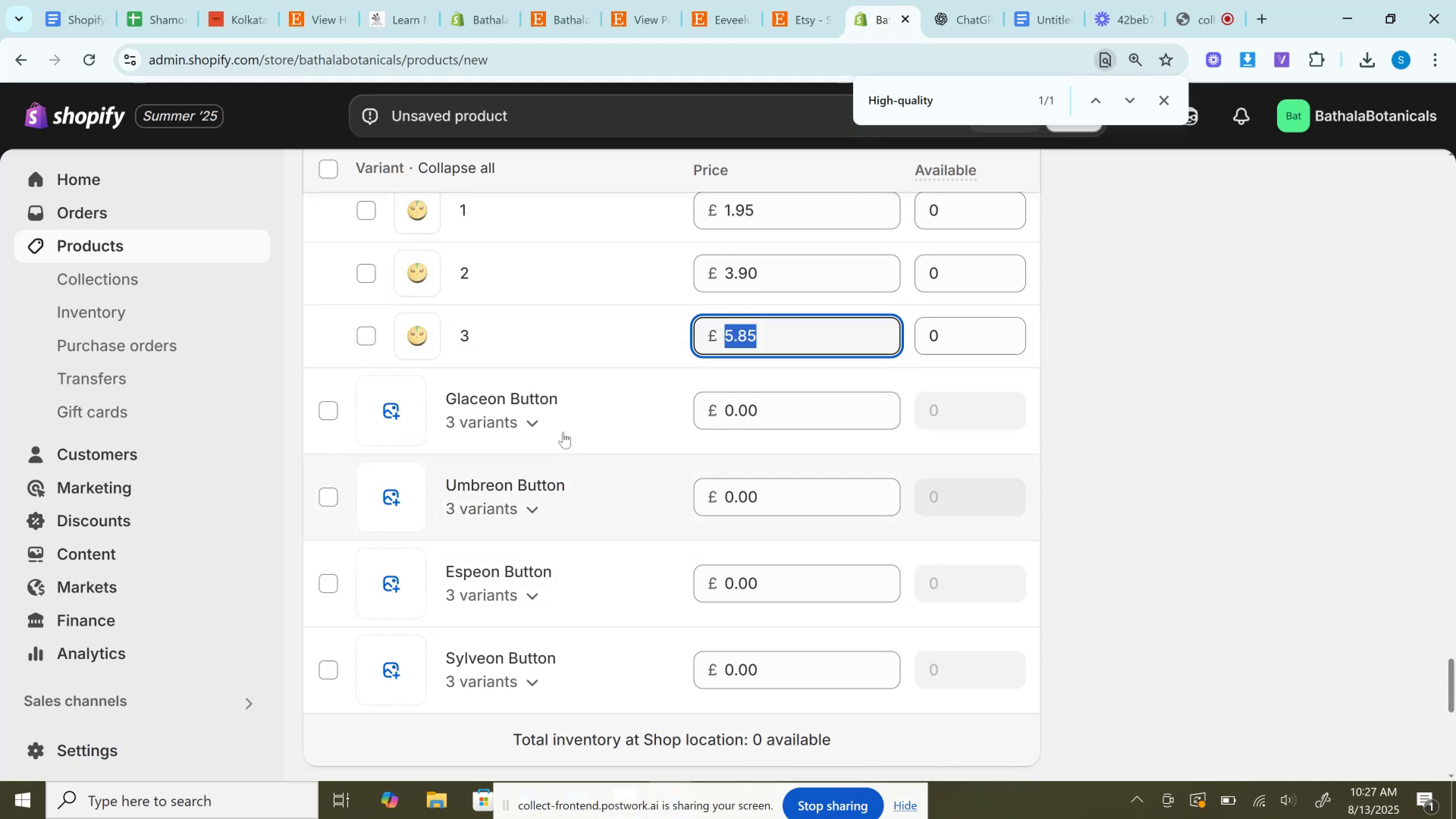 
left_click([546, 427])
 